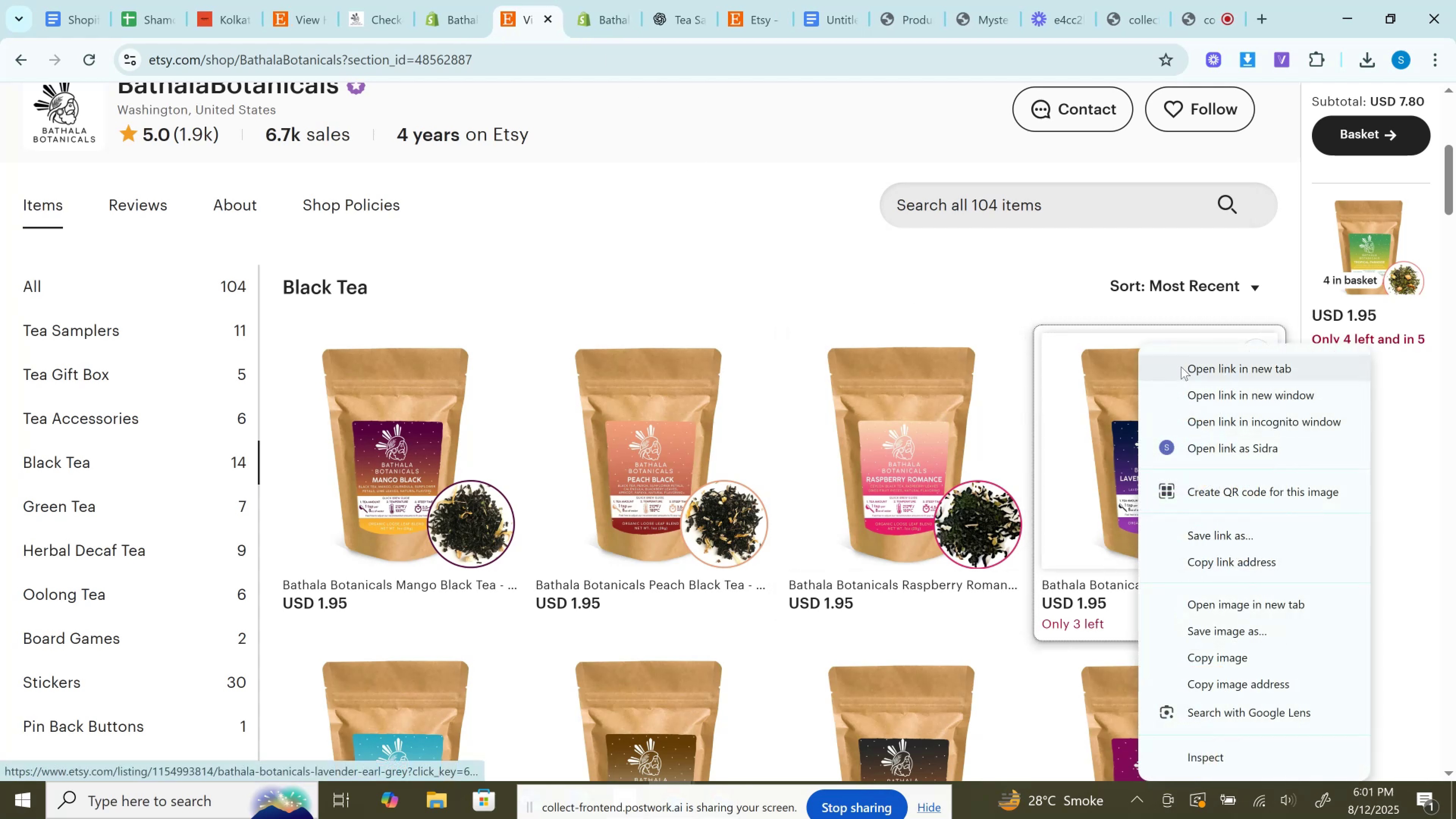 
left_click([1181, 367])
 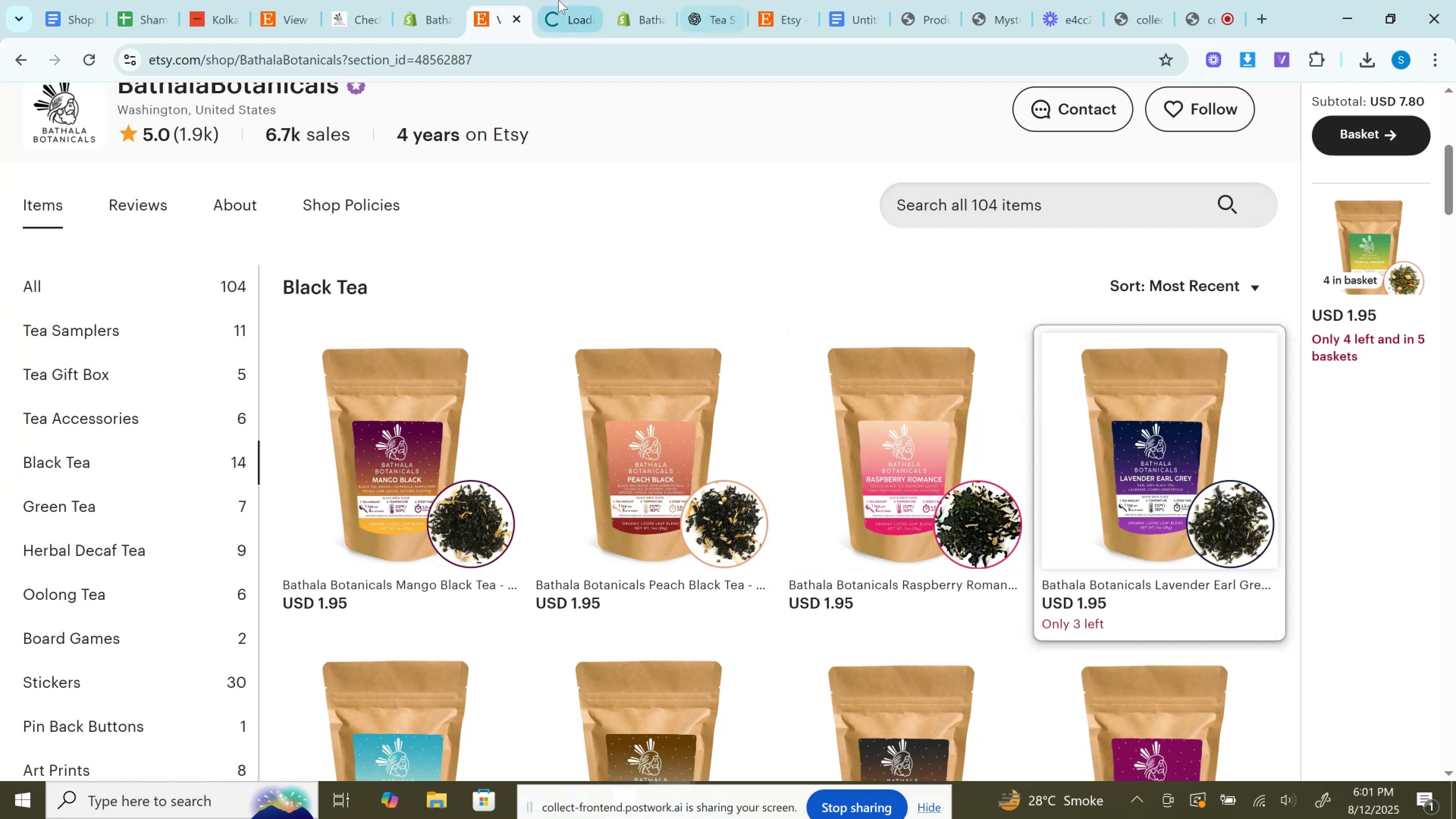 
left_click([559, 0])
 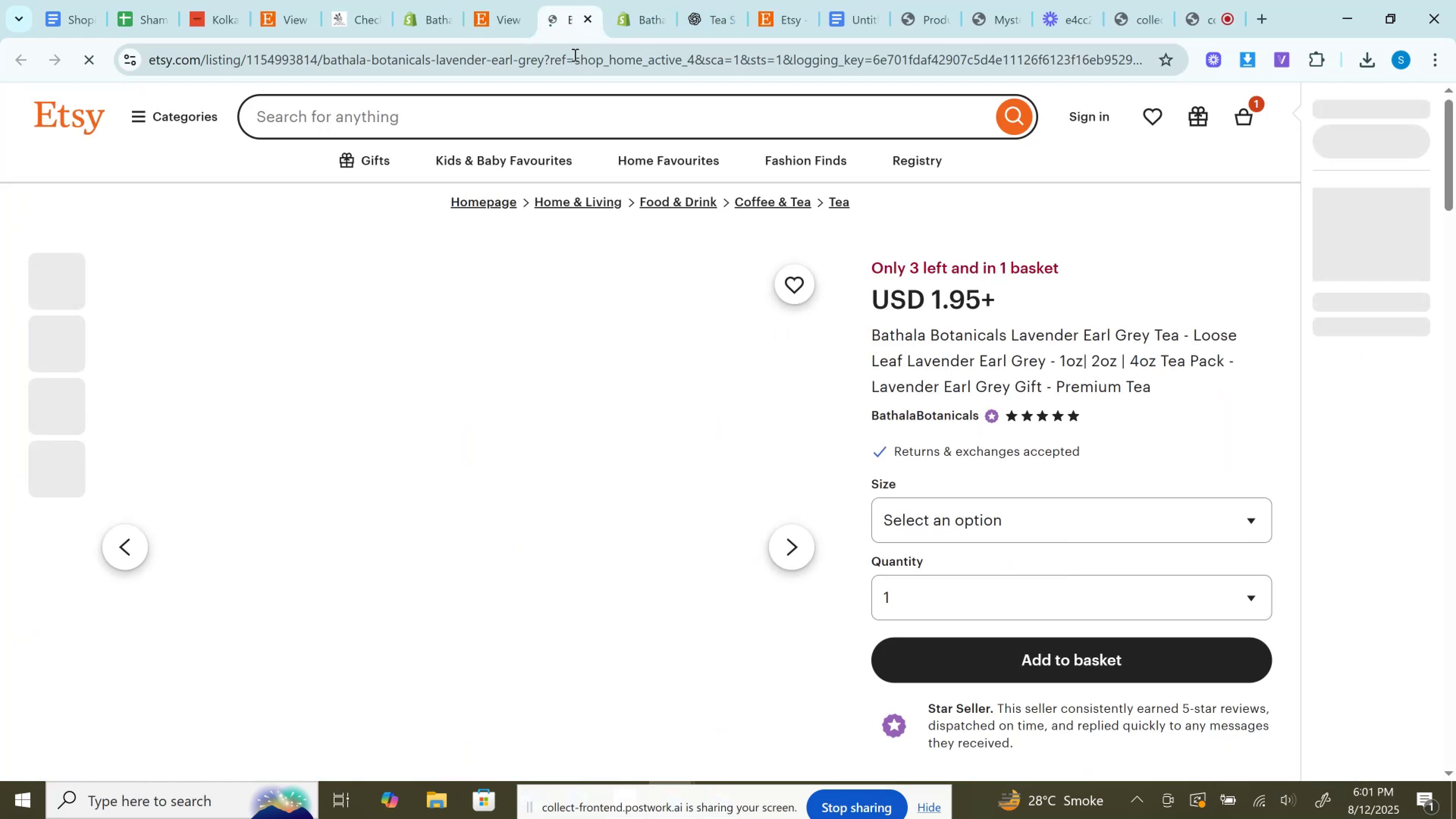 
left_click([574, 55])
 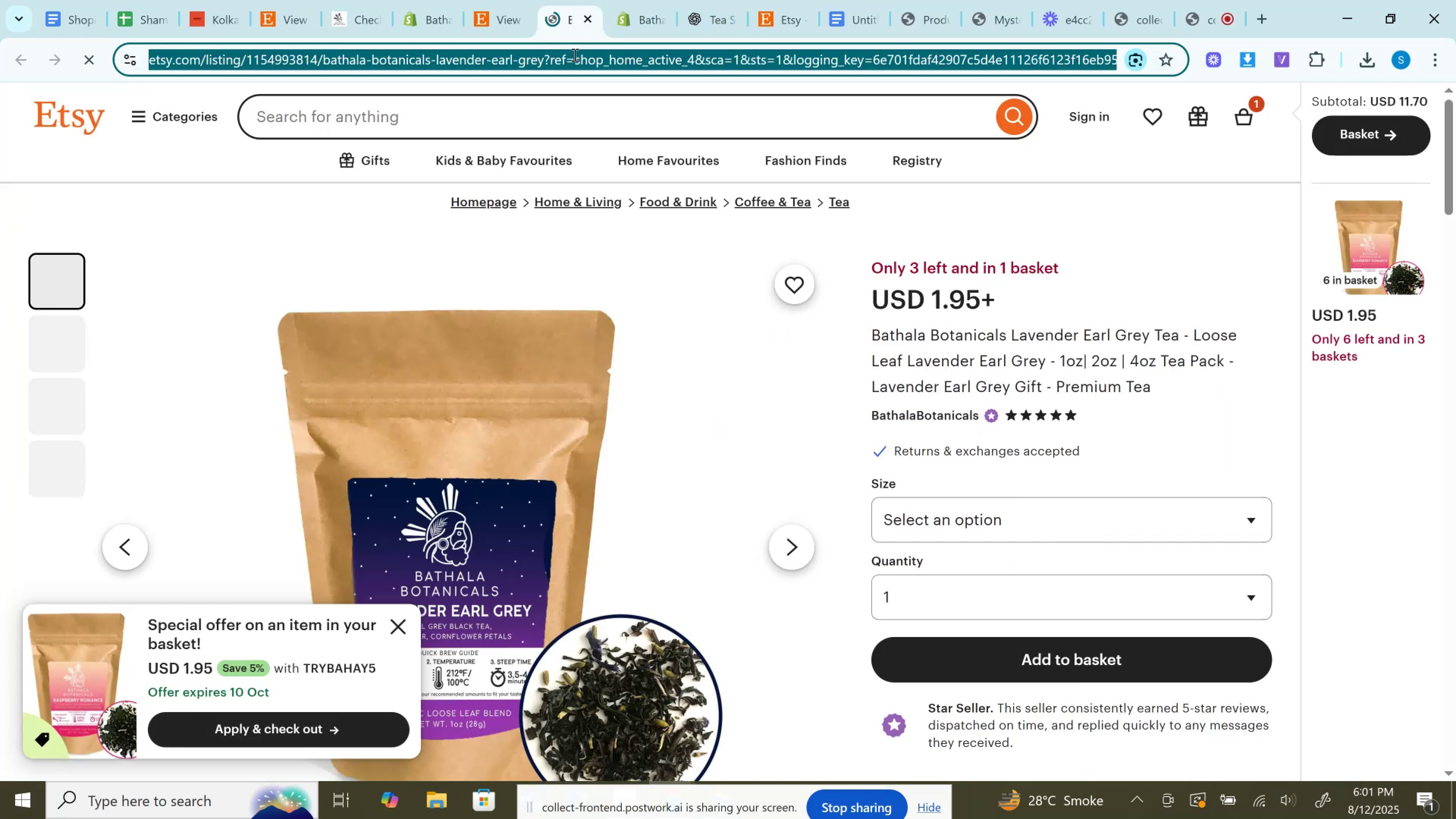 
key(Control+C)
 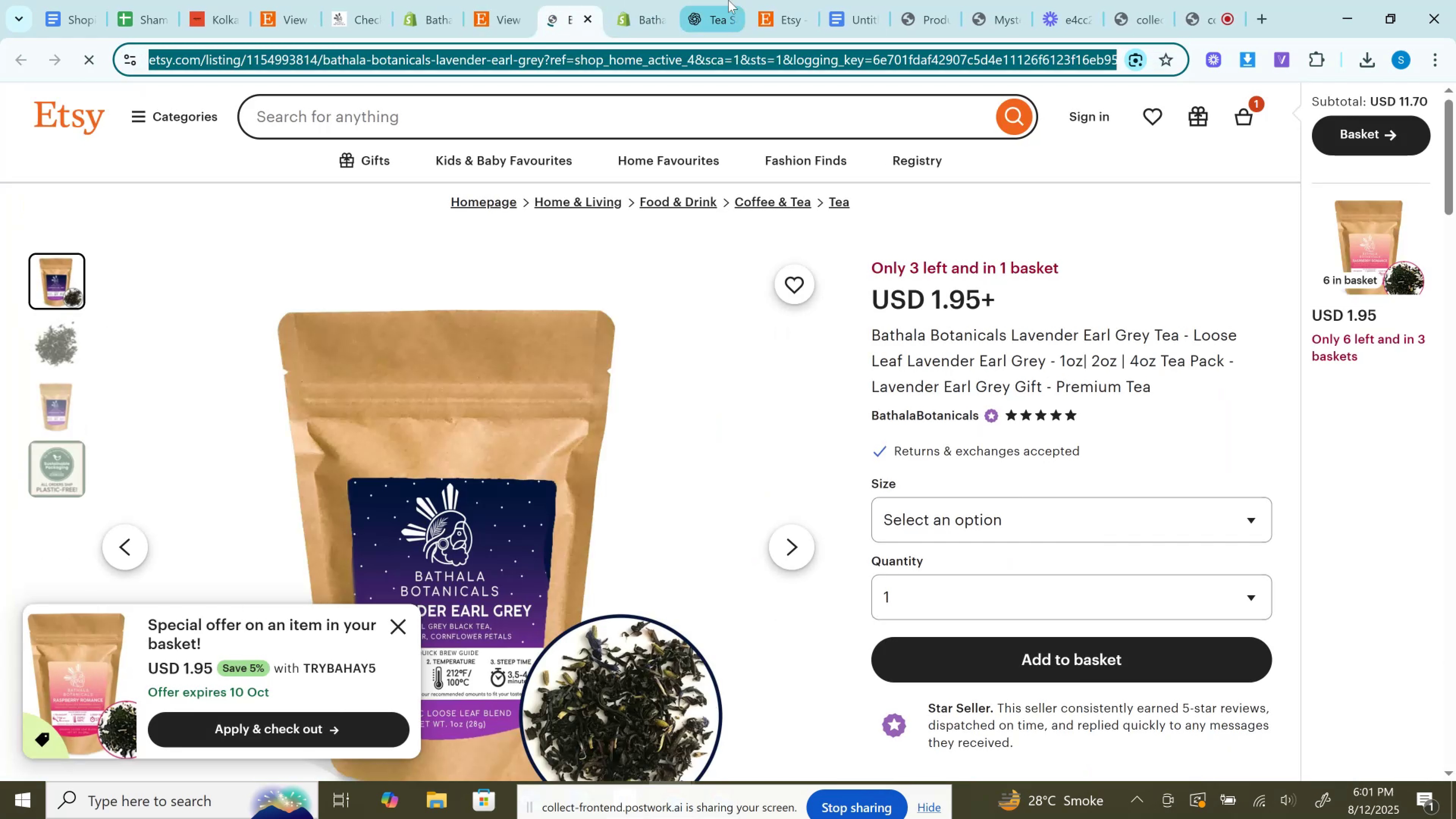 
left_click([728, 0])
 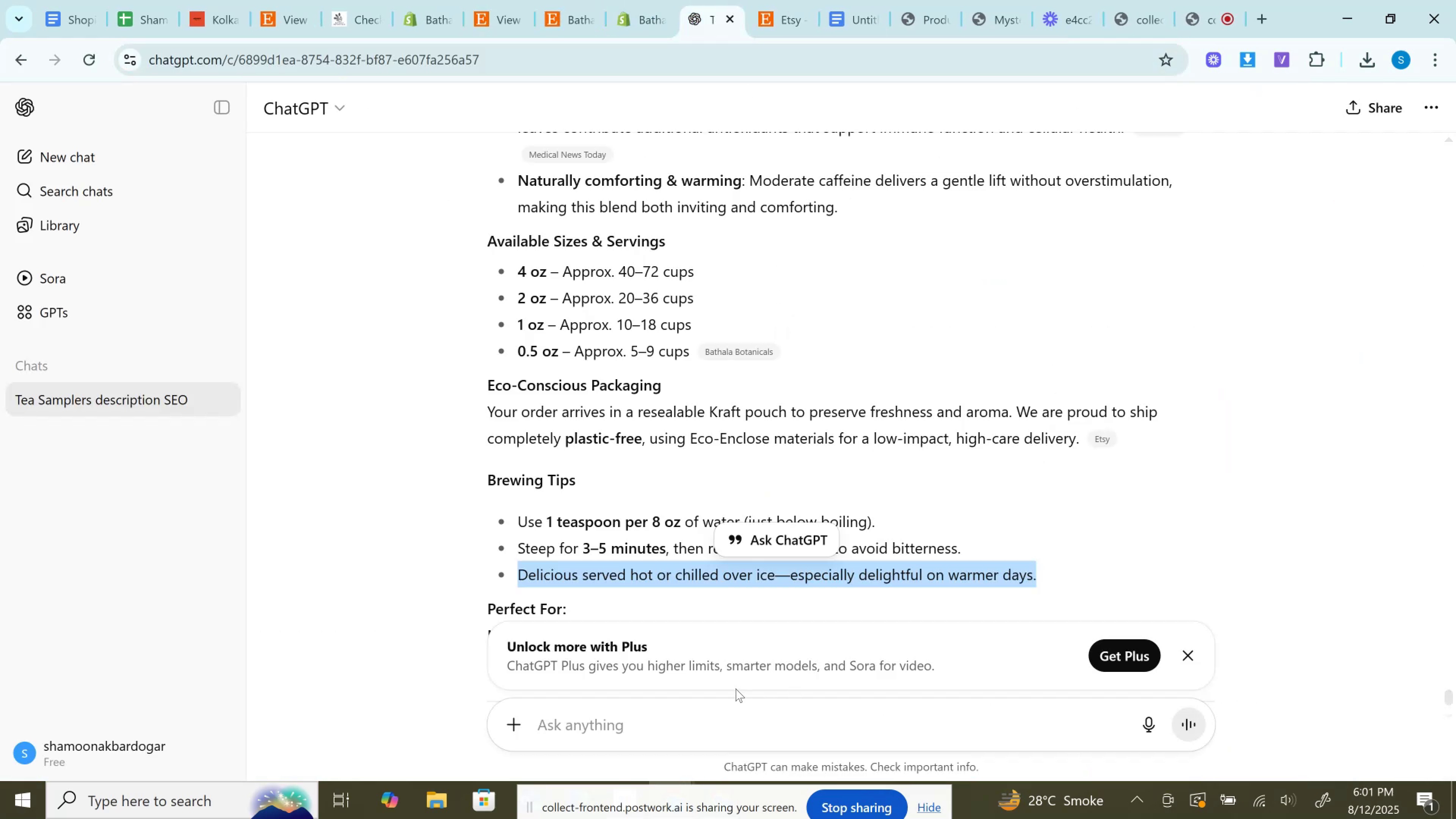 
left_click([734, 714])
 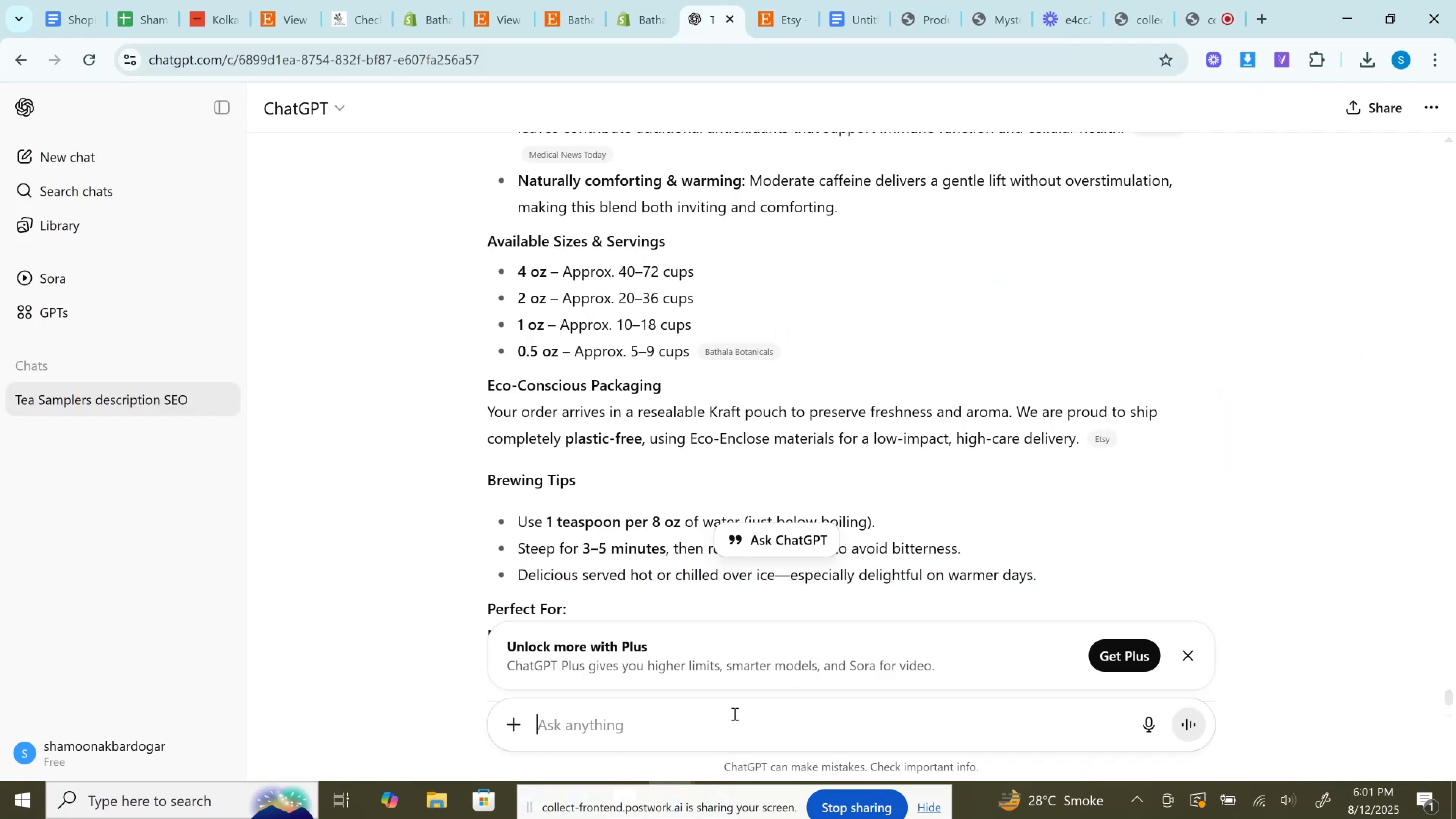 
key(Control+V)
 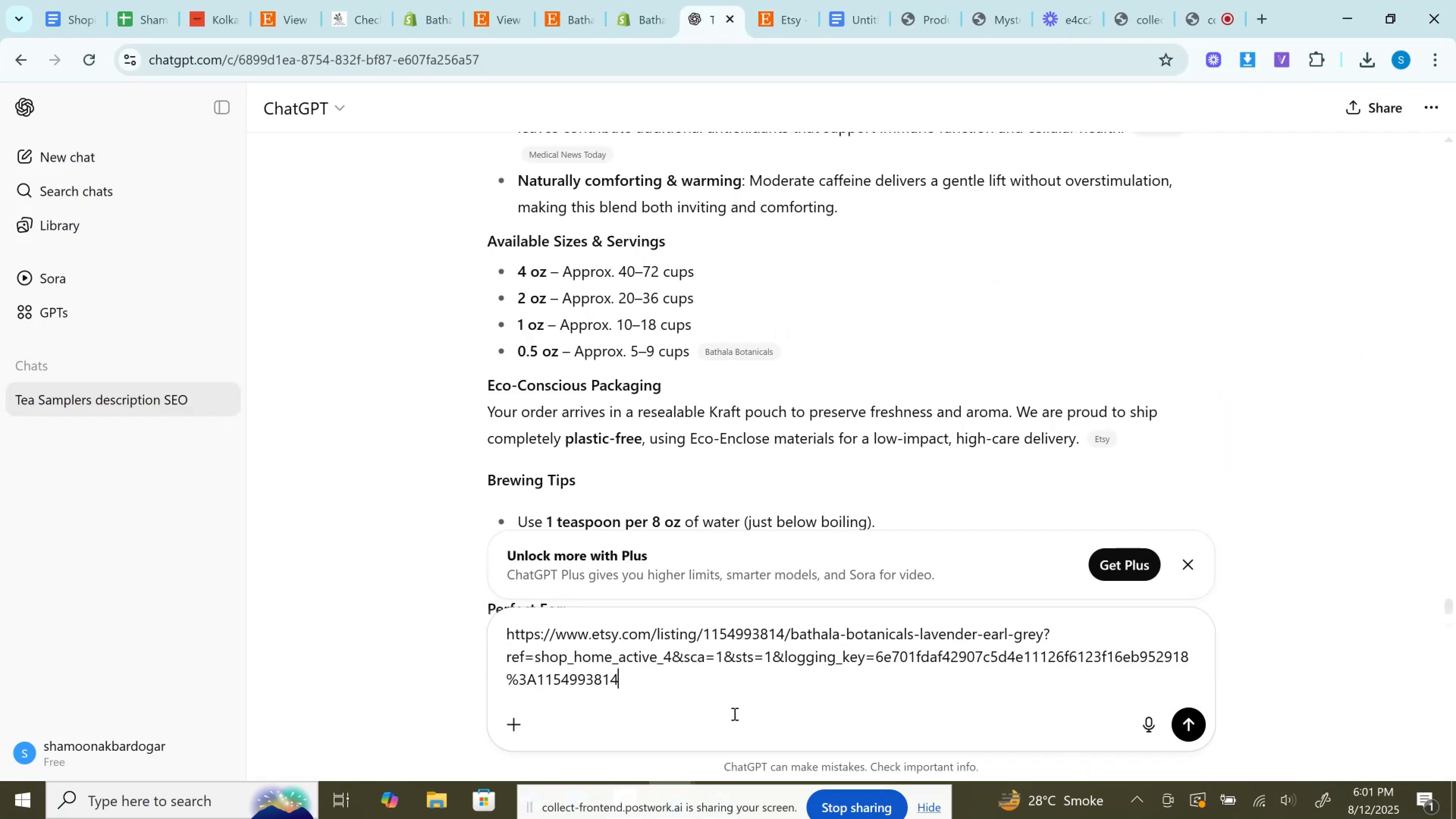 
key(Enter)
 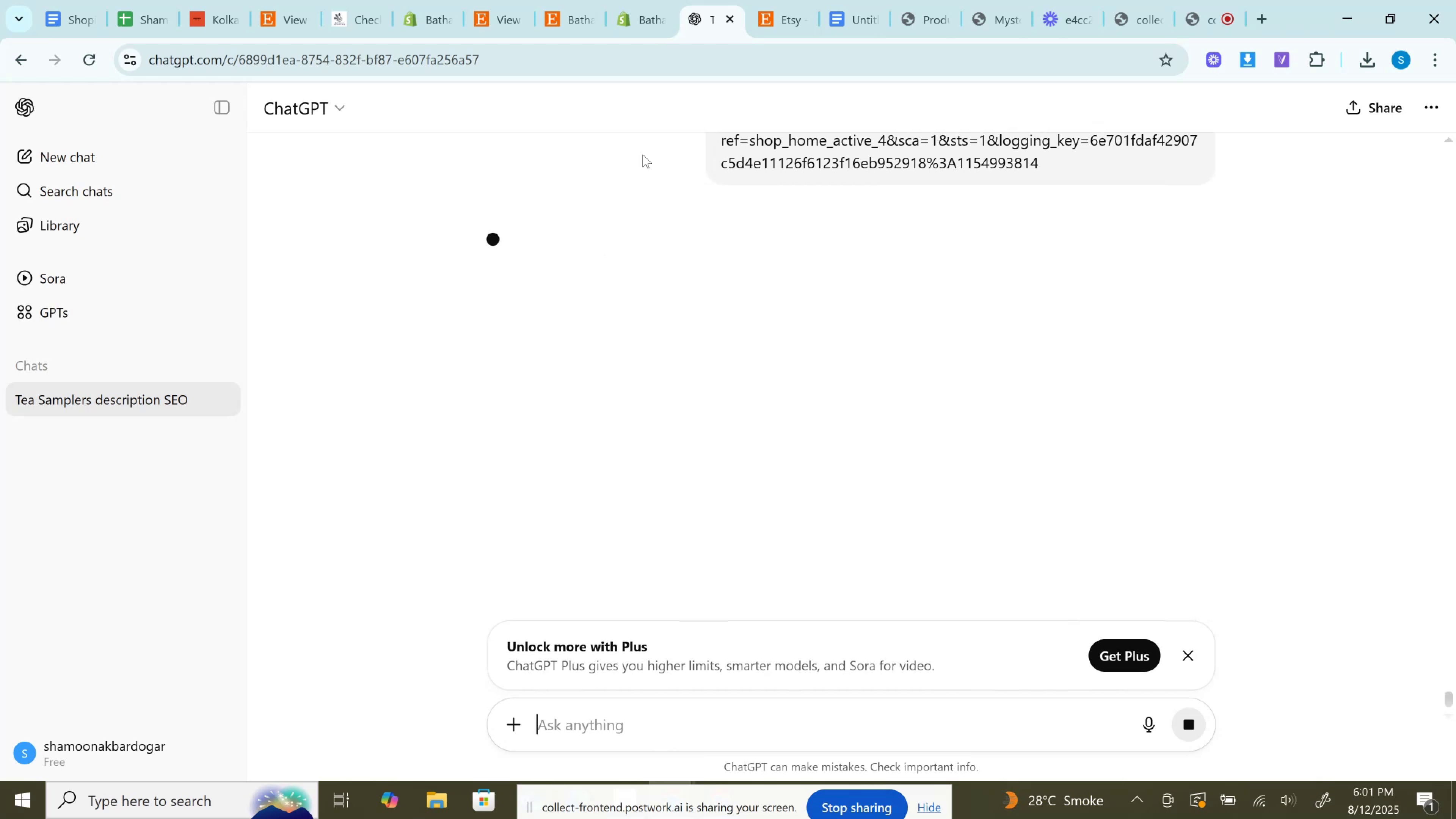 
left_click([628, 0])
 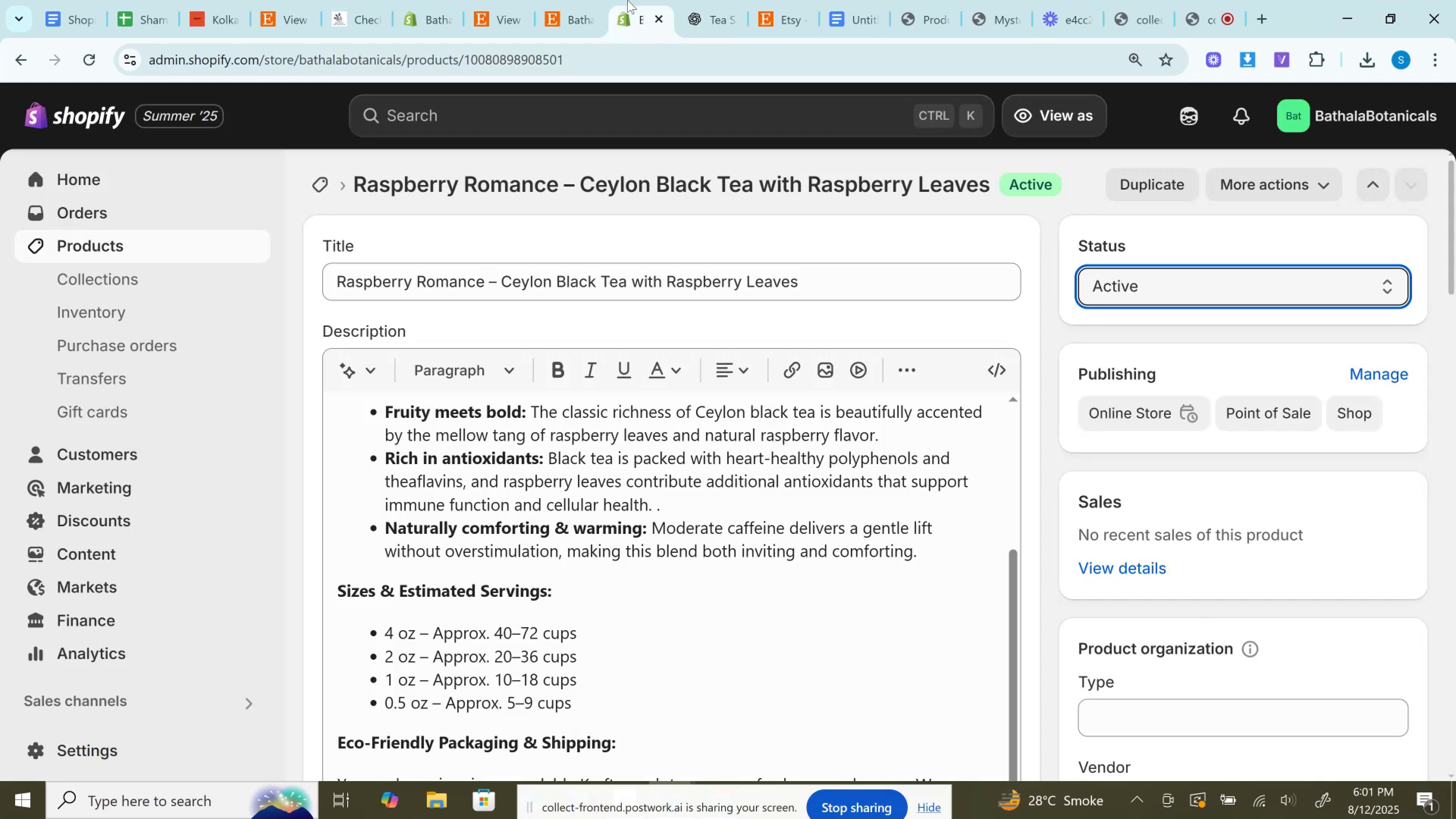 
wait(8.71)
 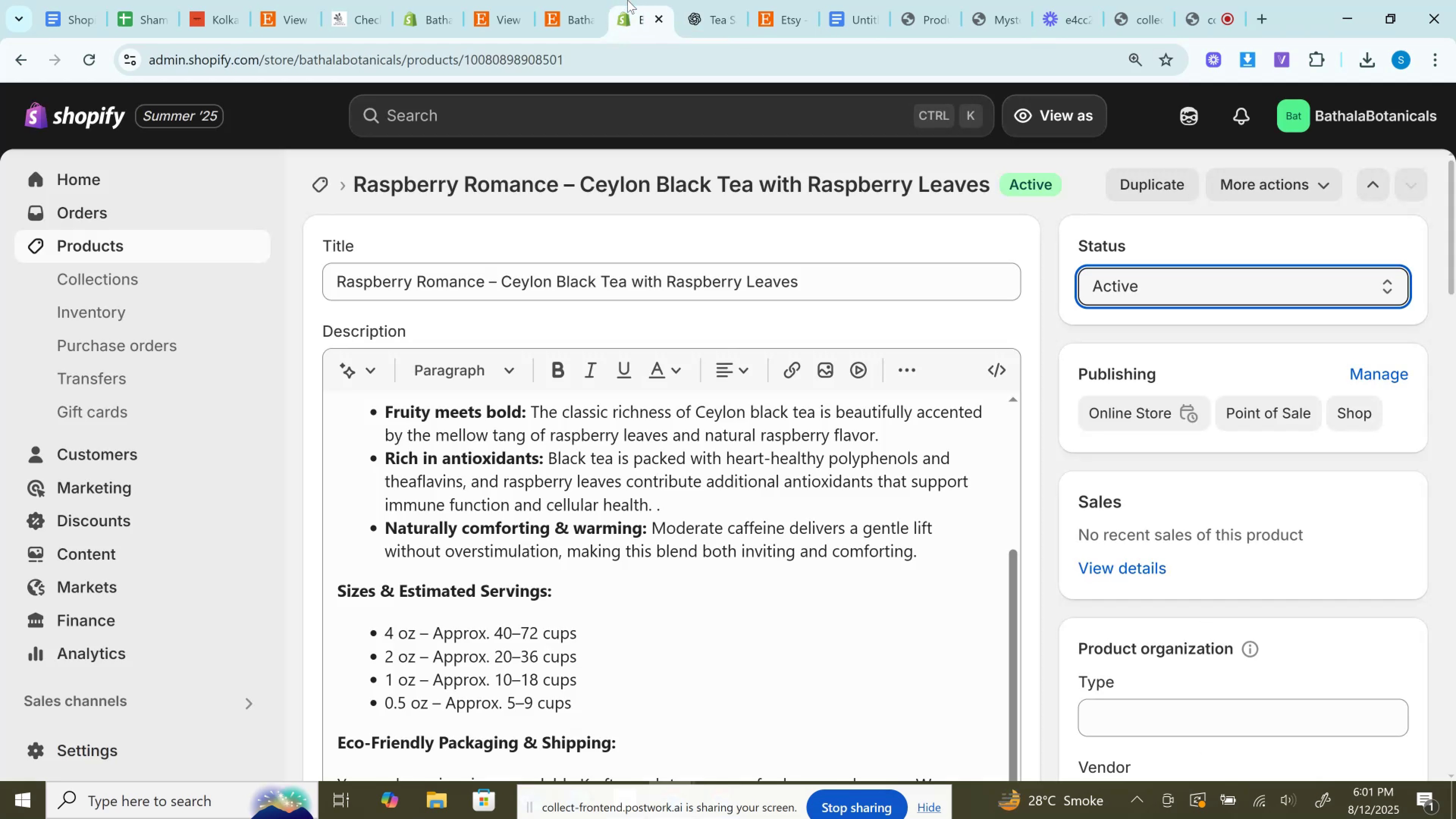 
left_click([593, 0])
 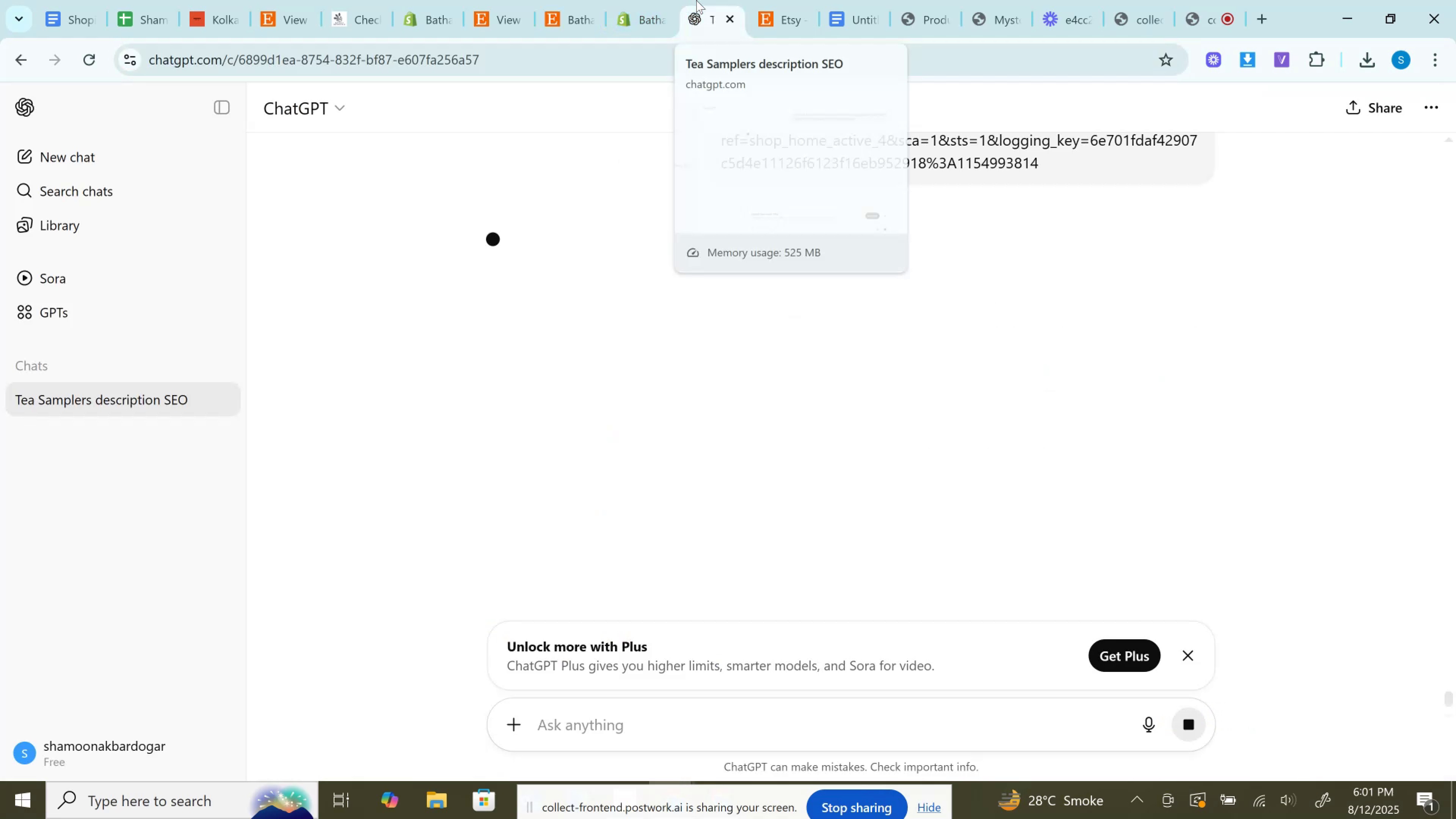 
double_click([658, 0])
 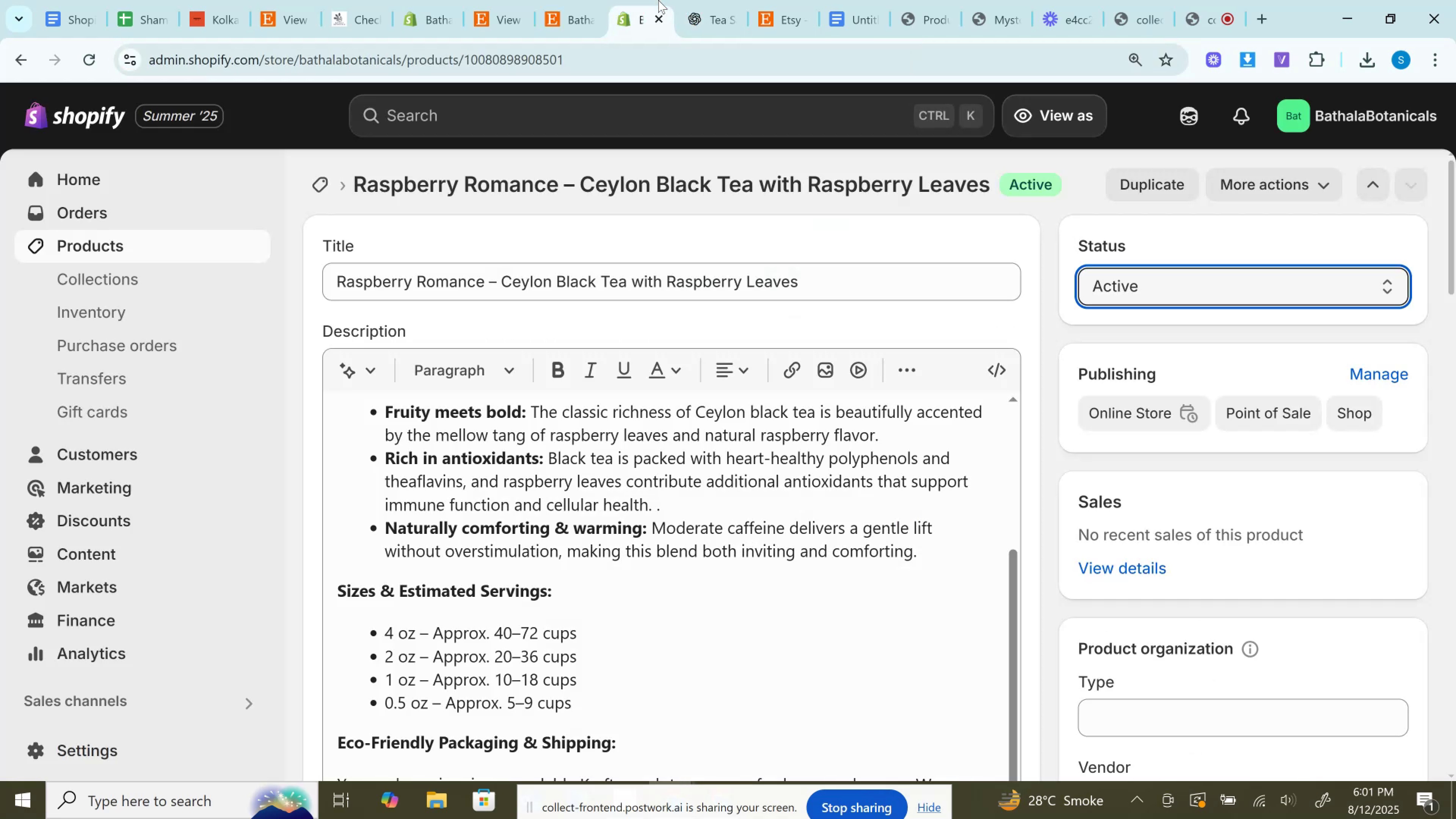 
mouse_move([690, 7])
 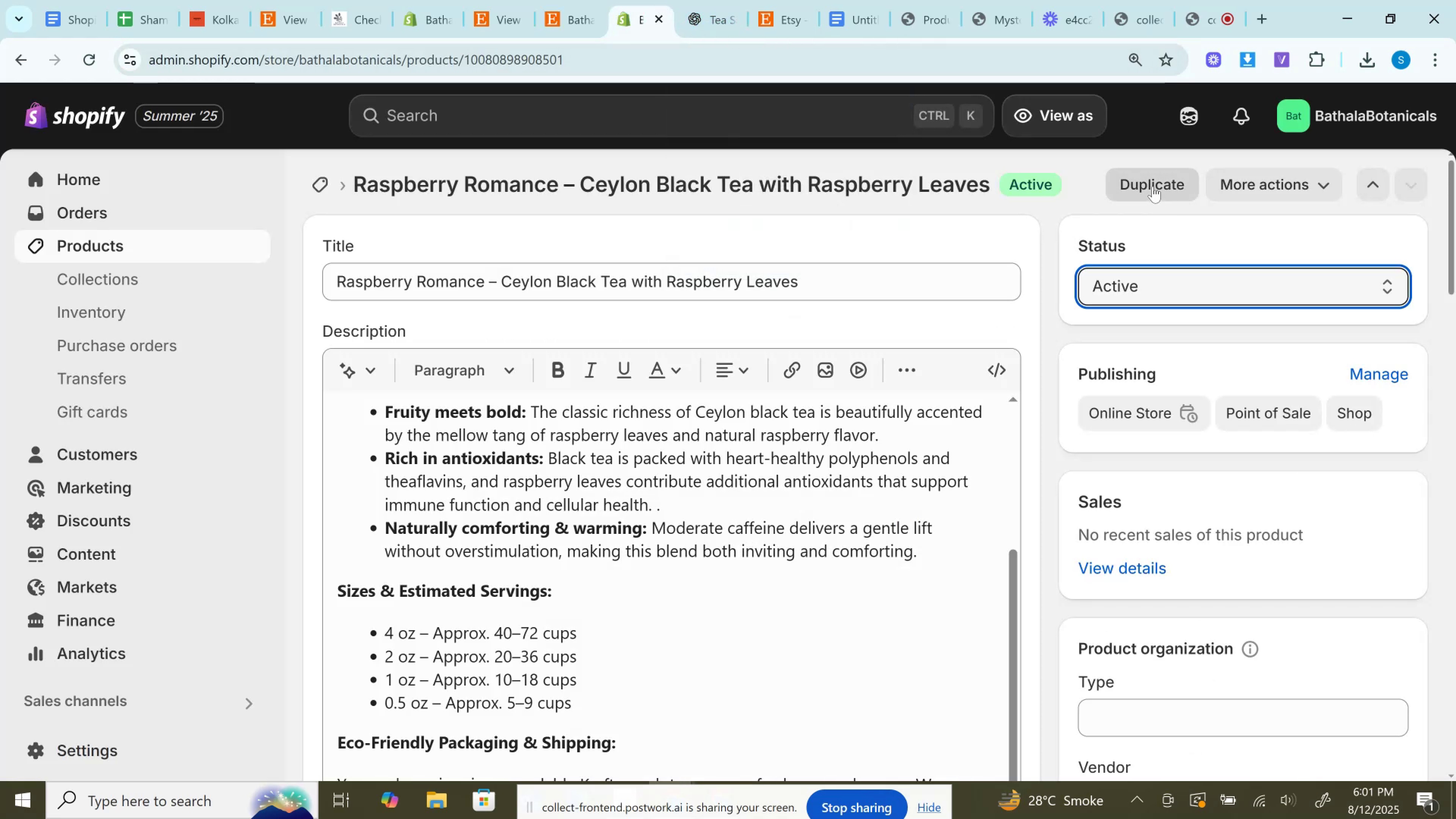 
left_click([1152, 185])
 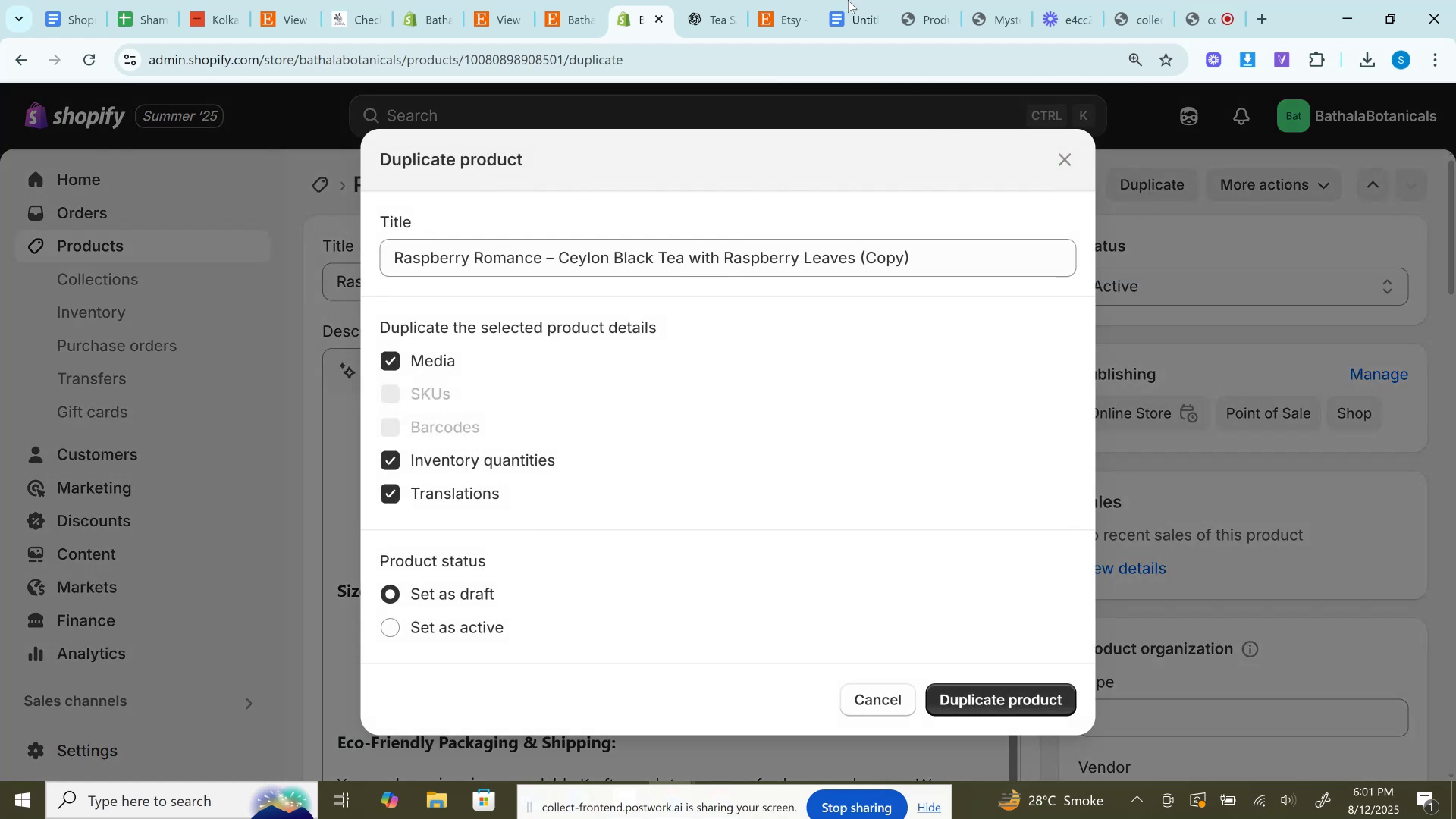 
left_click([709, 0])
 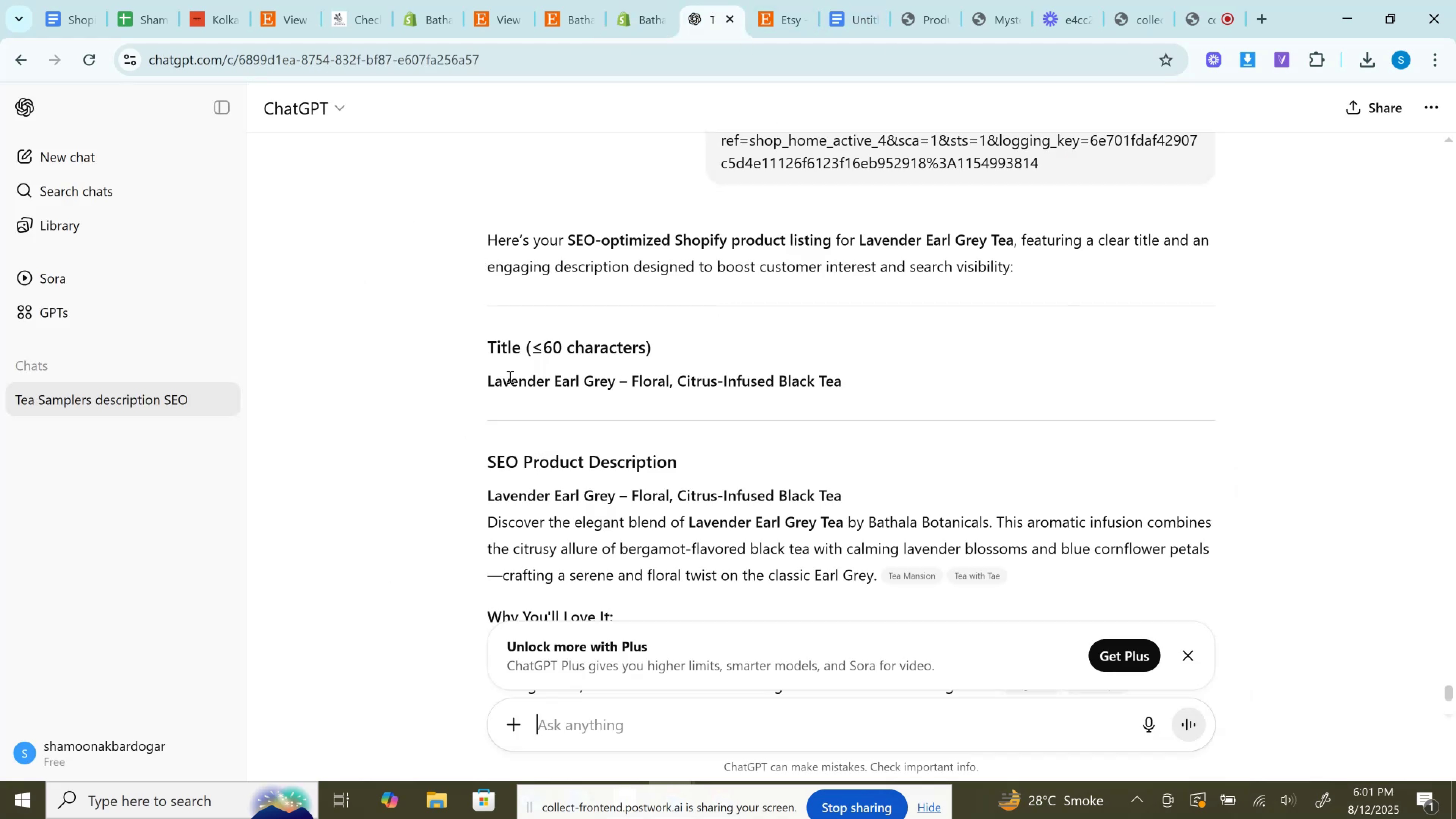 
left_click_drag(start_coordinate=[486, 381], to_coordinate=[910, 357])
 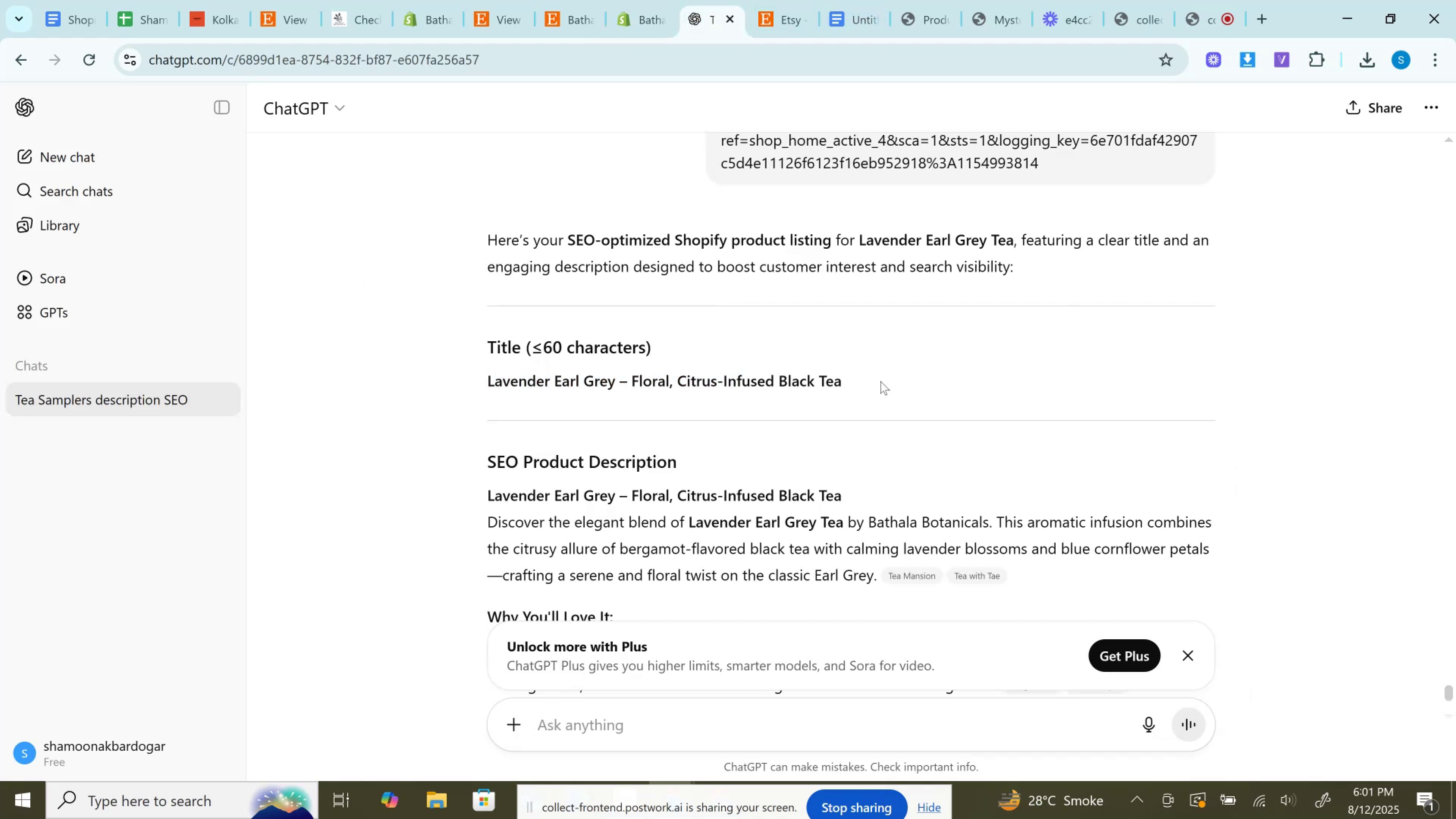 
hold_key(key=ControlLeft, duration=0.39)
 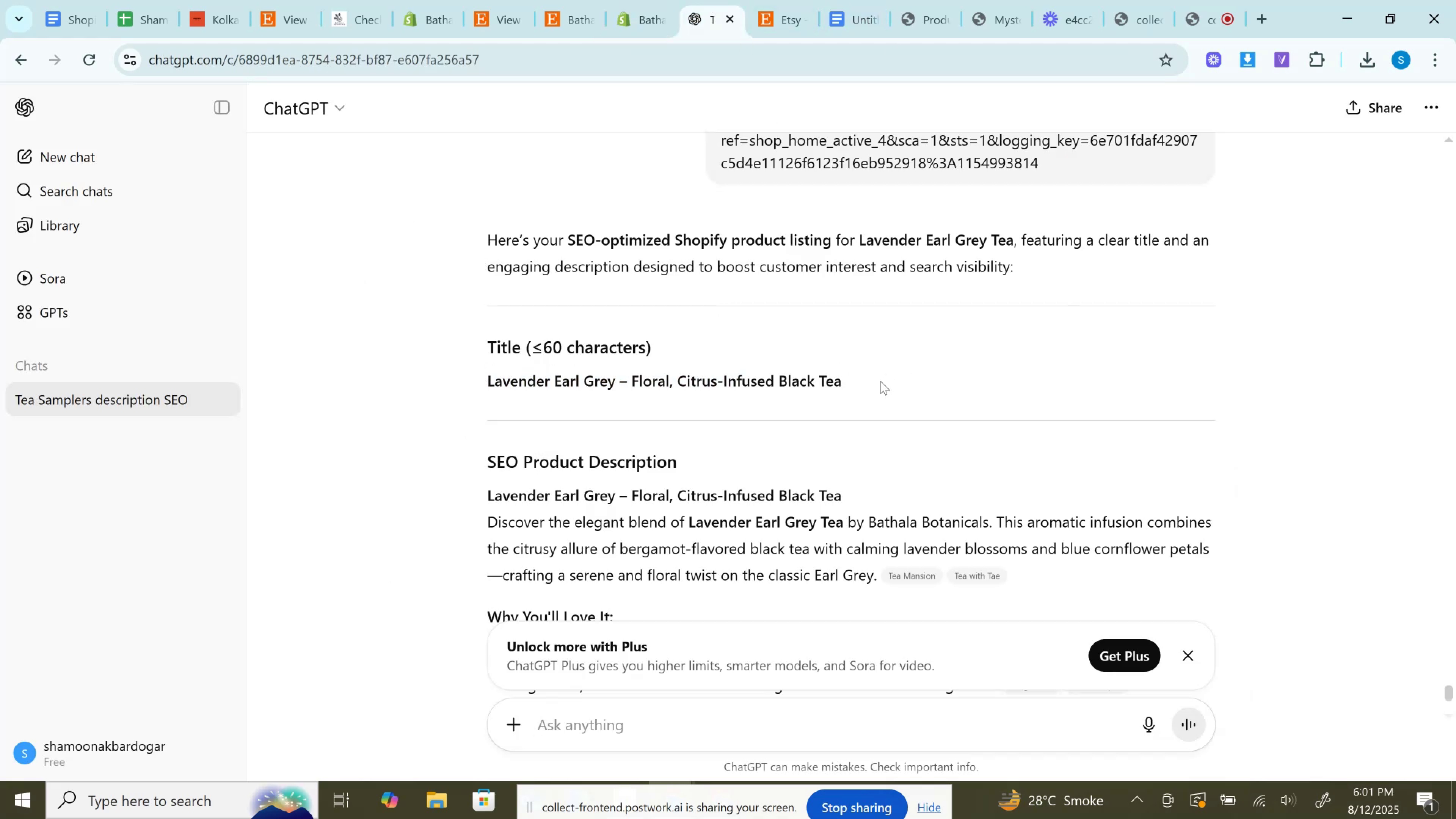 
left_click_drag(start_coordinate=[877, 381], to_coordinate=[473, 393])
 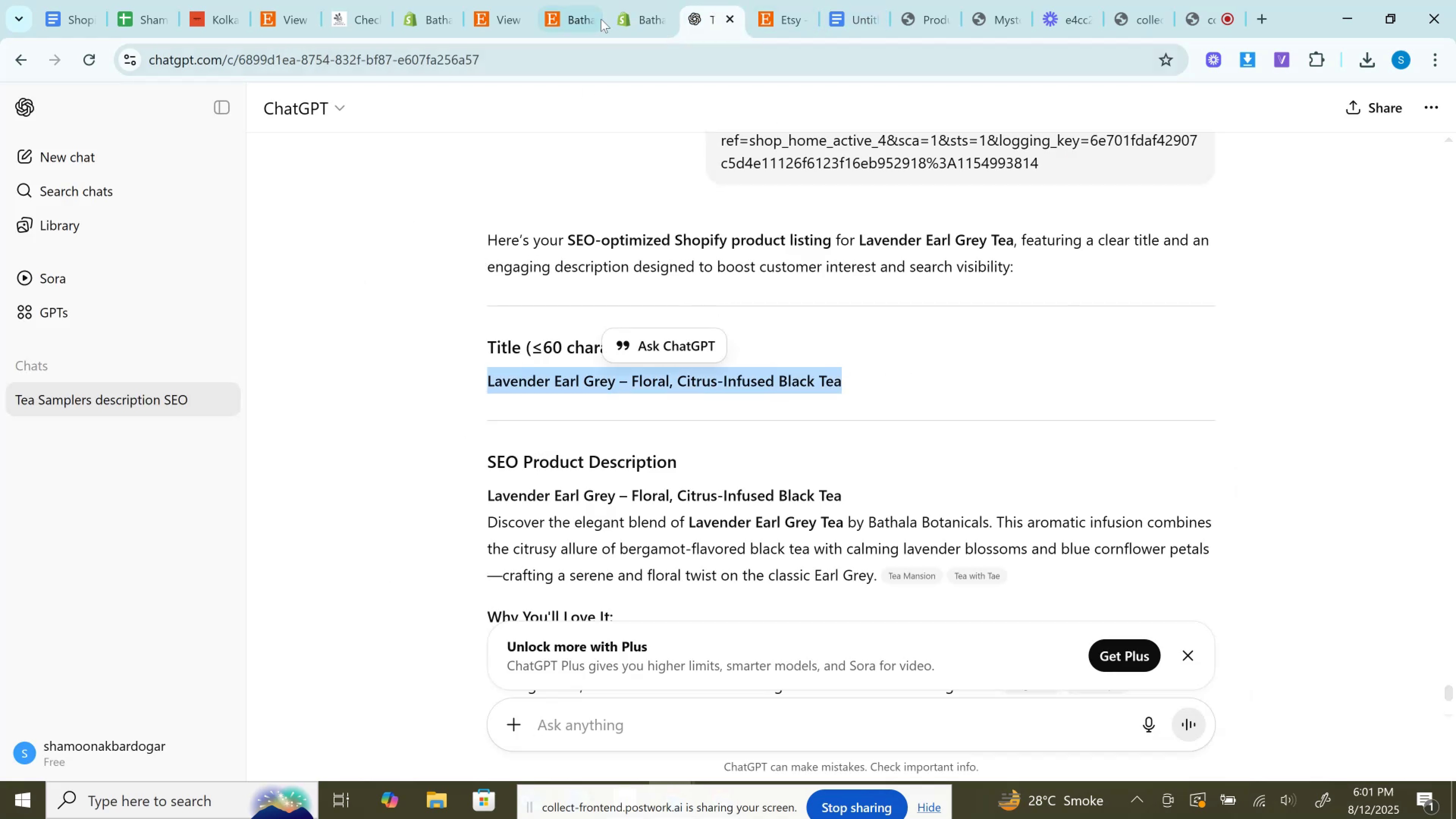 
key(Control+C)
 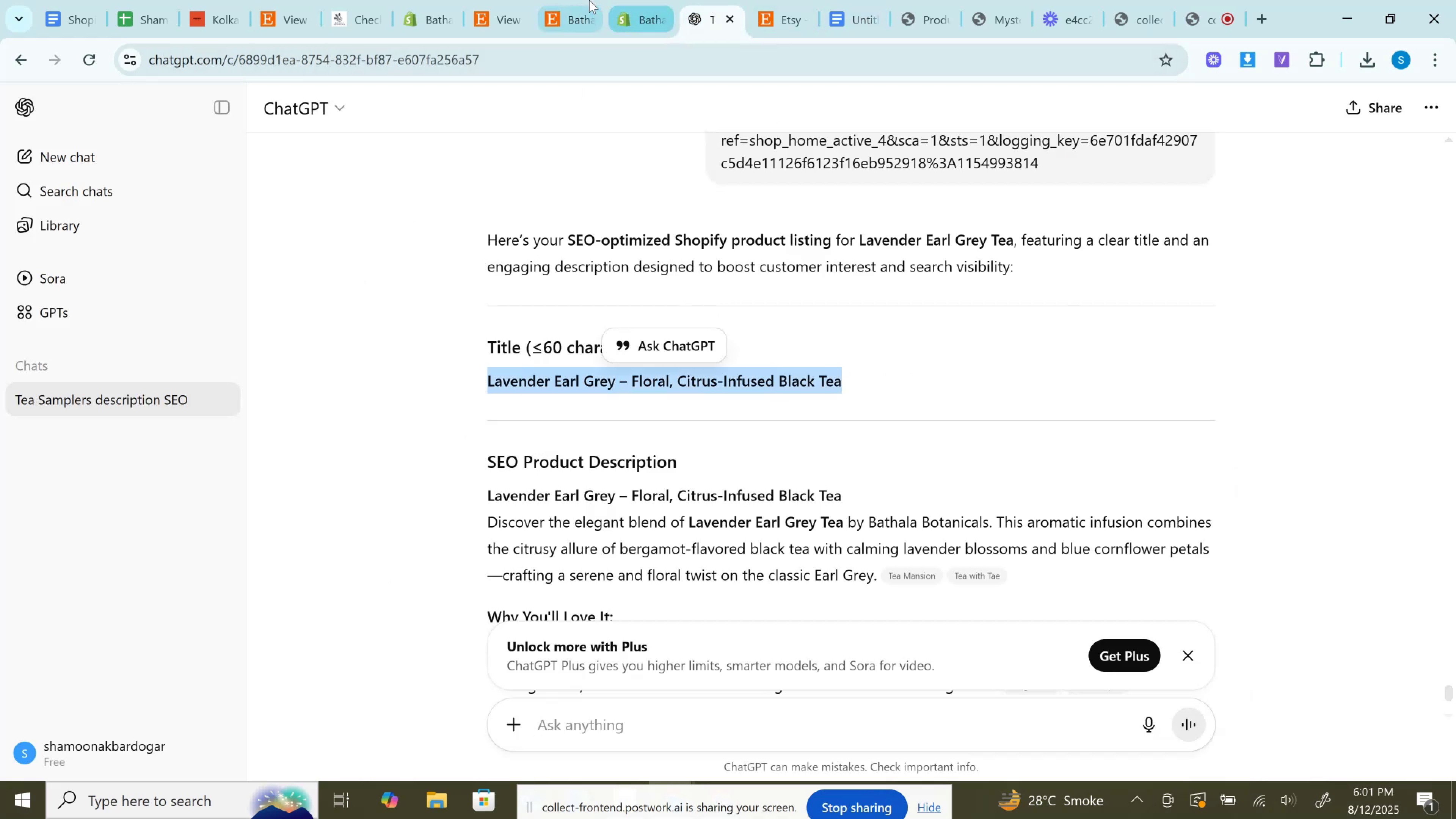 
left_click([589, 0])
 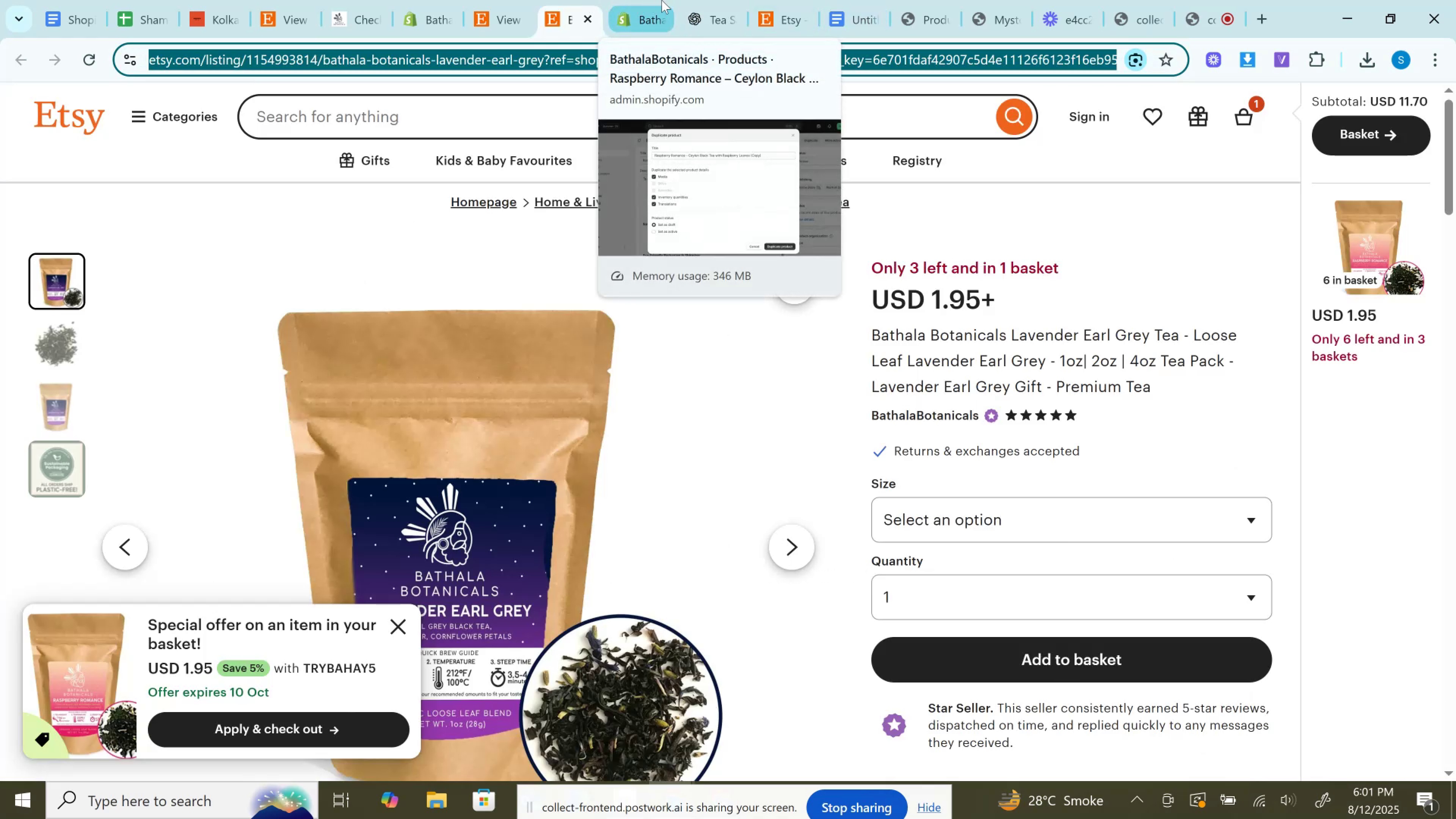 
left_click([664, 0])
 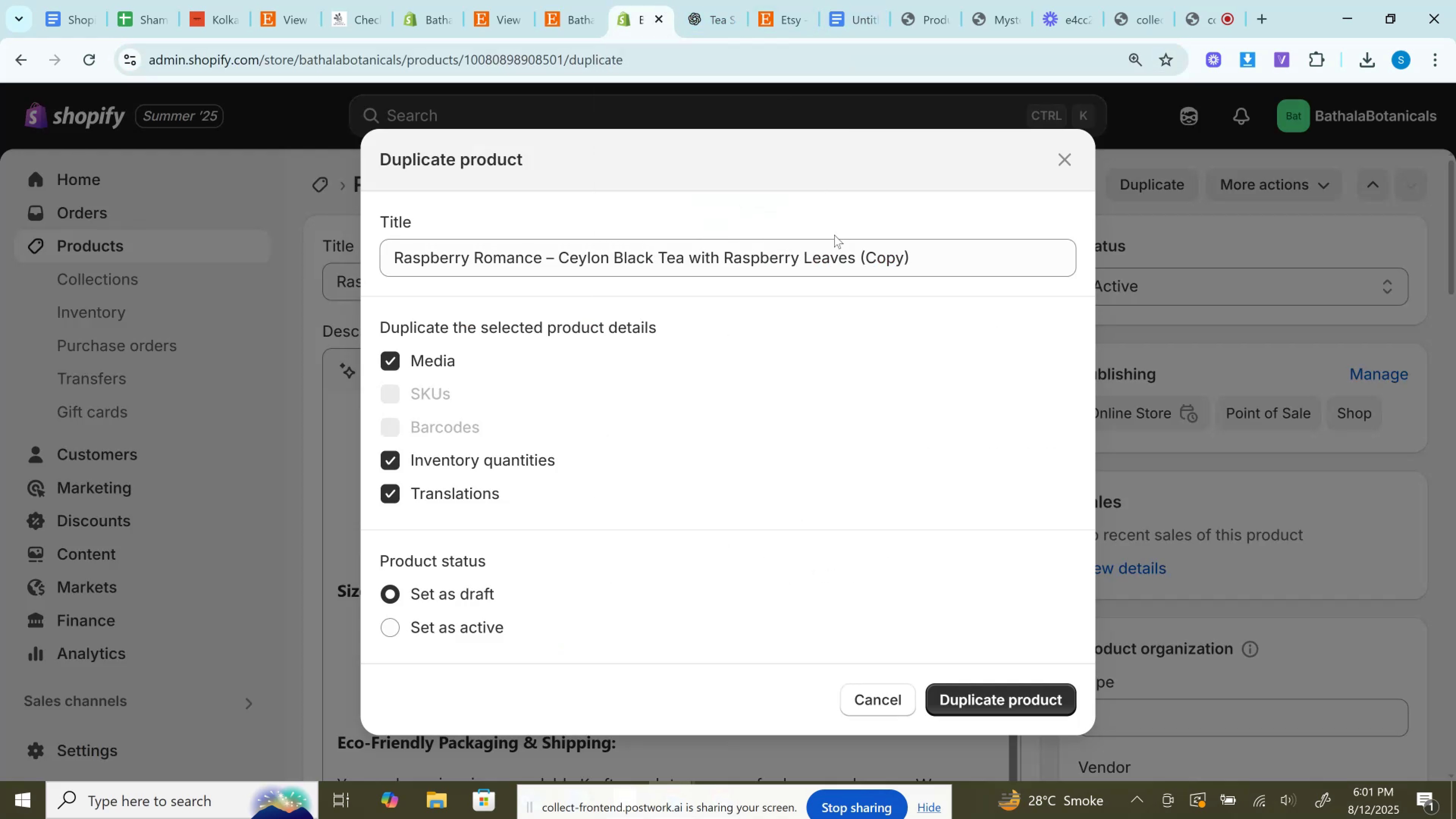 
left_click([839, 265])
 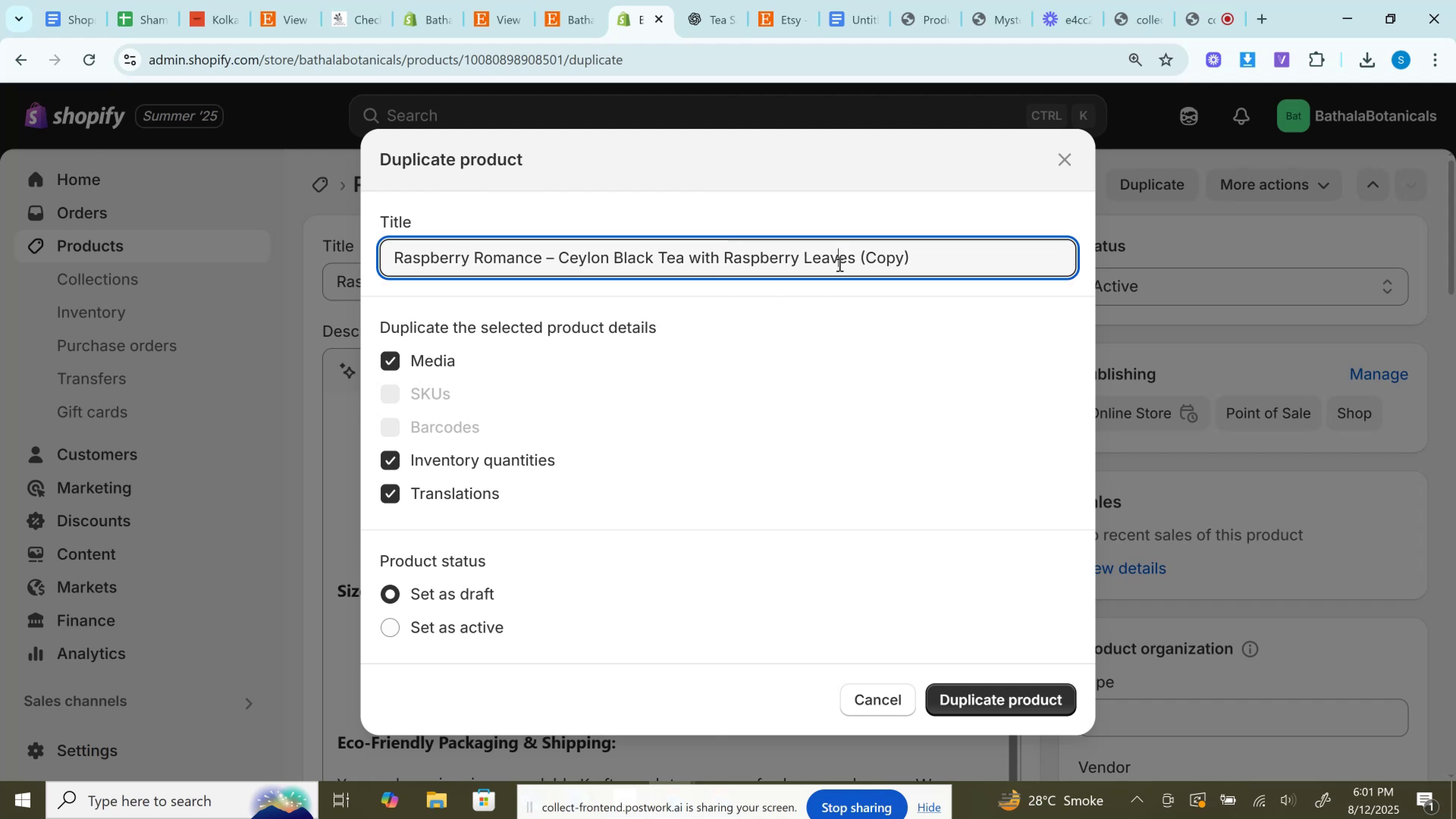 
key(Control+A)
 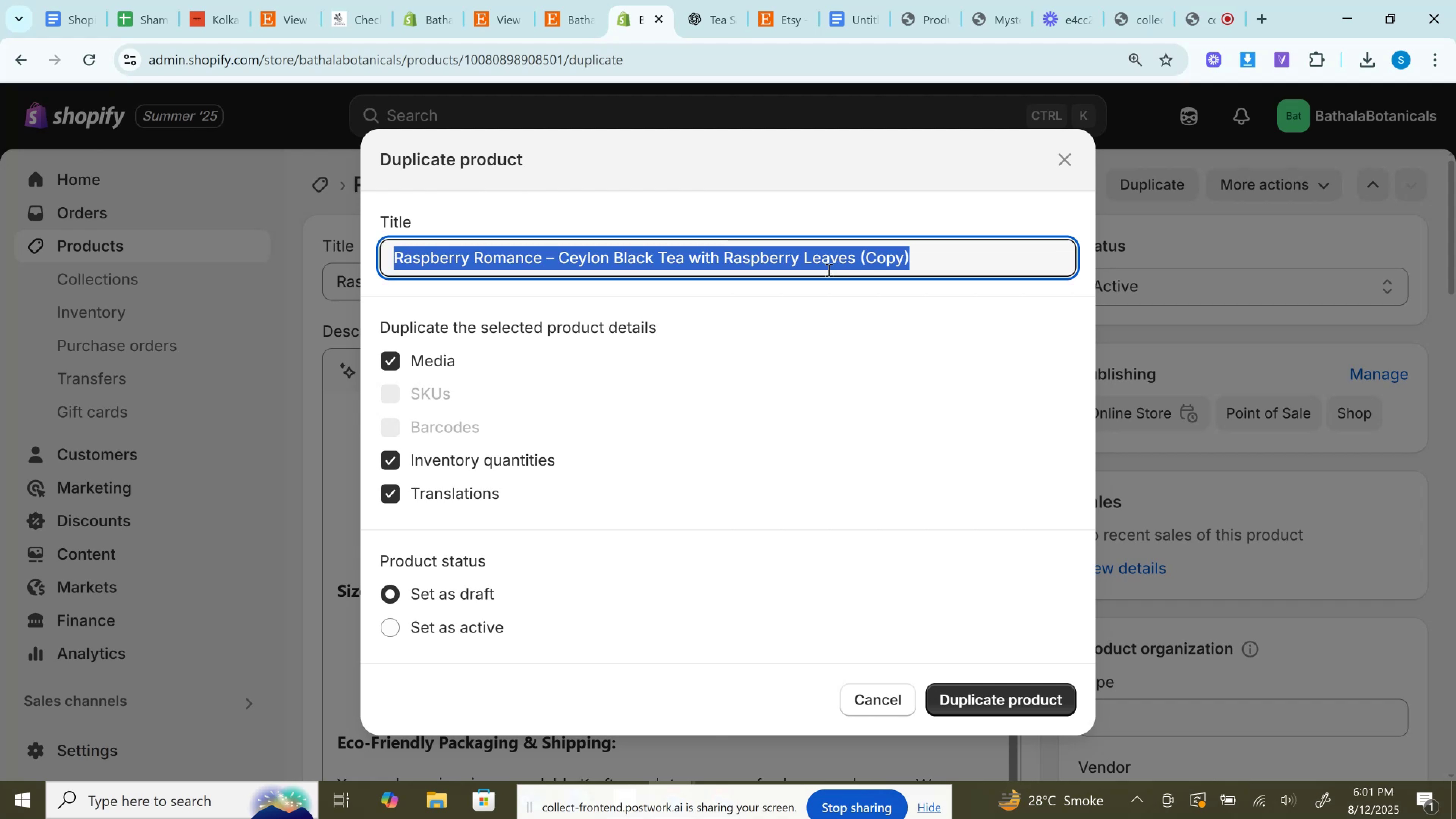 
key(Control+V)
 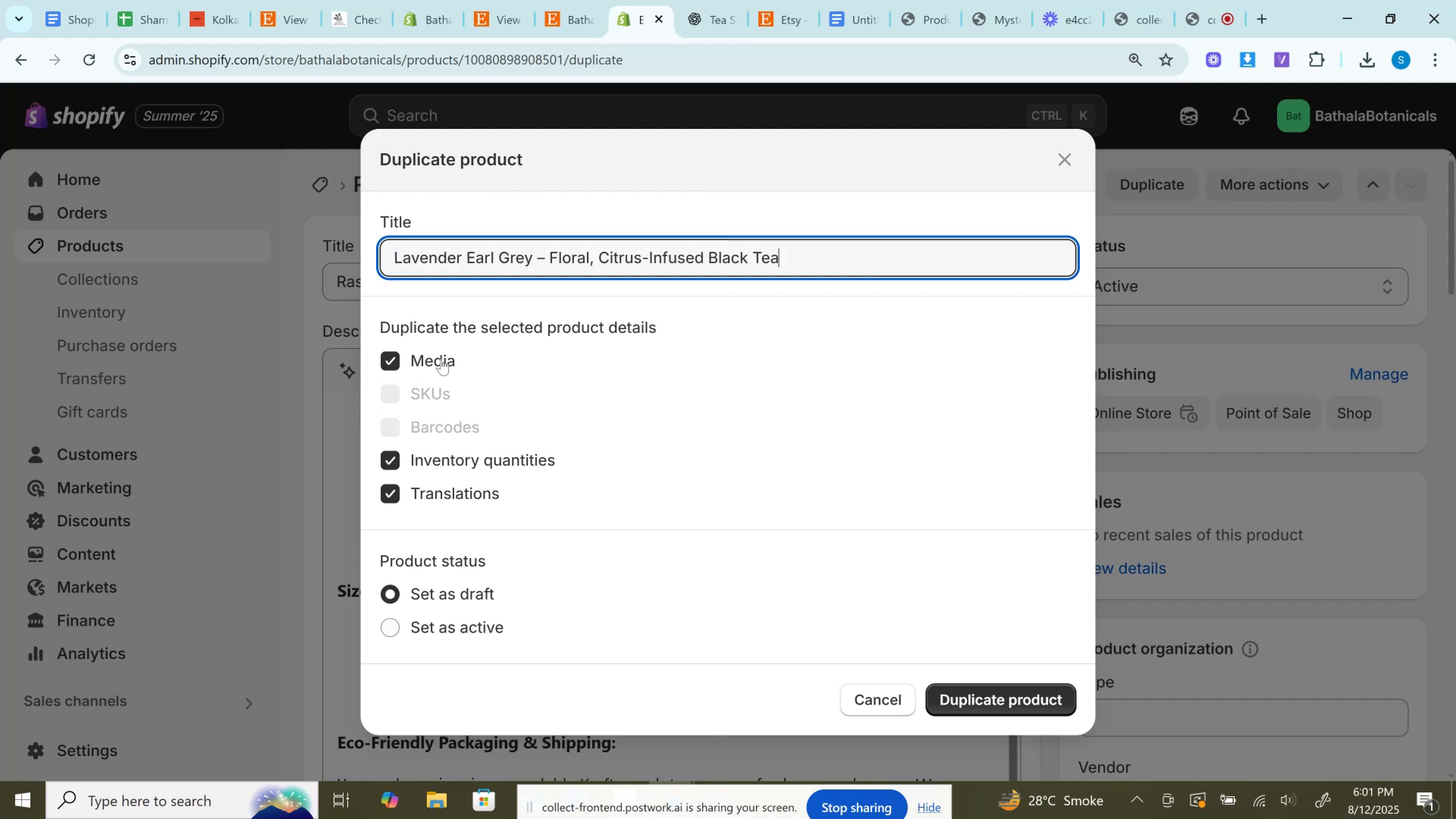 
left_click([441, 359])
 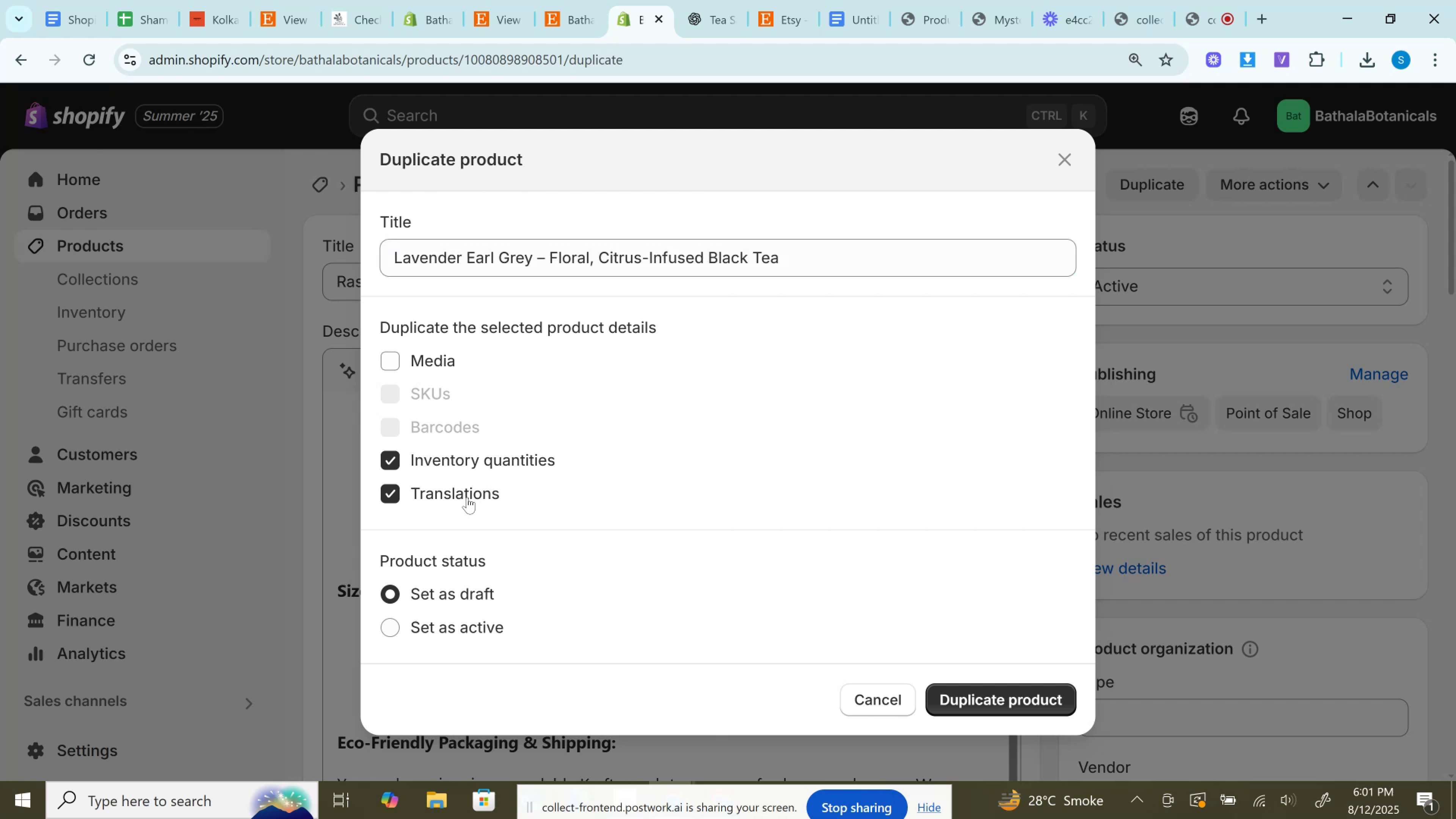 
left_click([467, 497])
 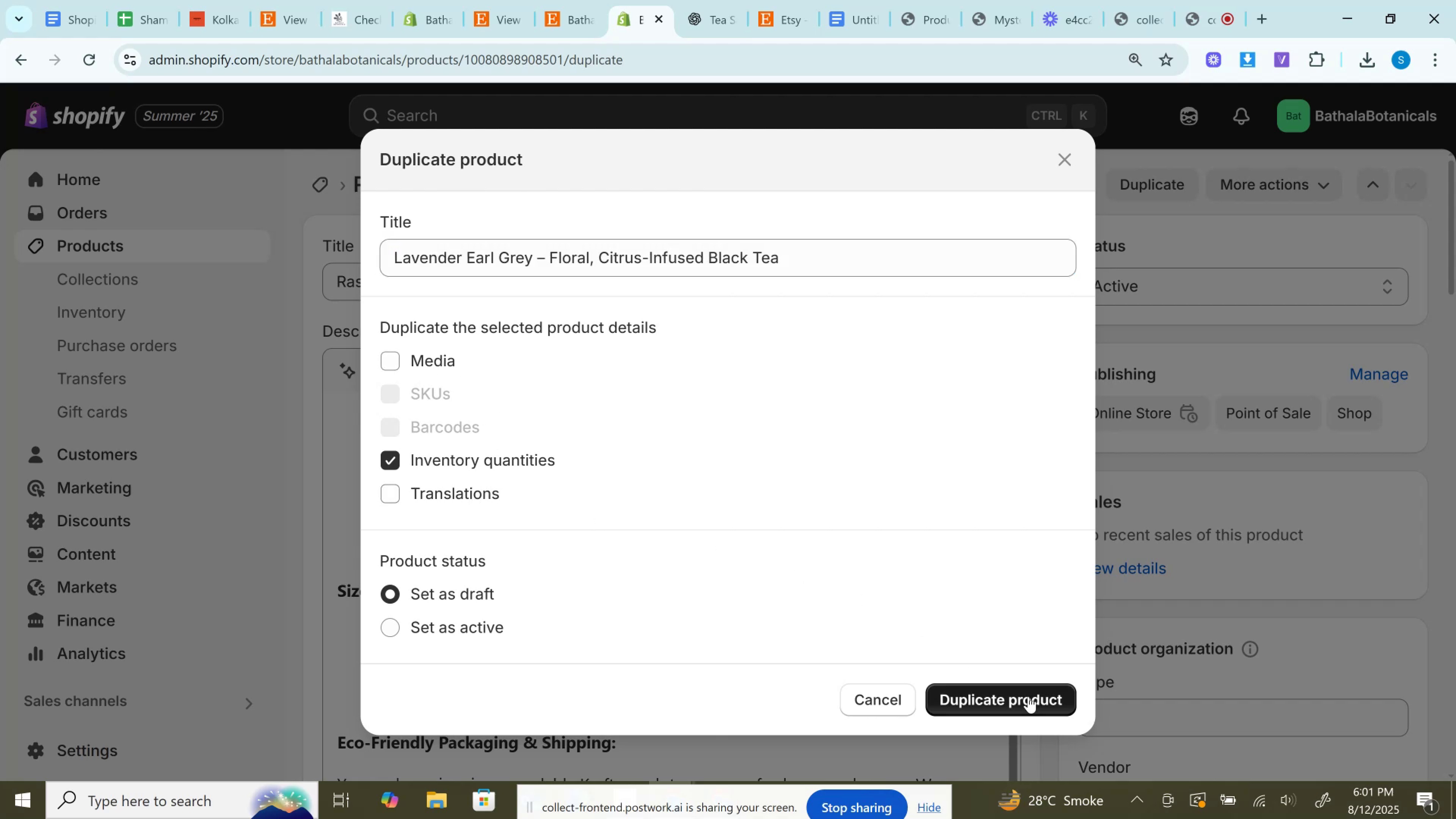 
left_click([1028, 698])
 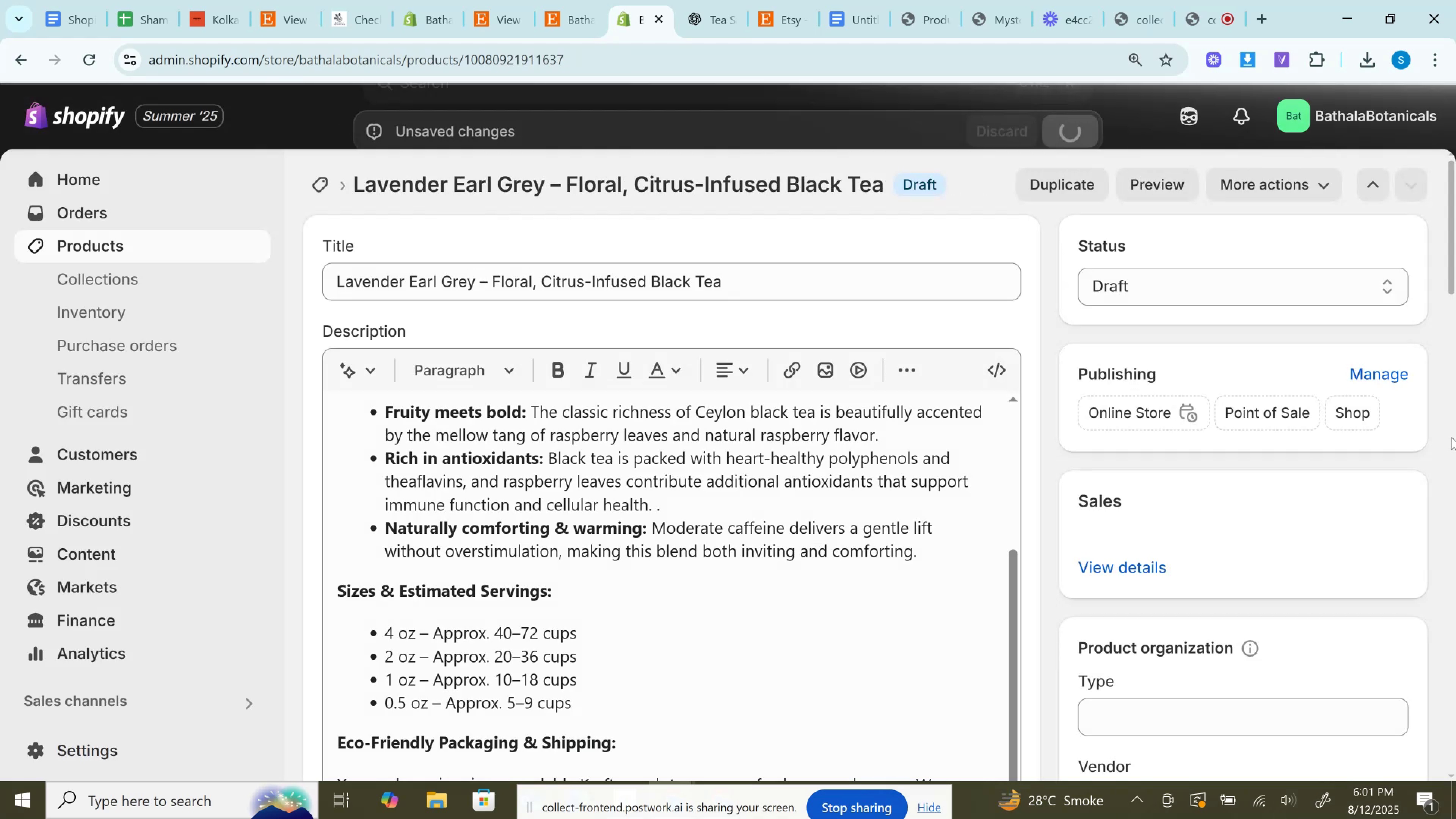 
wait(5.9)
 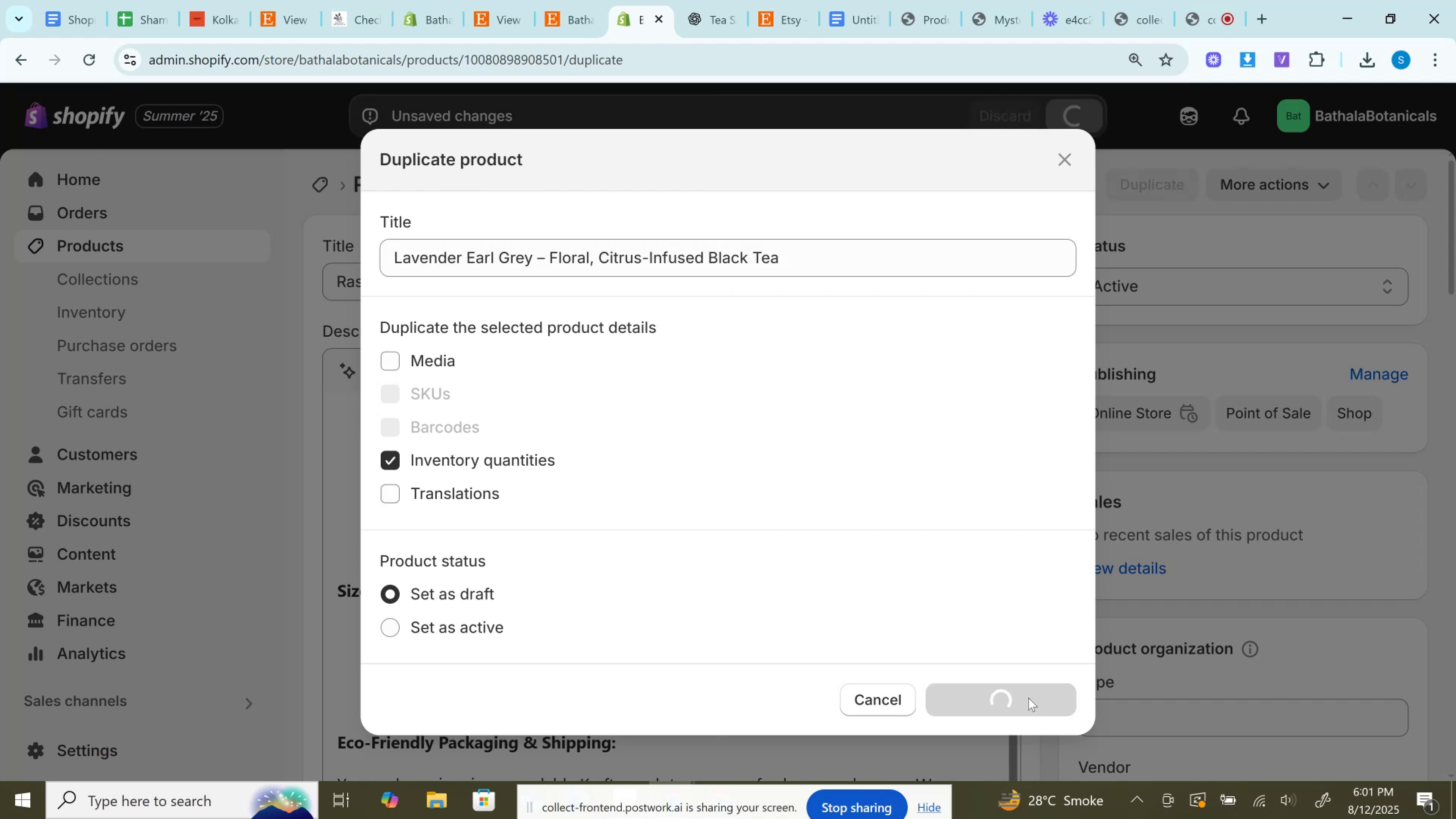 
scroll: coordinate [1007, 472], scroll_direction: up, amount: 7.0
 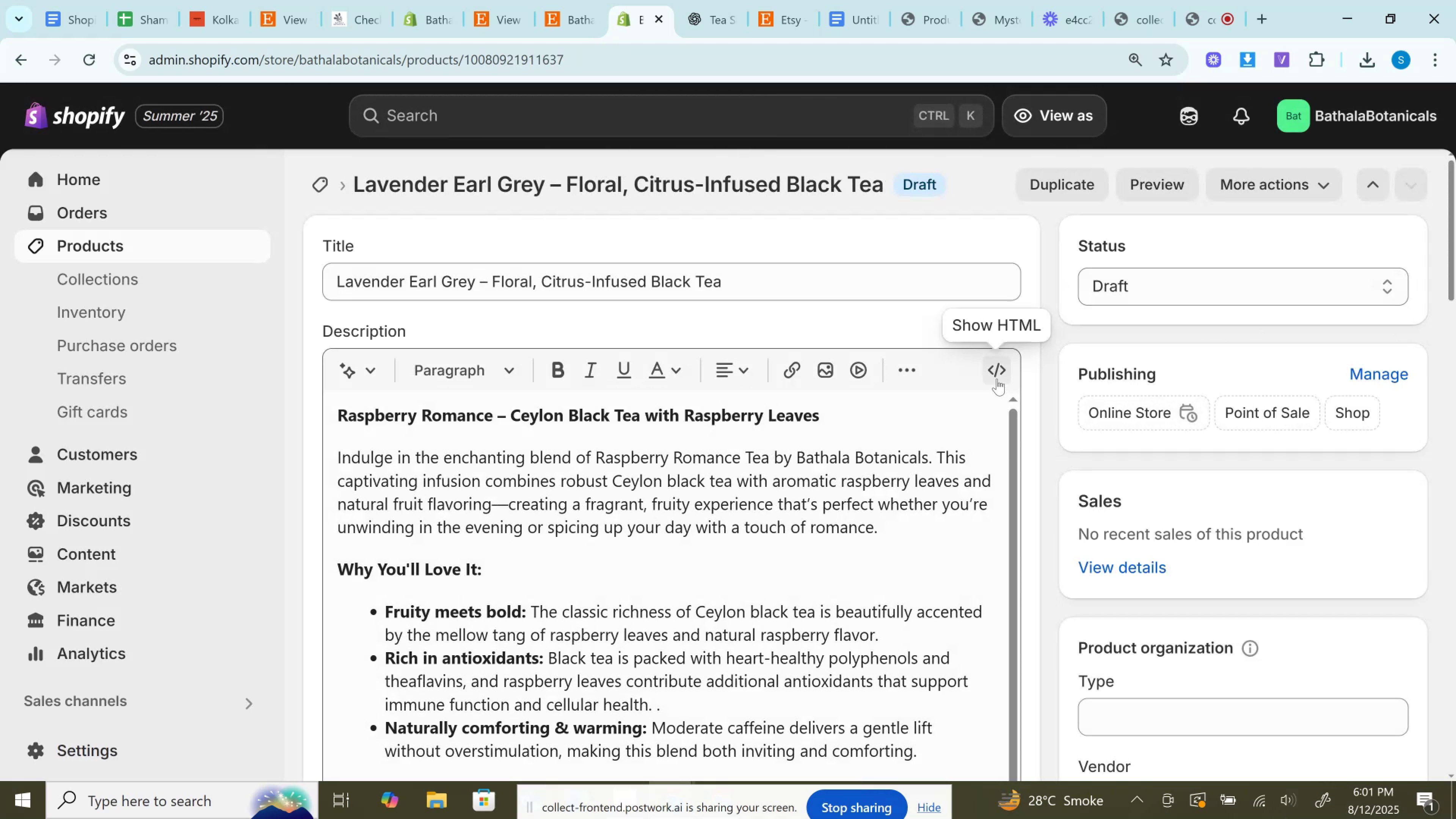 
left_click([995, 368])
 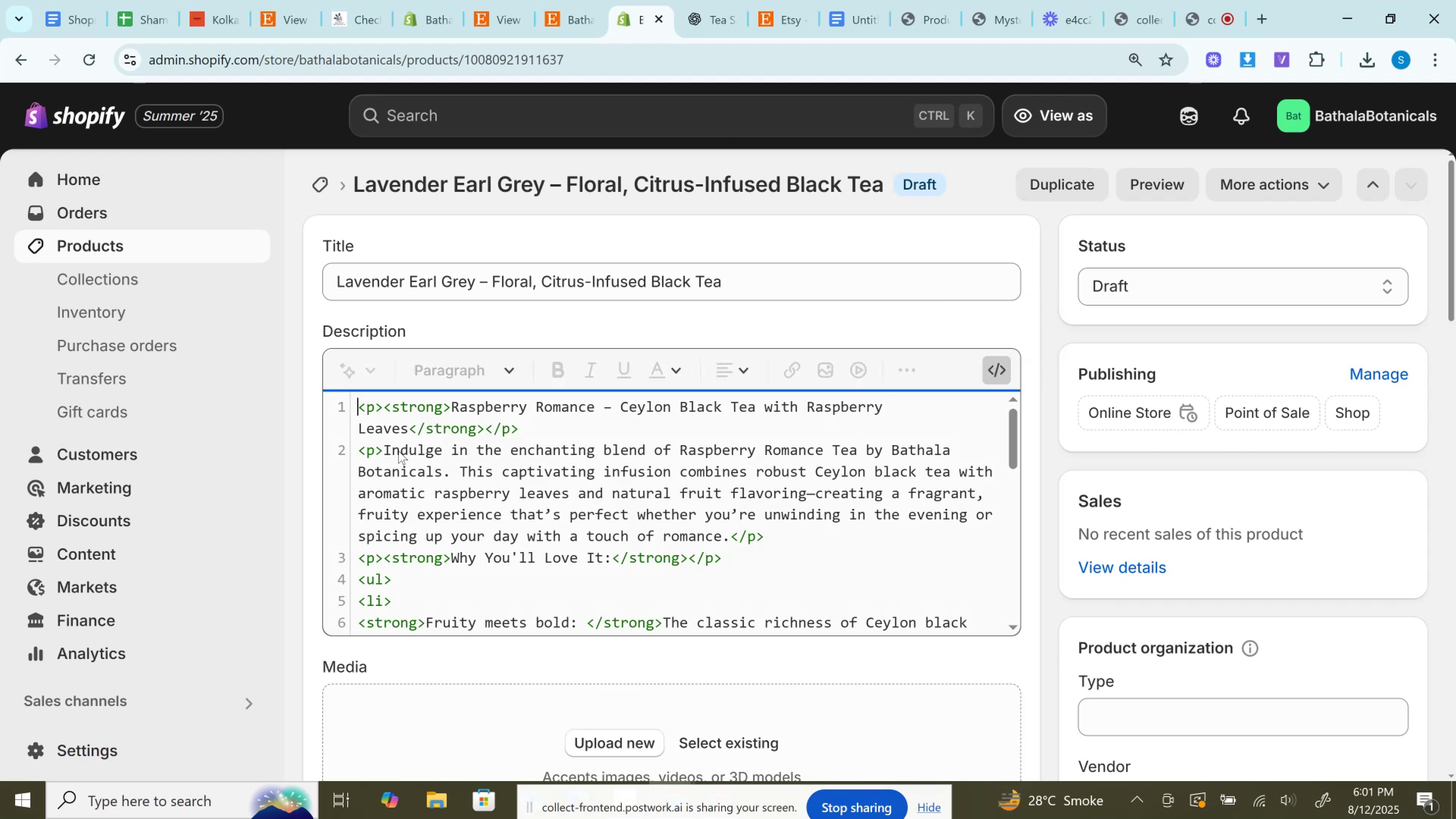 
left_click_drag(start_coordinate=[410, 427], to_coordinate=[449, 408])
 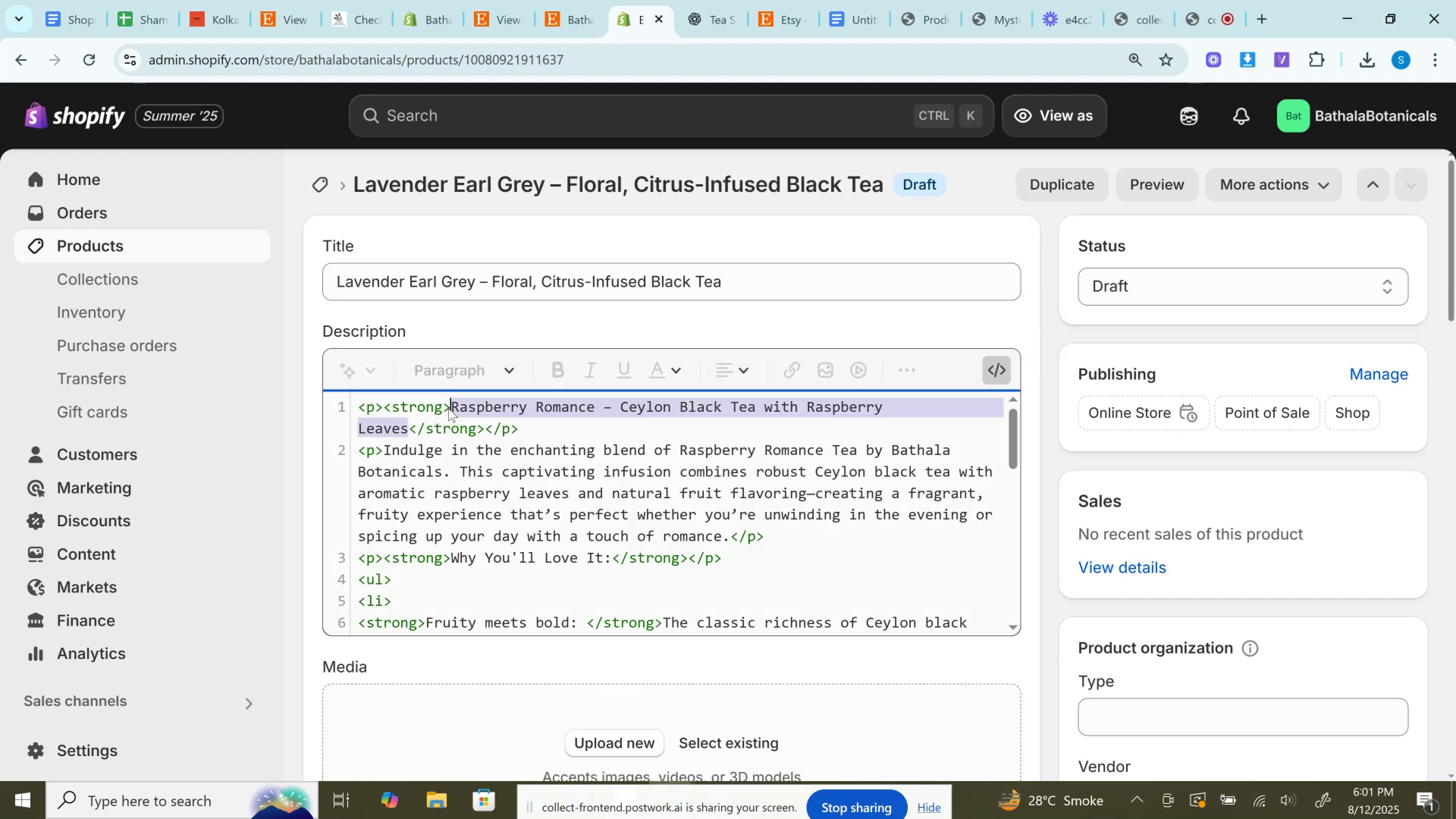 
key(Control+V)
 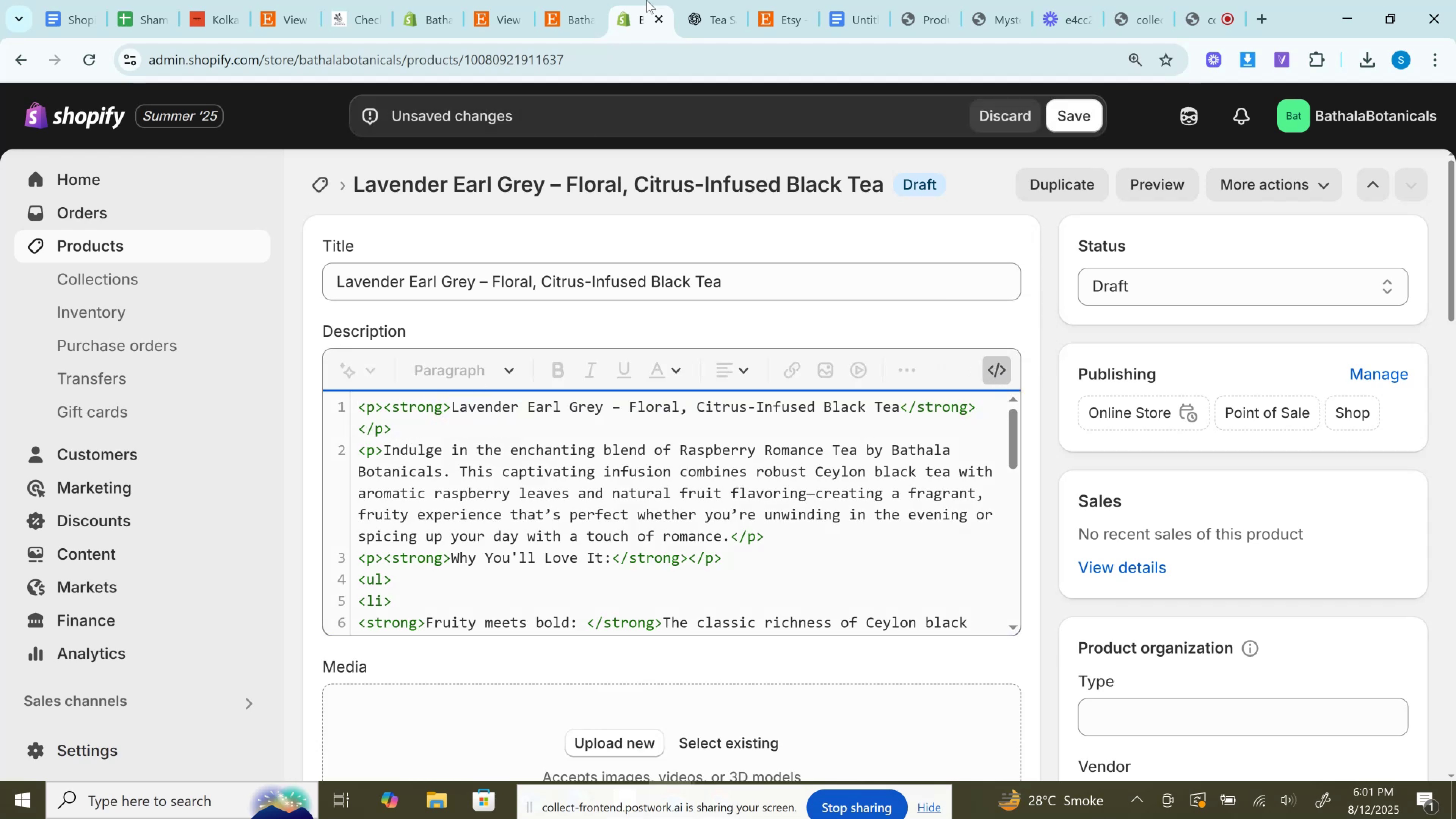 
left_click([723, 0])
 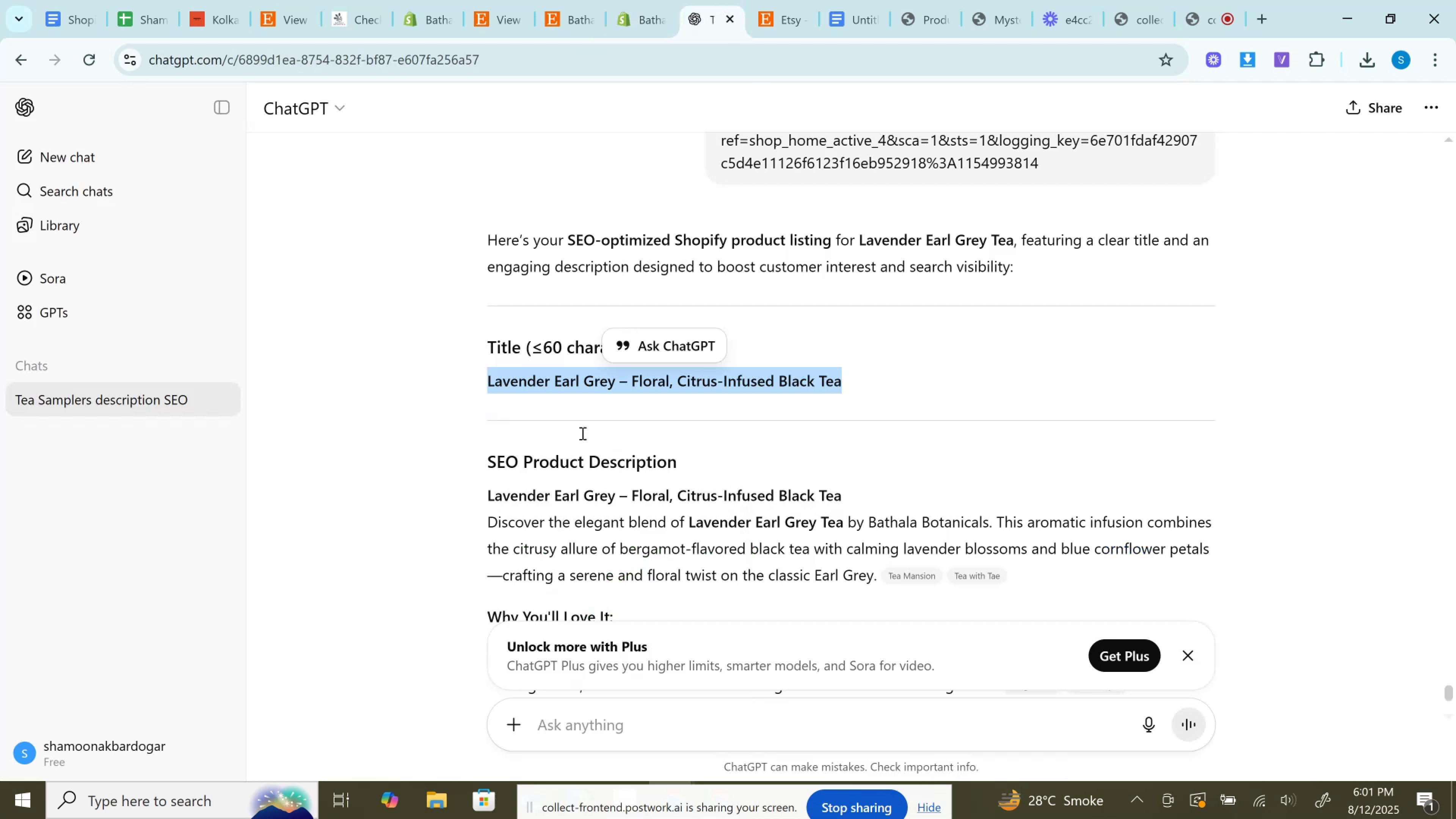 
mouse_move([646, 7])
 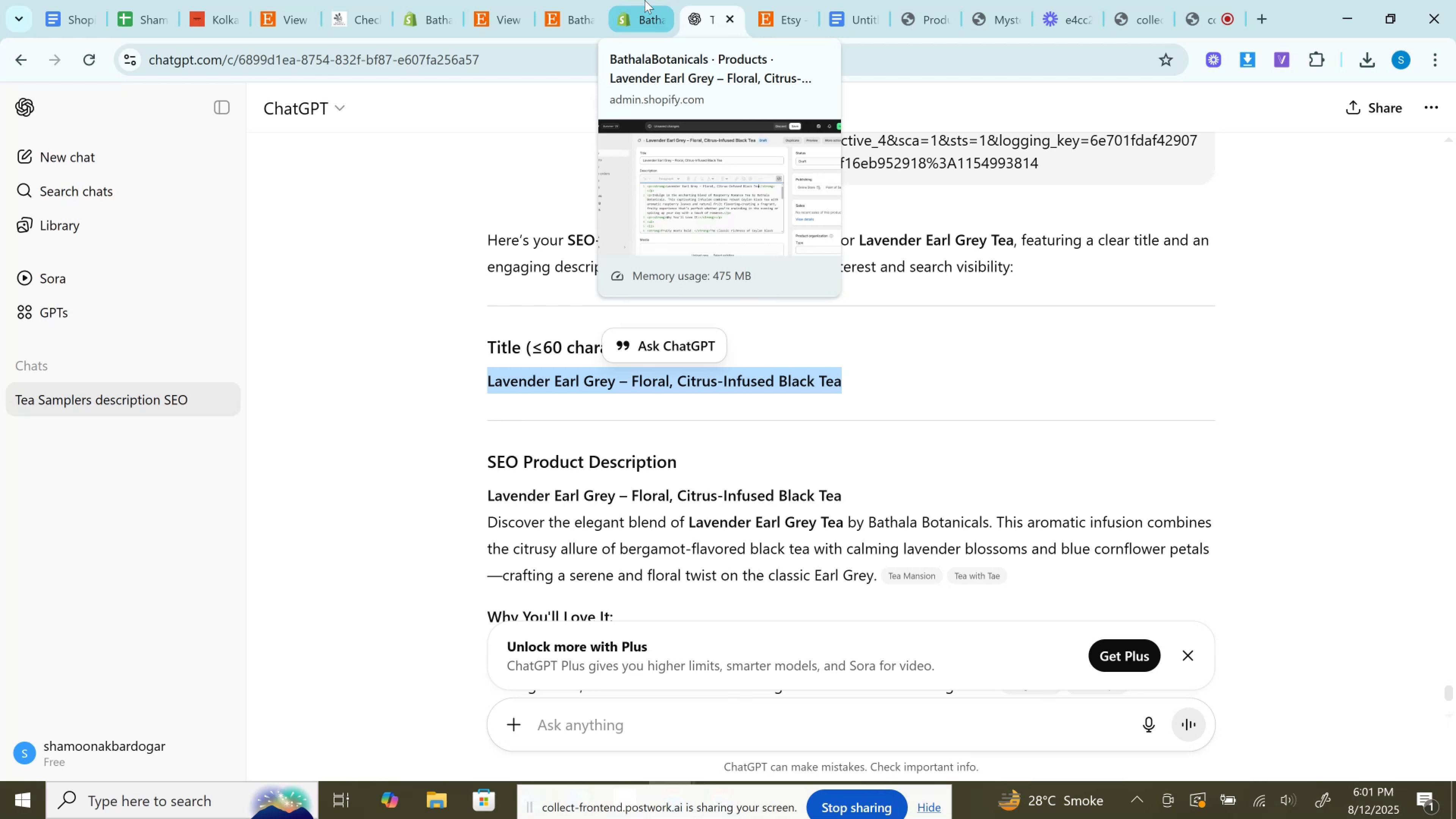 
left_click([645, 0])
 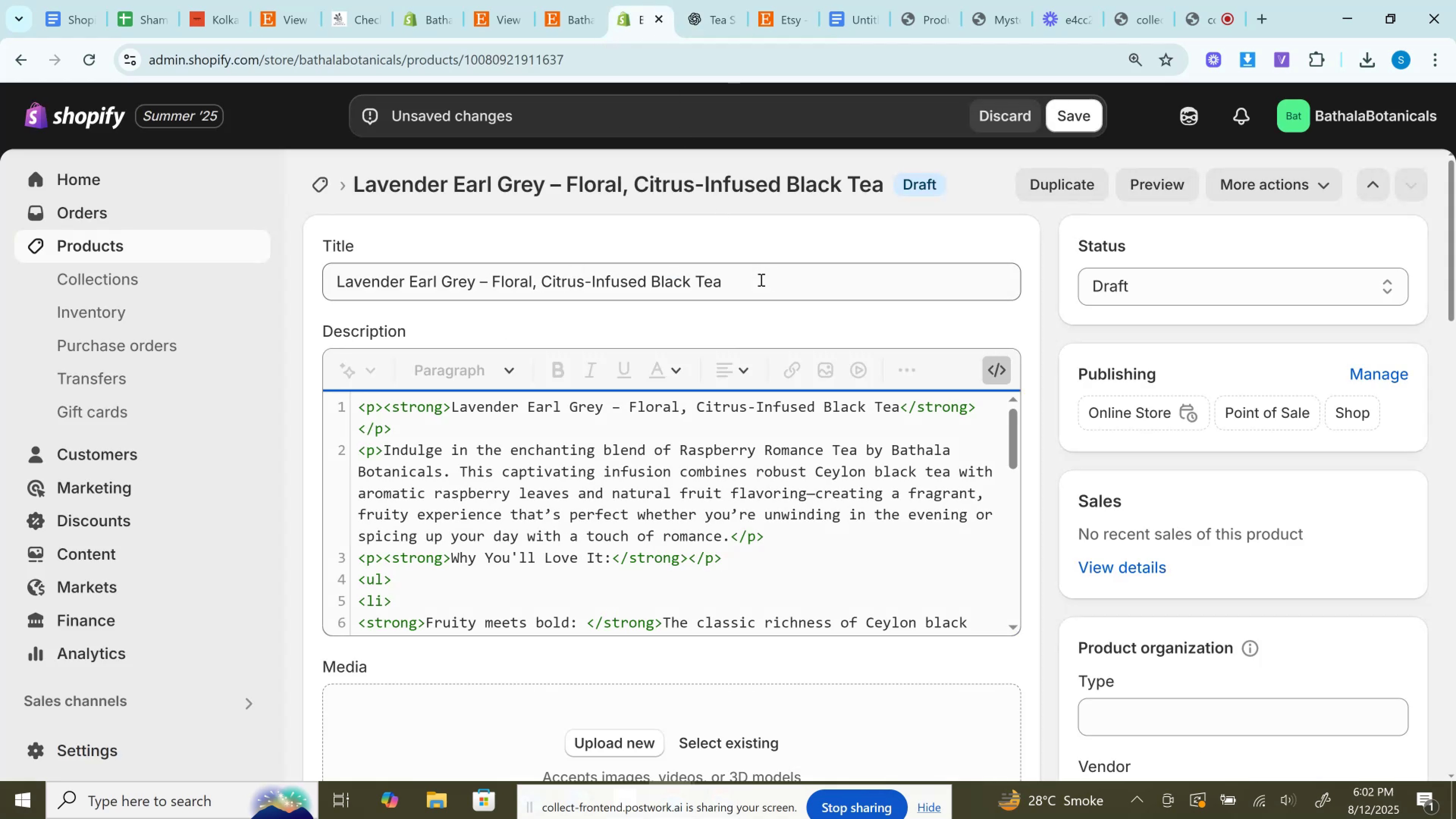 
left_click([720, 0])
 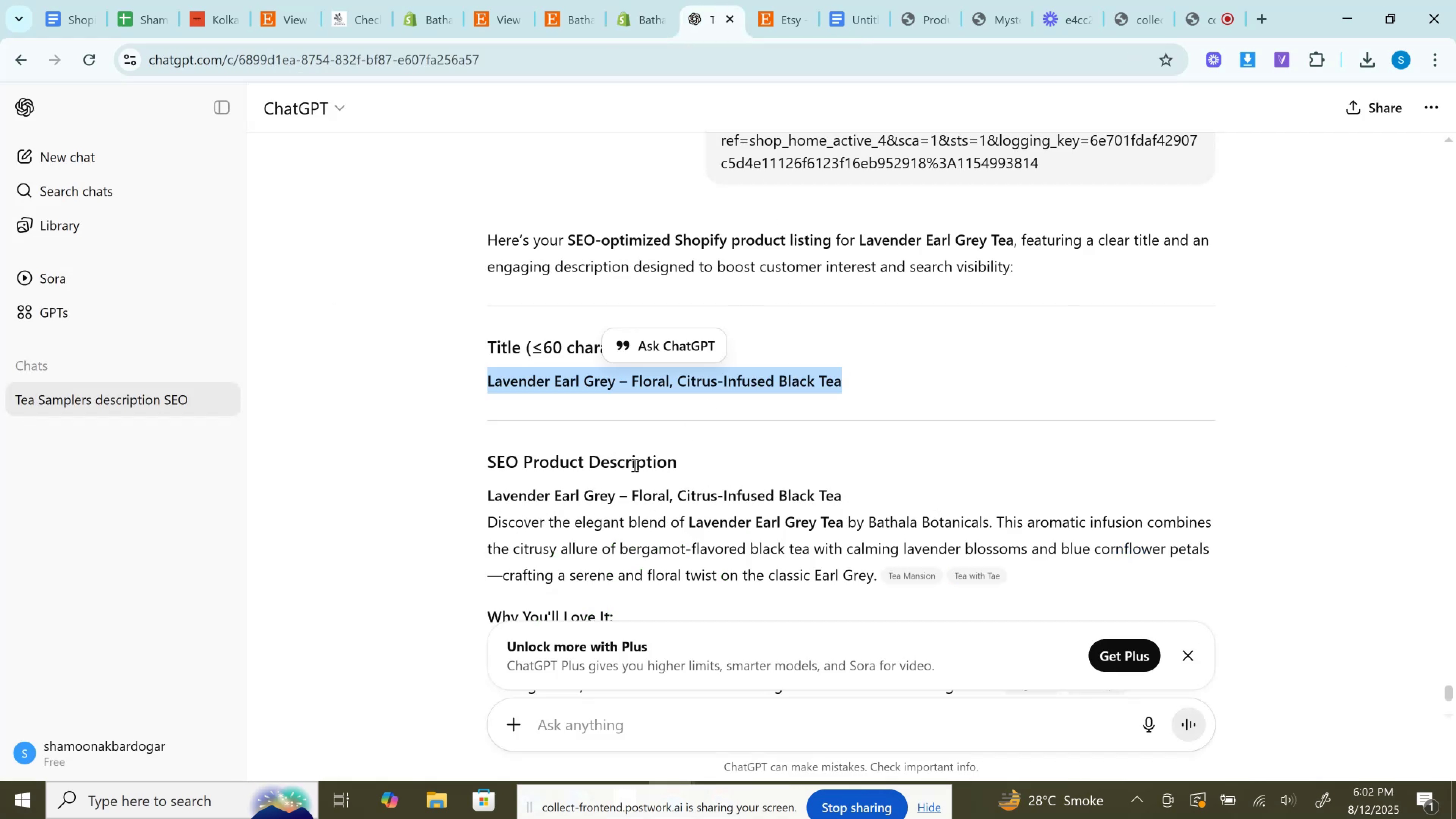 
scroll: coordinate [633, 451], scroll_direction: down, amount: 2.0
 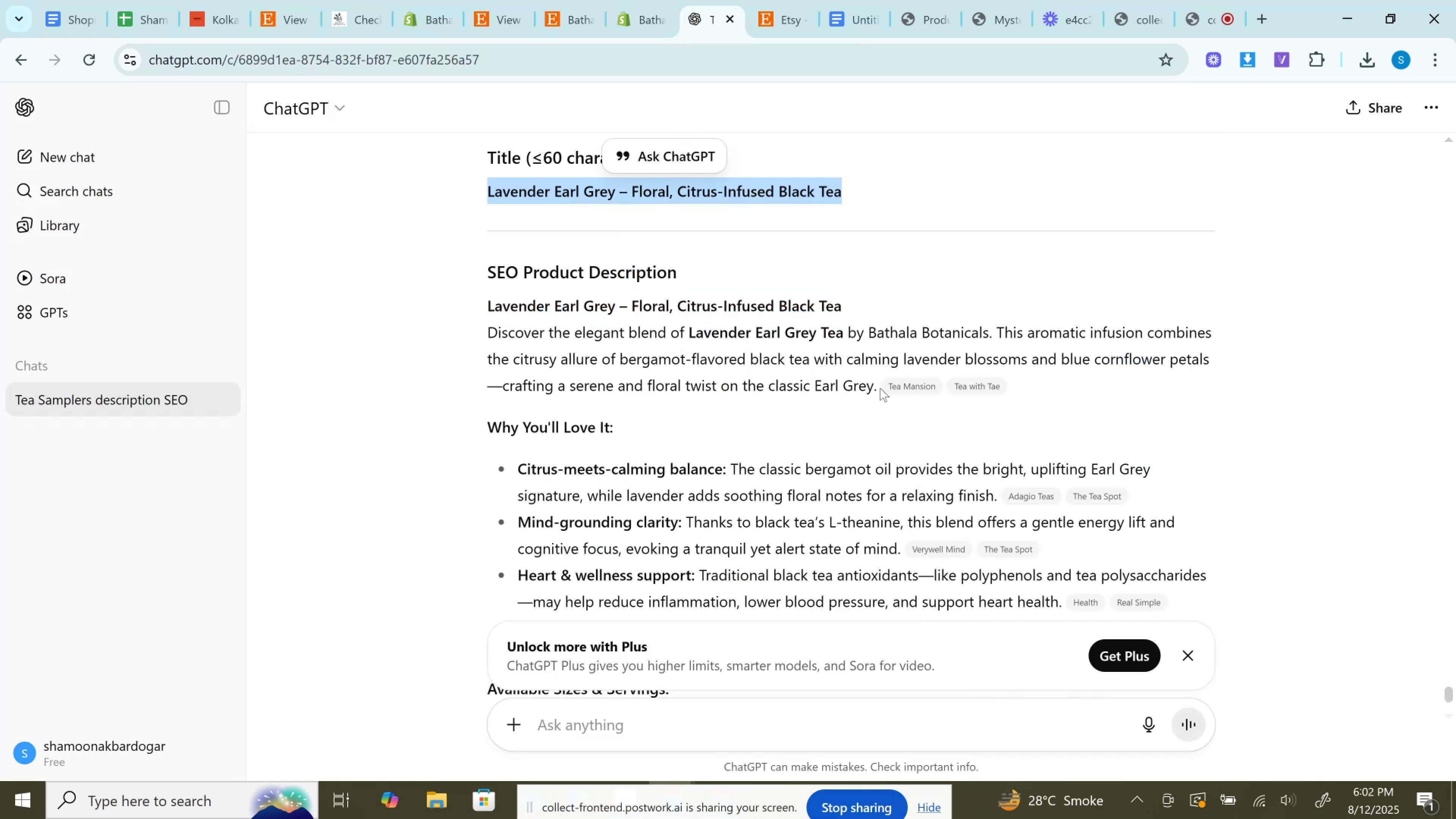 
left_click_drag(start_coordinate=[878, 392], to_coordinate=[690, 334])
 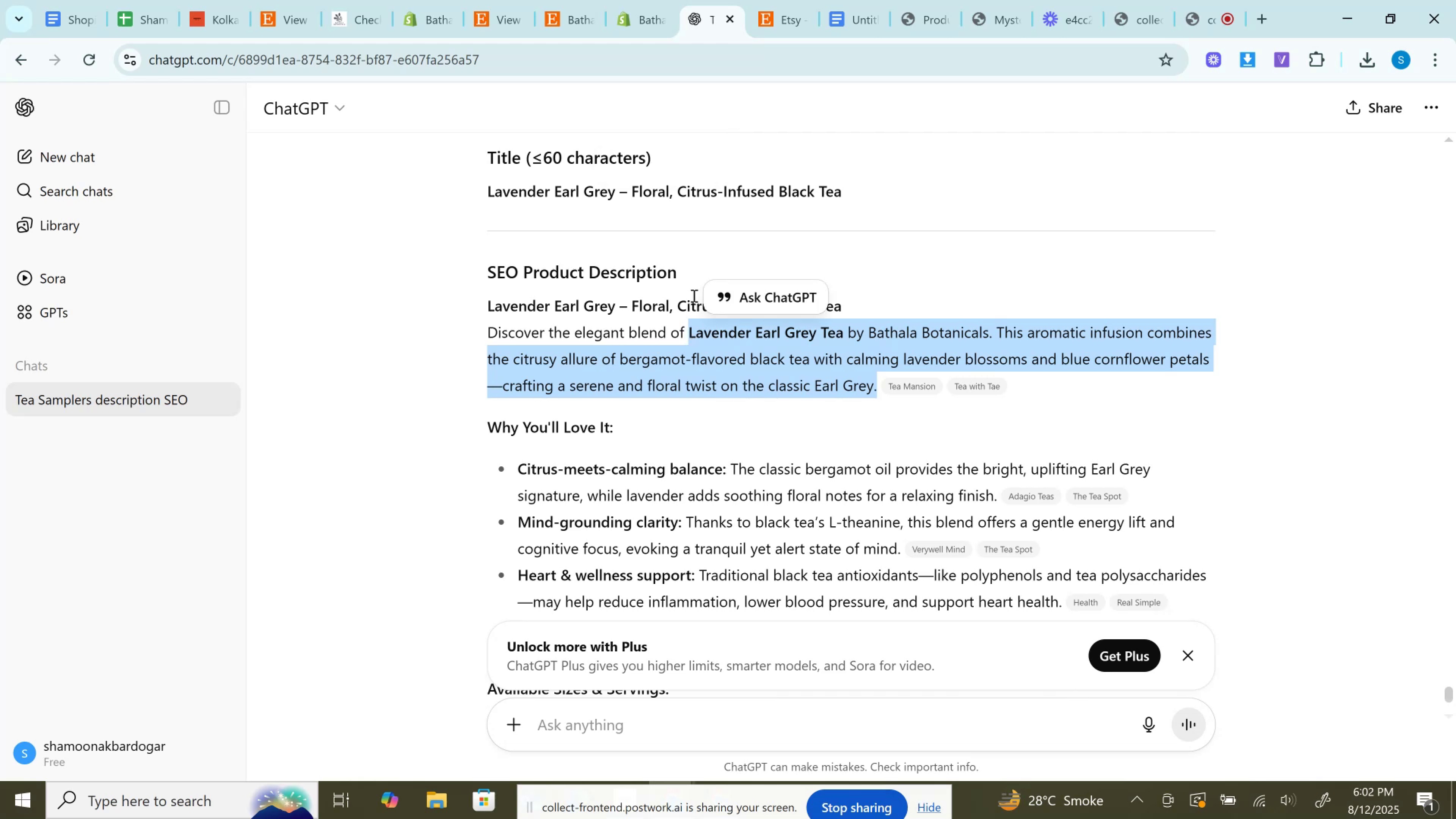 
key(Control+C)
 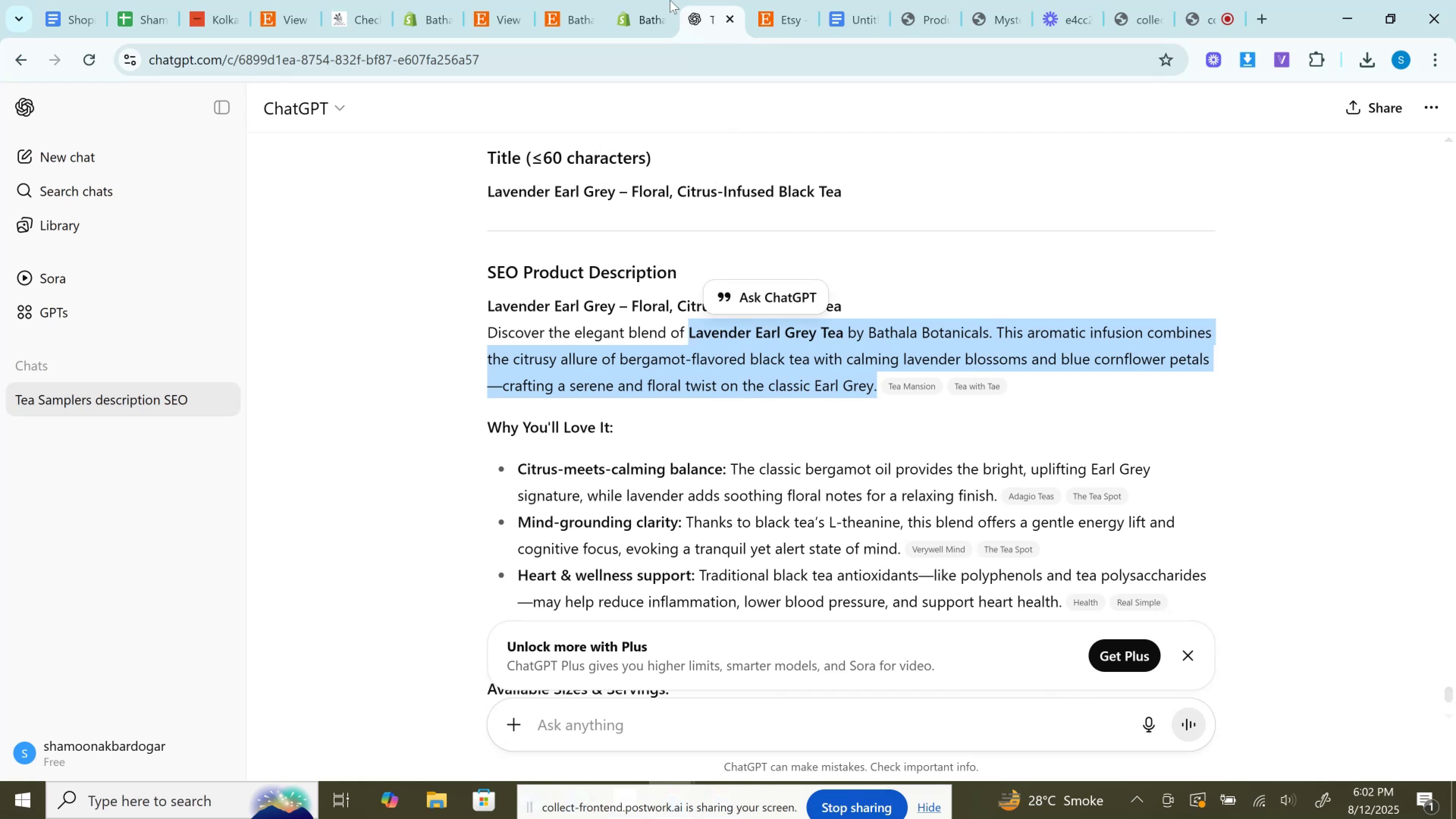 
left_click([643, 0])
 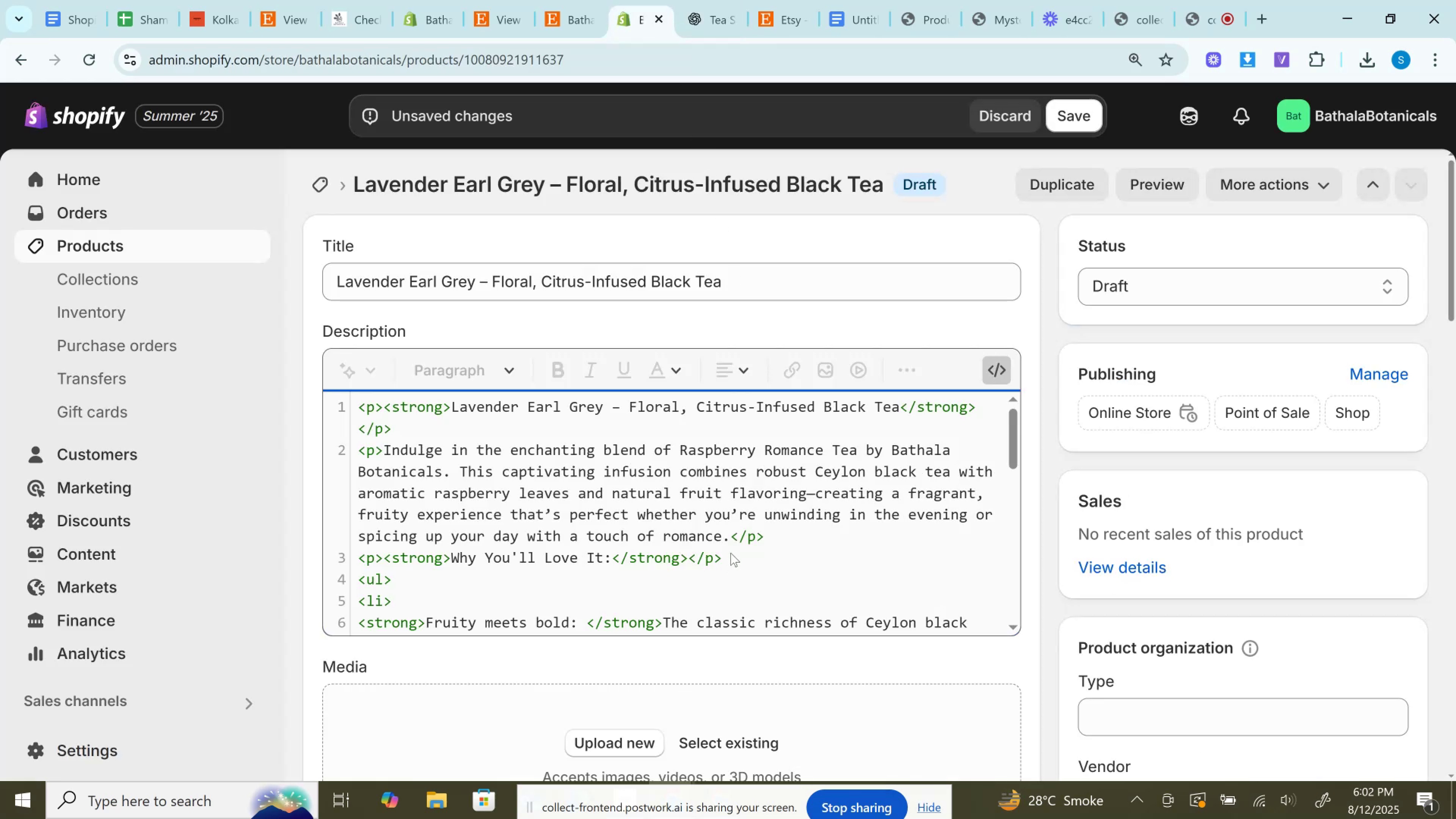 
left_click_drag(start_coordinate=[727, 535], to_coordinate=[386, 460])
 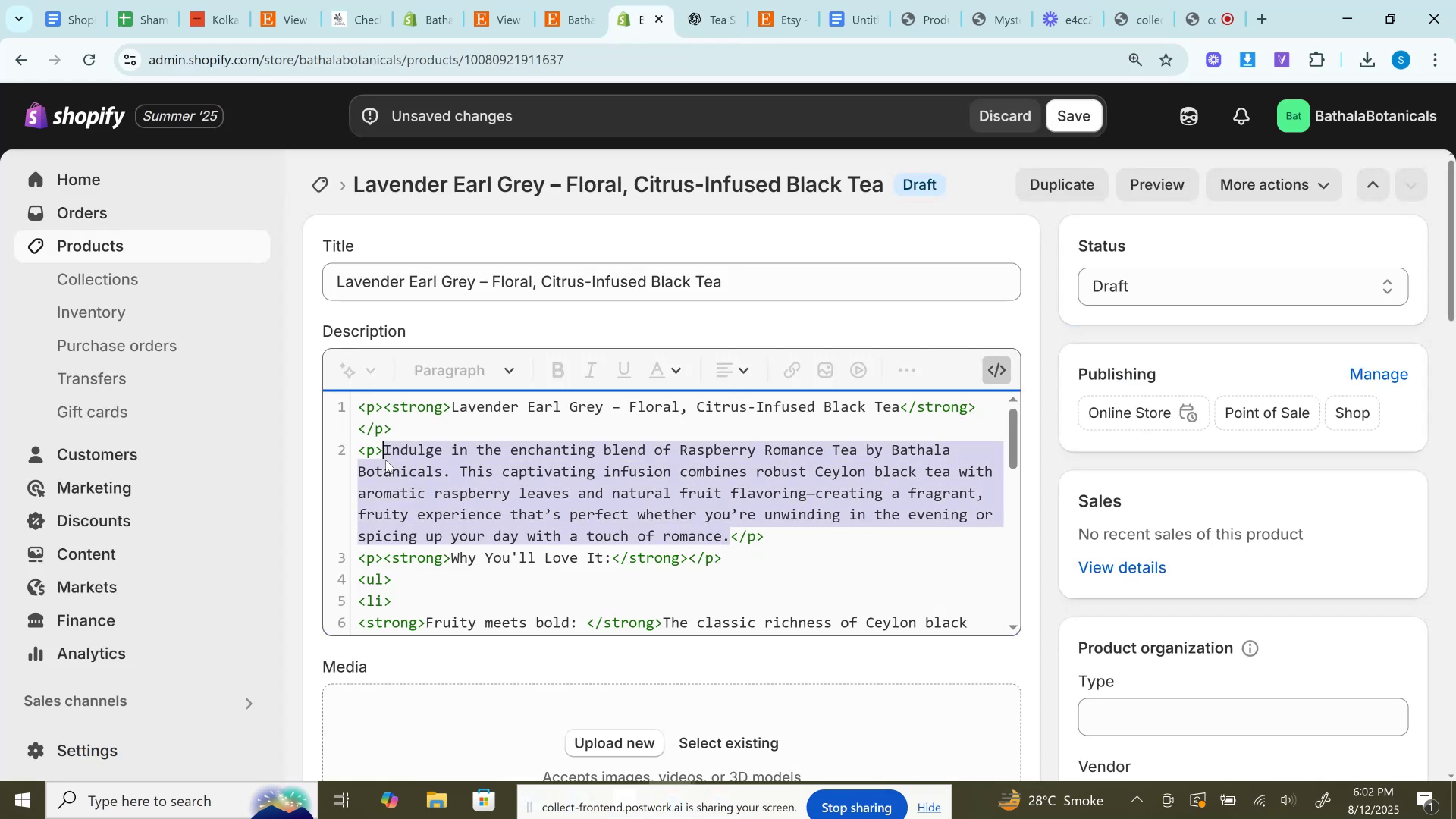 
key(Control+V)
 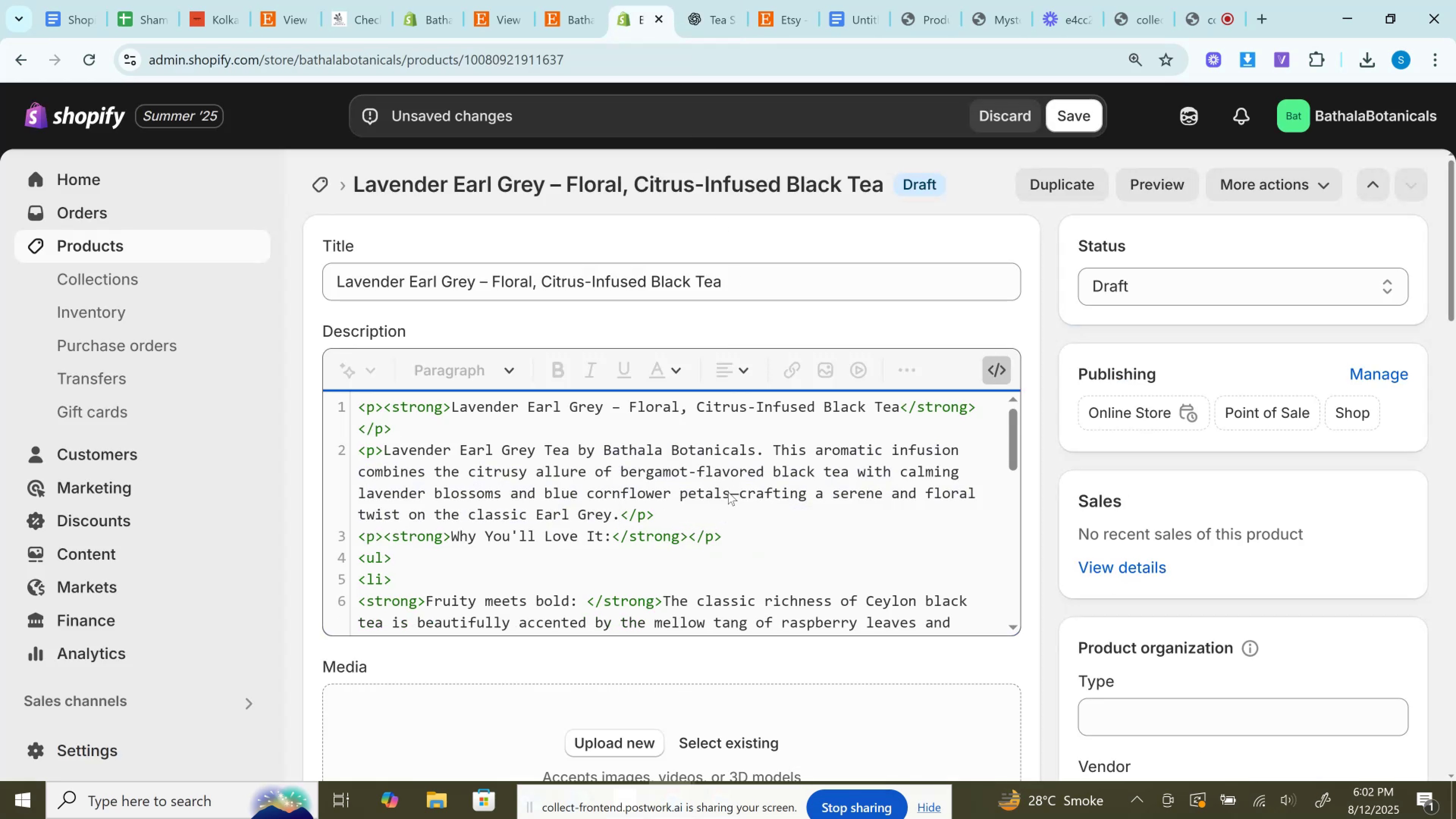 
double_click([730, 493])
 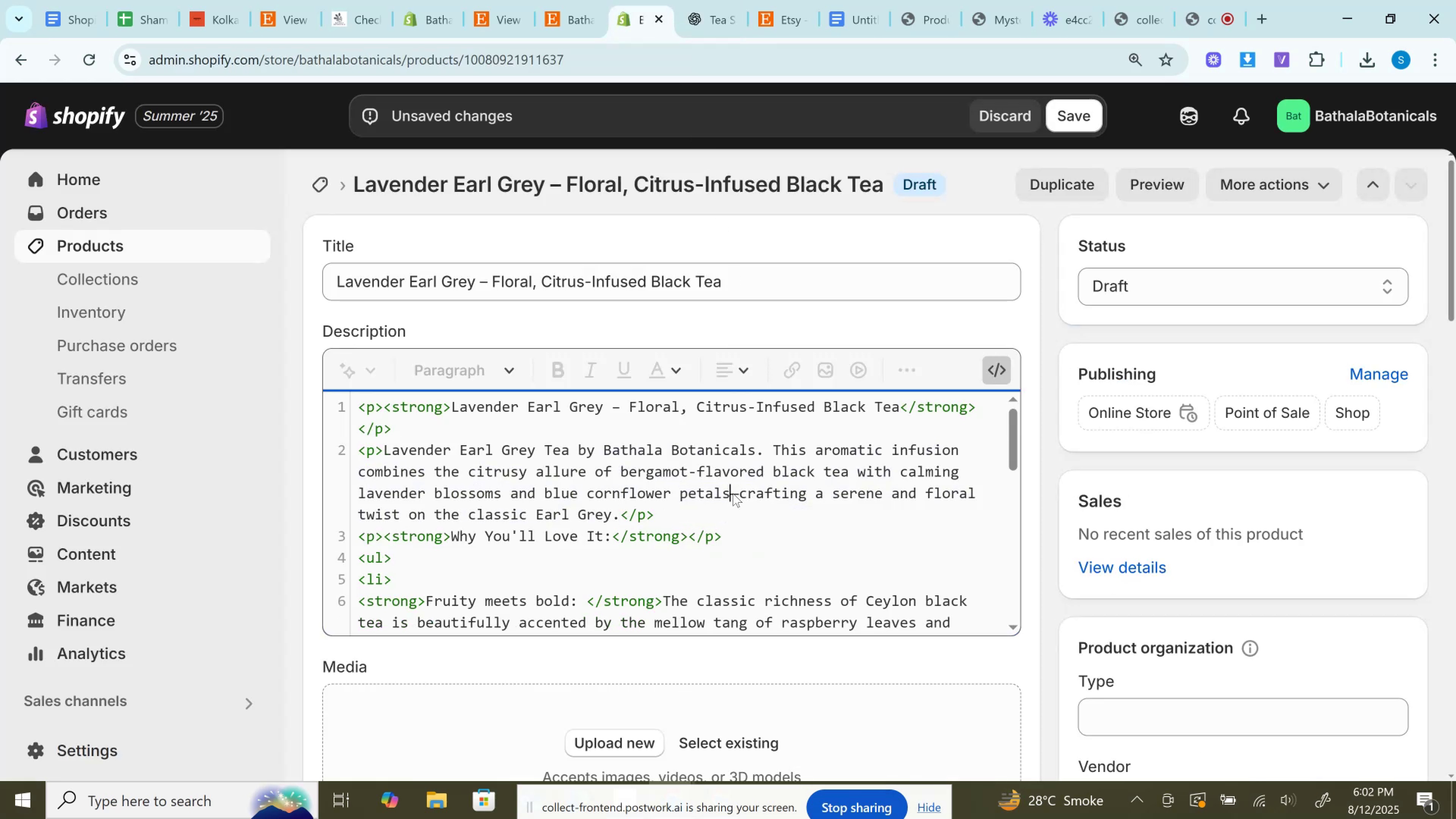 
double_click([733, 493])
 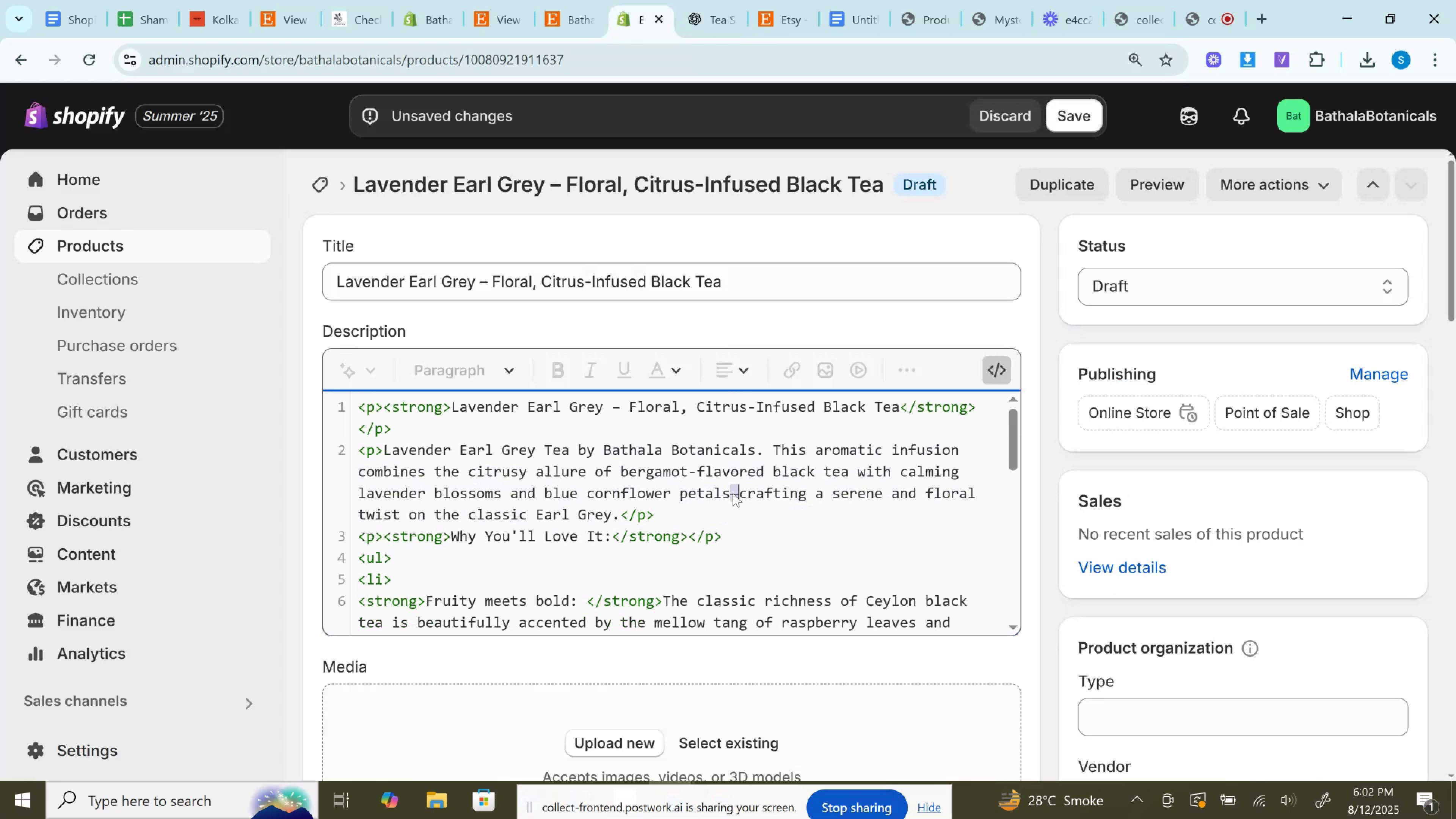 
key(Space)
 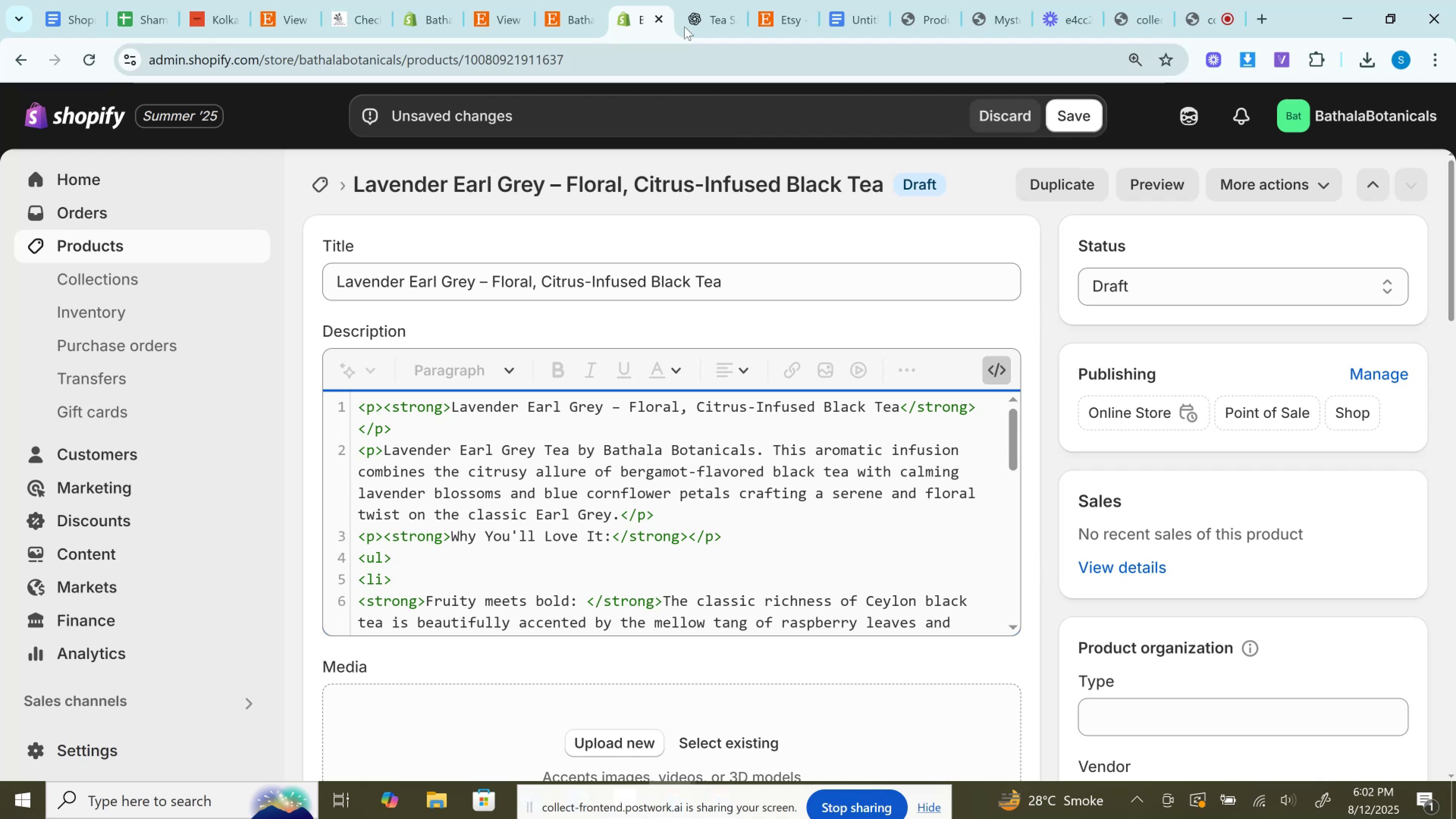 
left_click([690, 0])
 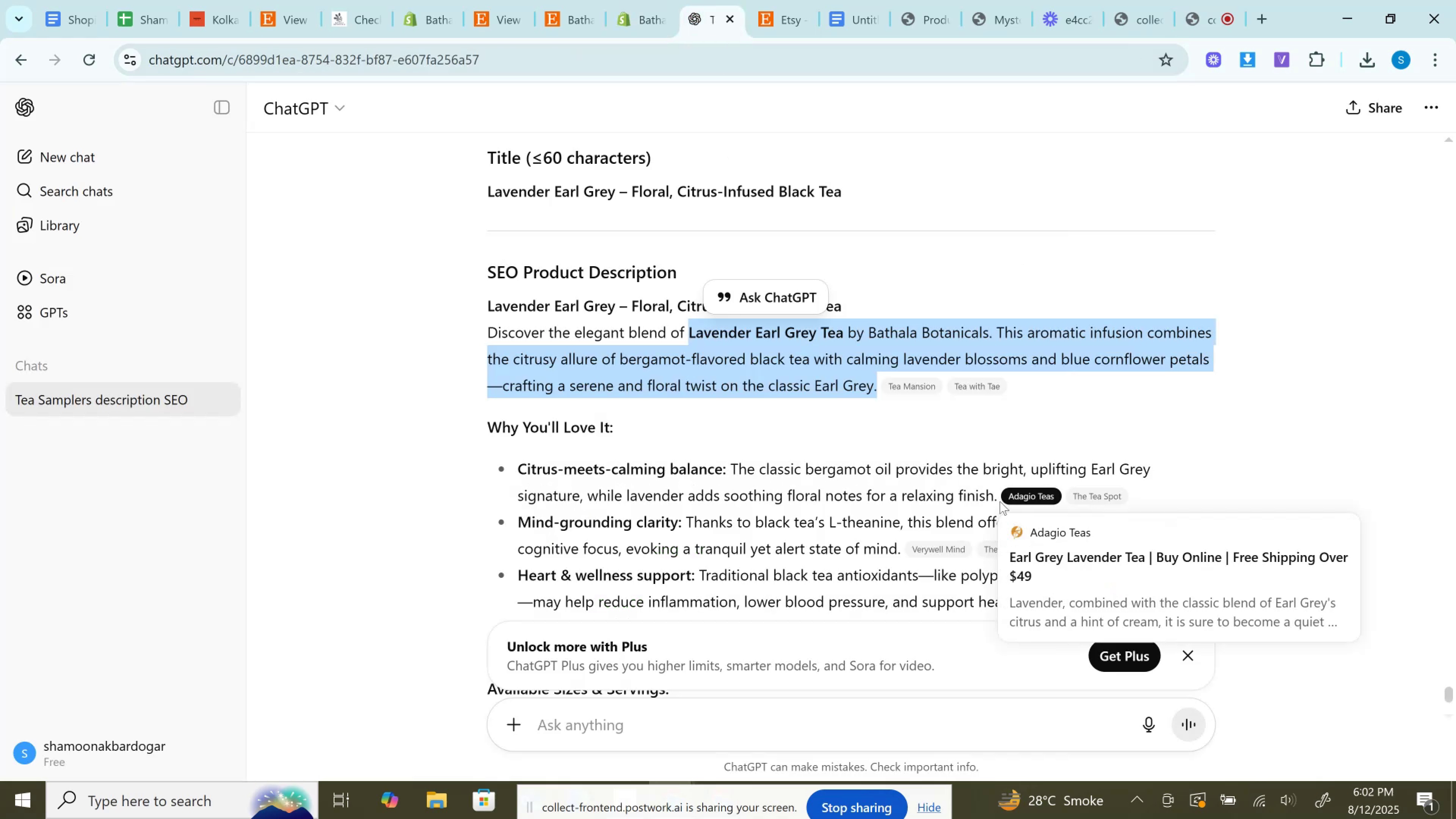 
left_click_drag(start_coordinate=[998, 499], to_coordinate=[477, 469])
 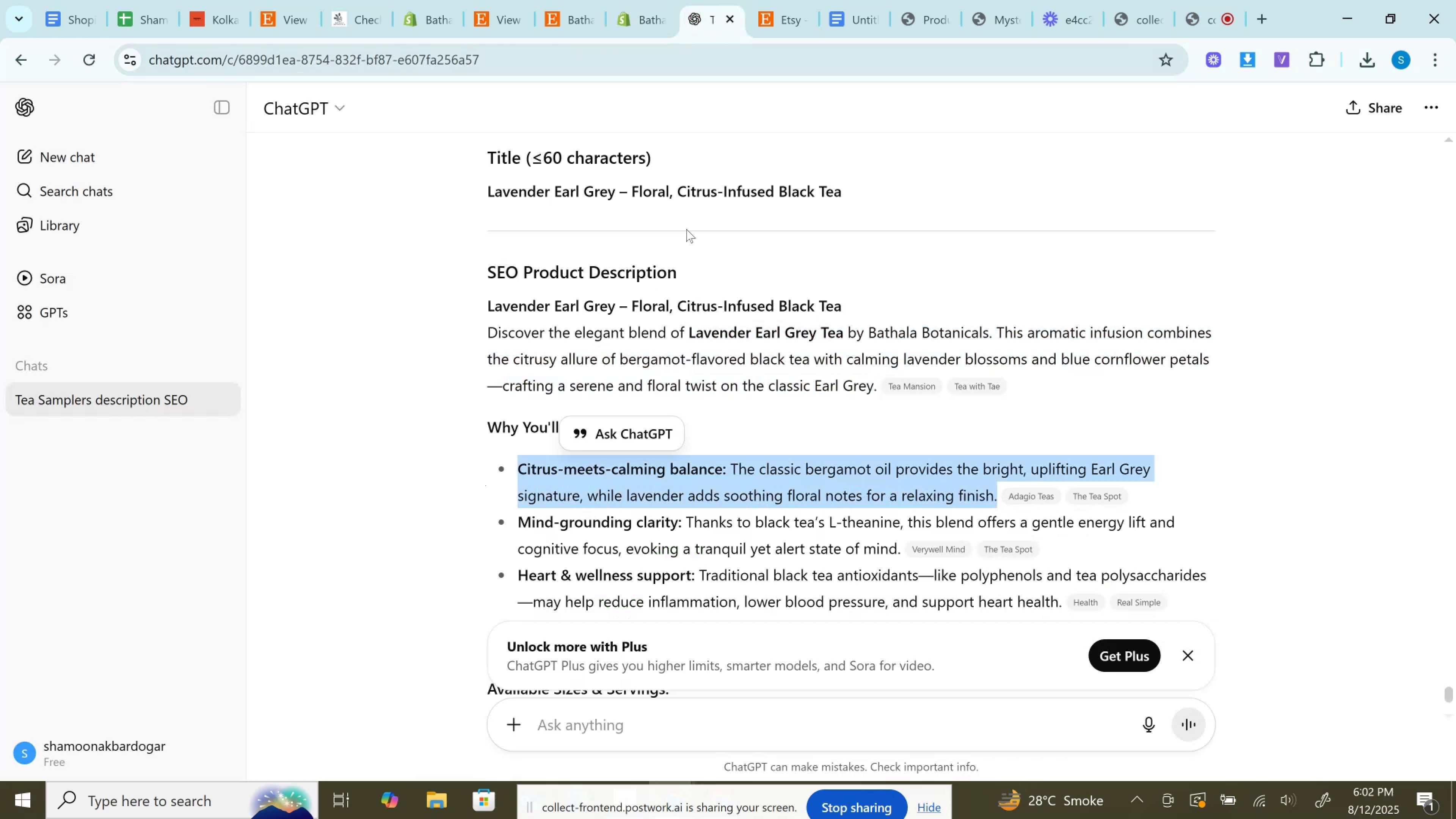 
key(Control+C)
 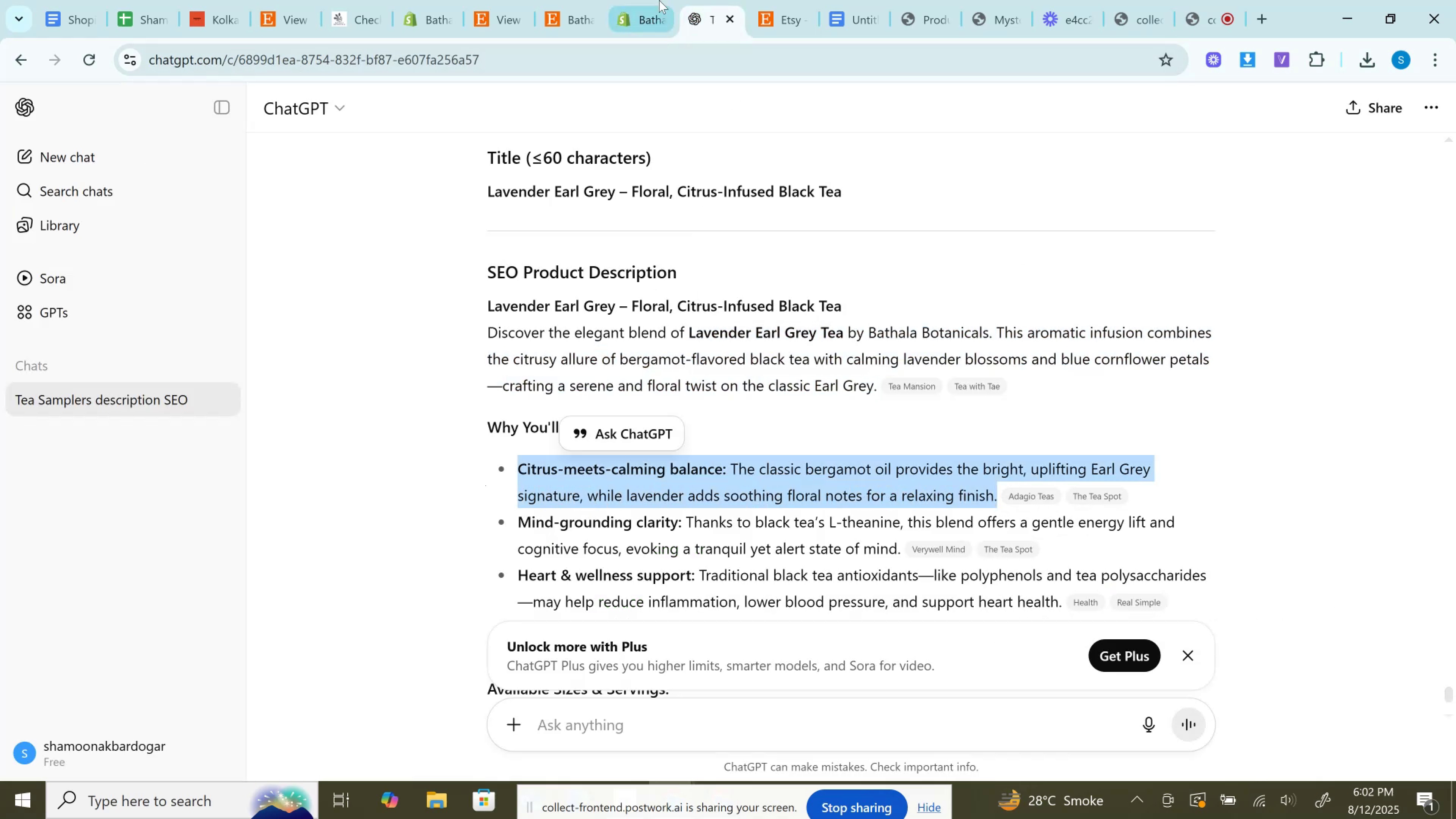 
left_click([649, 0])
 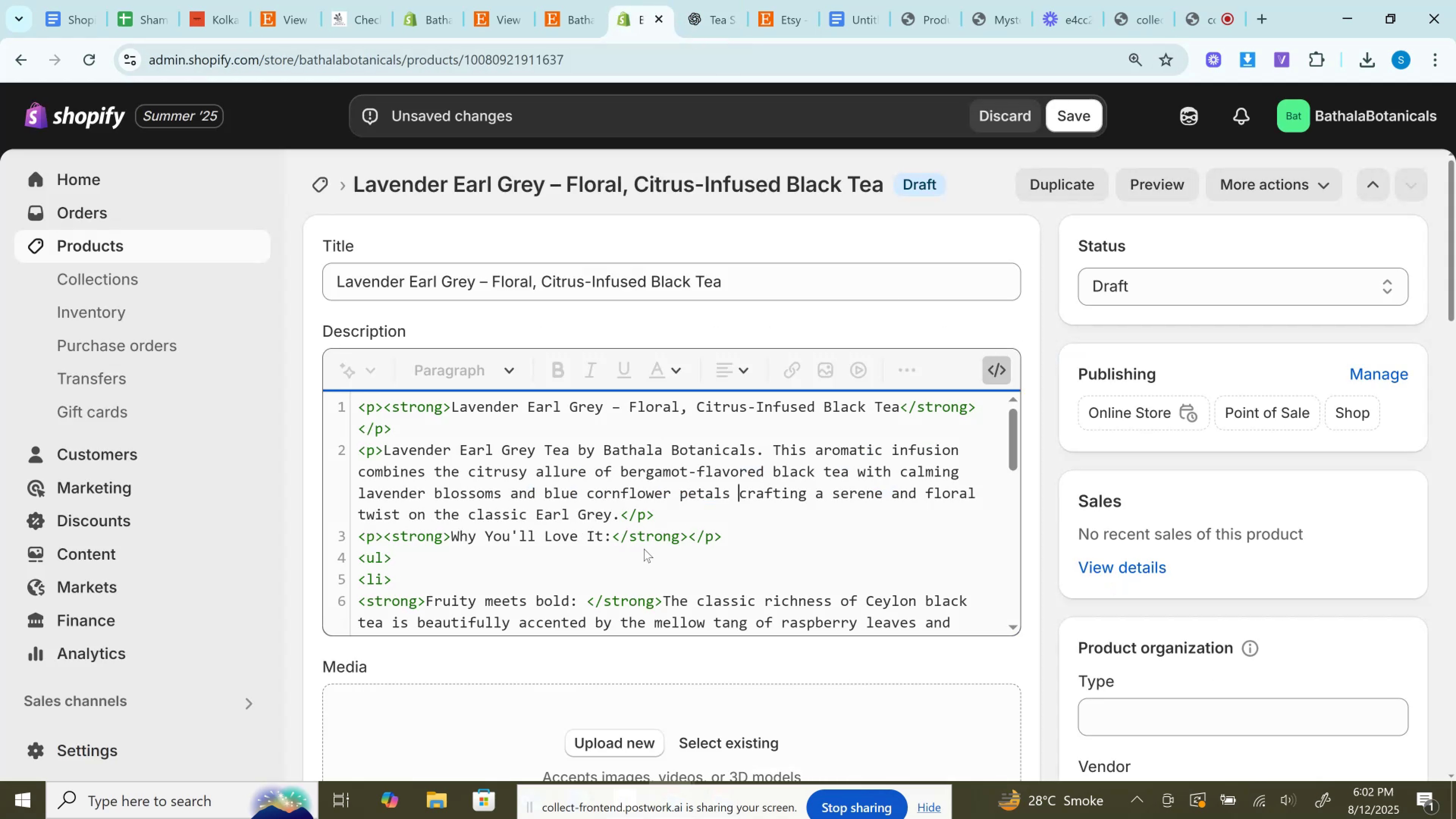 
scroll: coordinate [621, 502], scroll_direction: down, amount: 1.0
 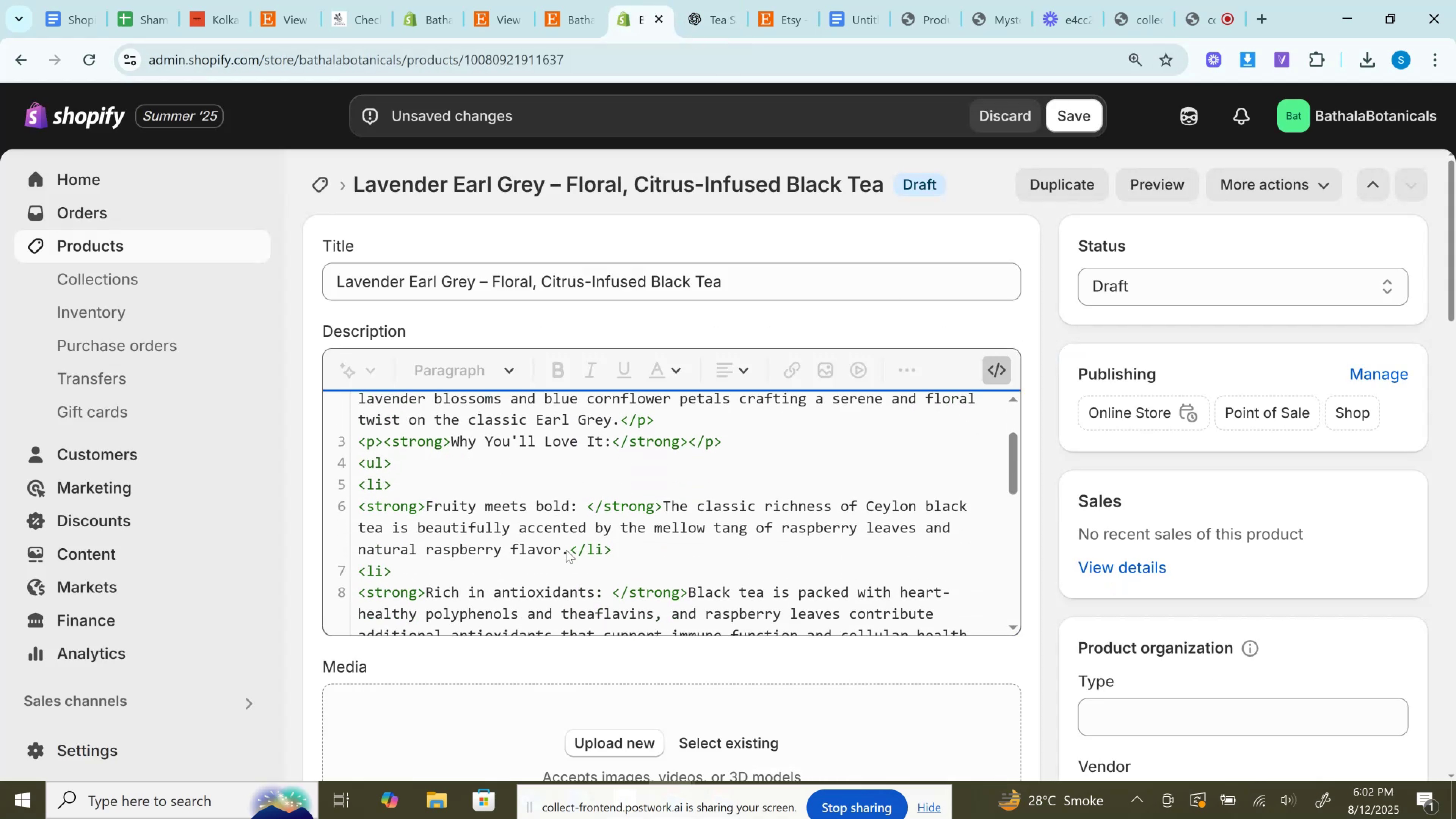 
left_click_drag(start_coordinate=[570, 554], to_coordinate=[411, 488])
 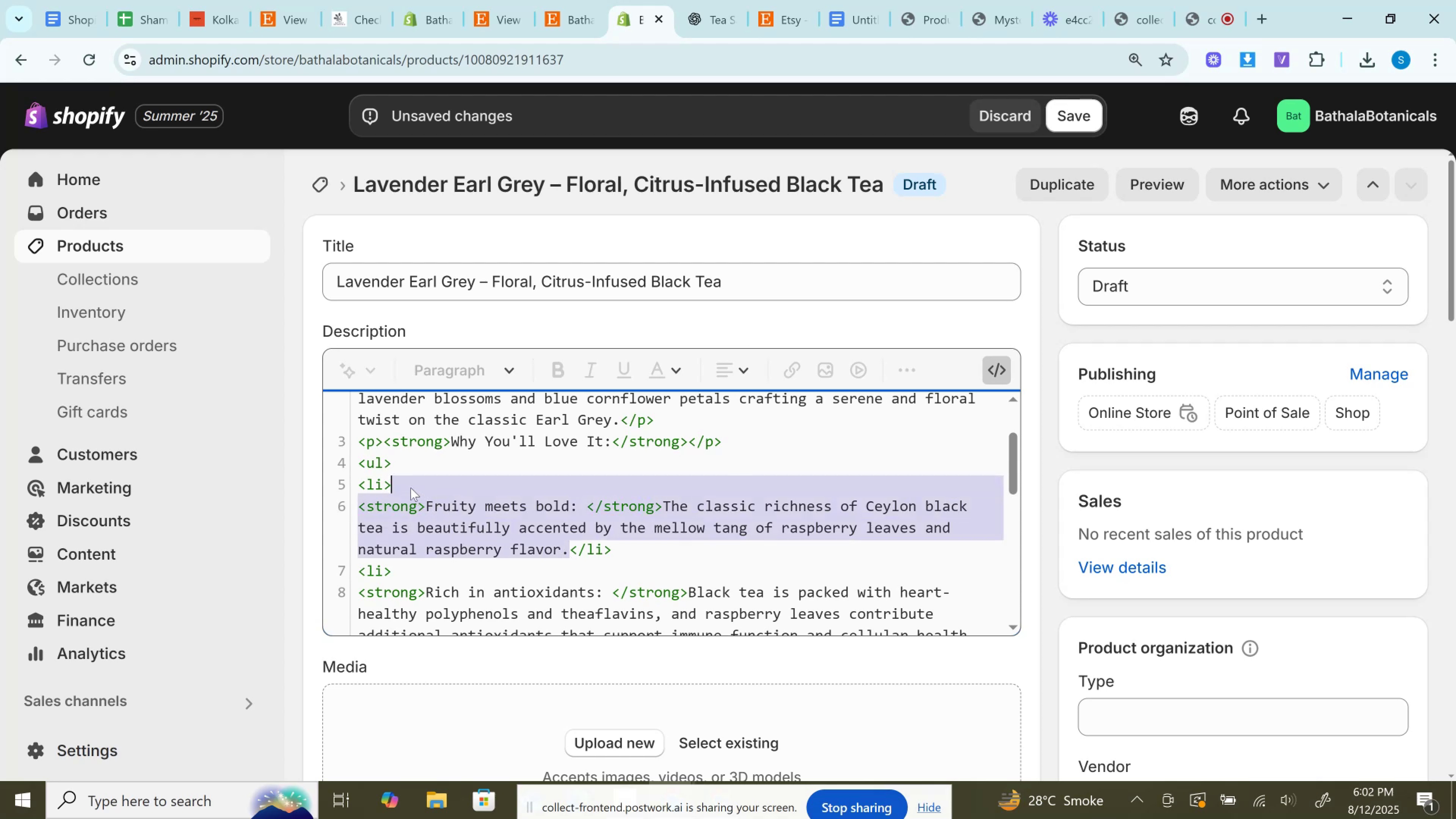 
key(Control+V)
 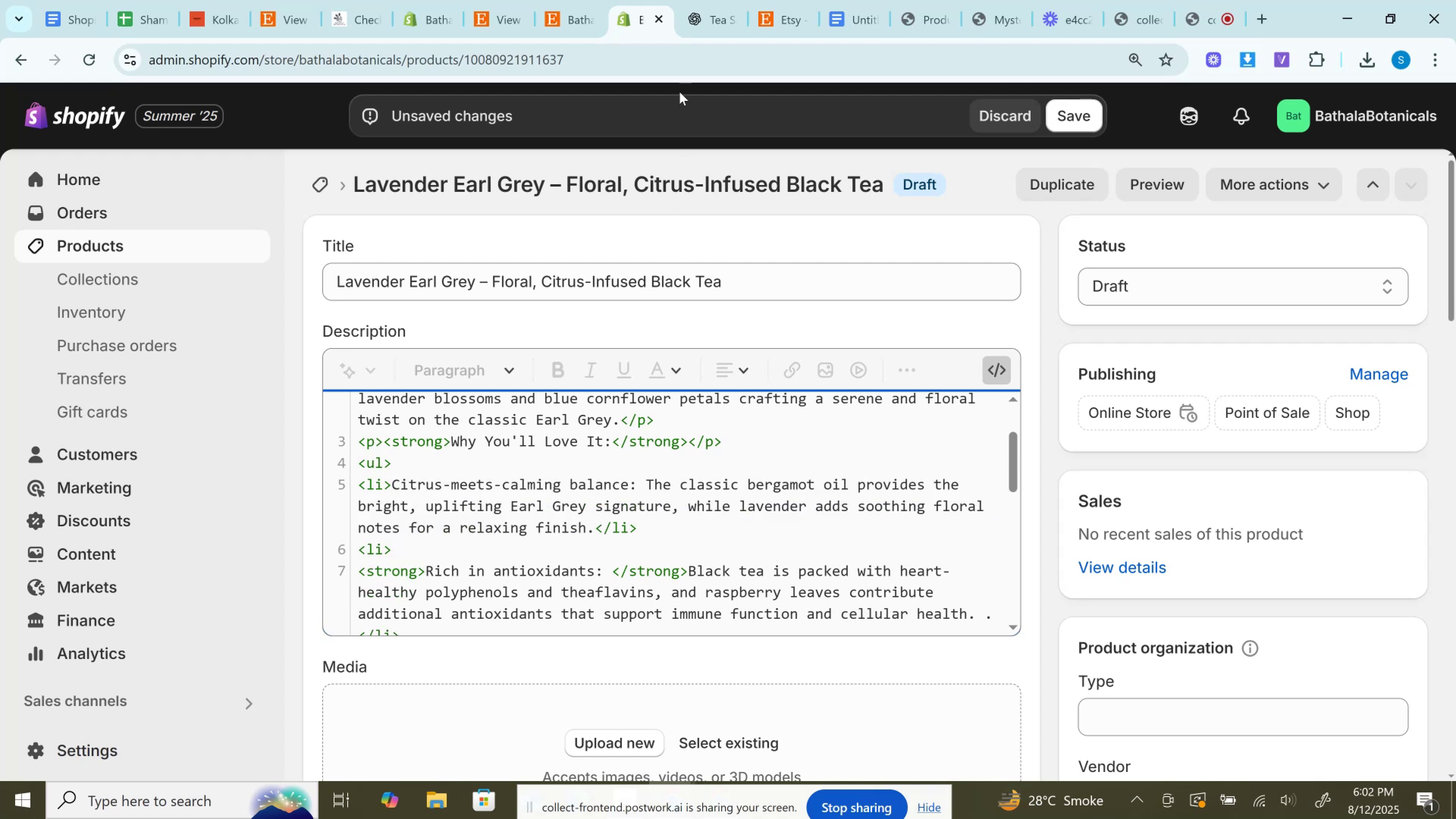 
left_click([701, 0])
 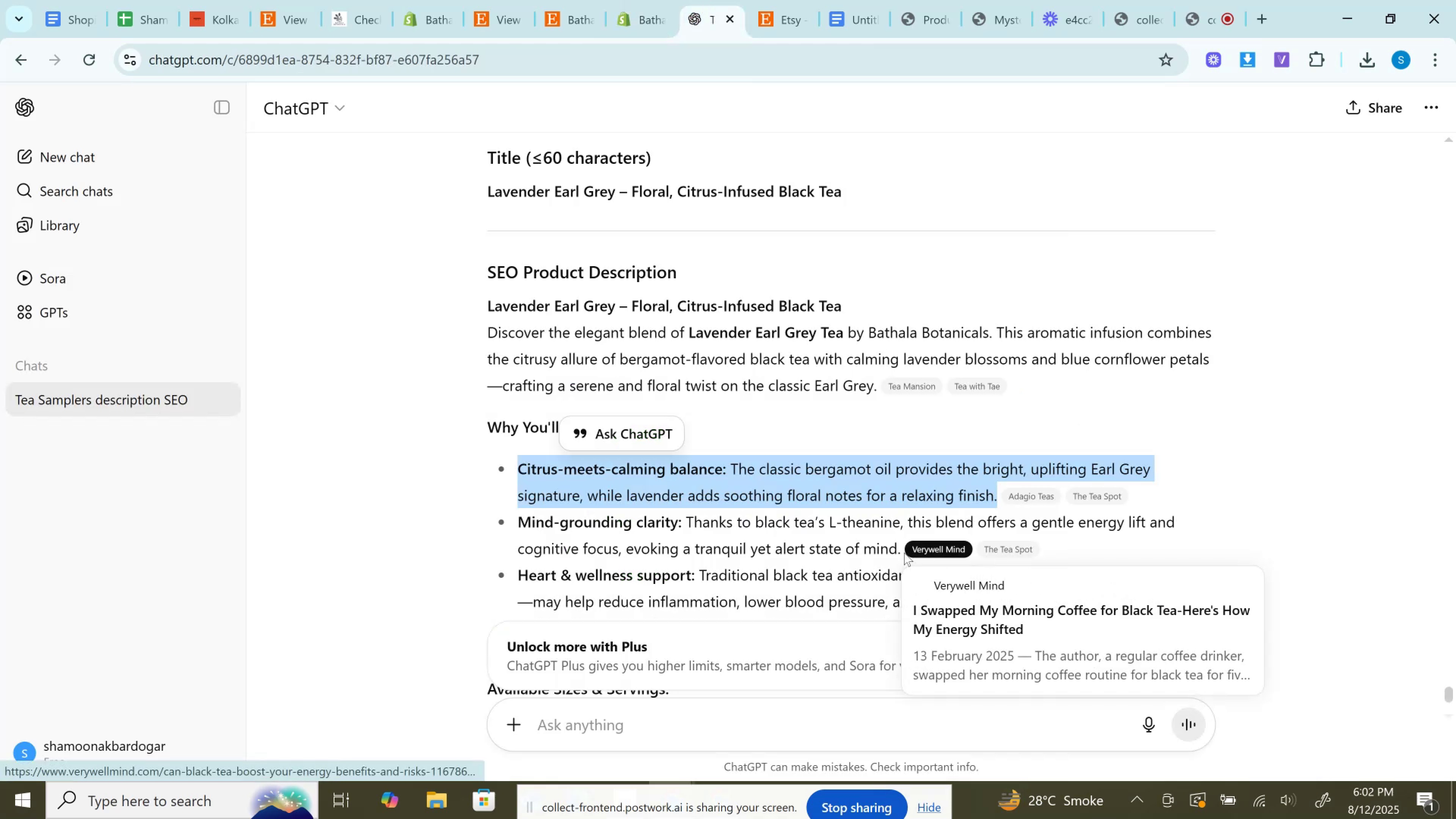 
left_click_drag(start_coordinate=[901, 554], to_coordinate=[513, 528])
 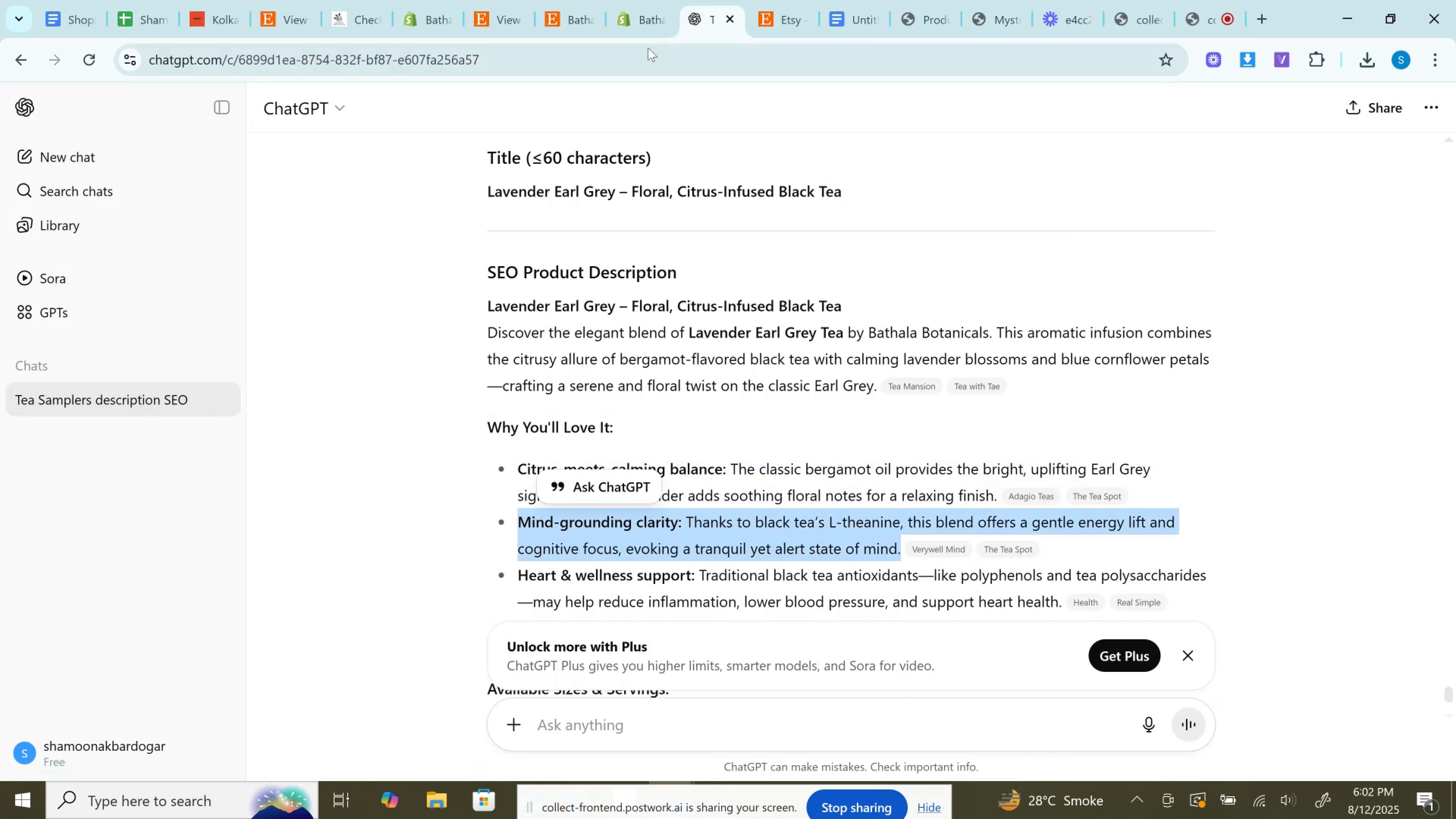 
key(Control+C)
 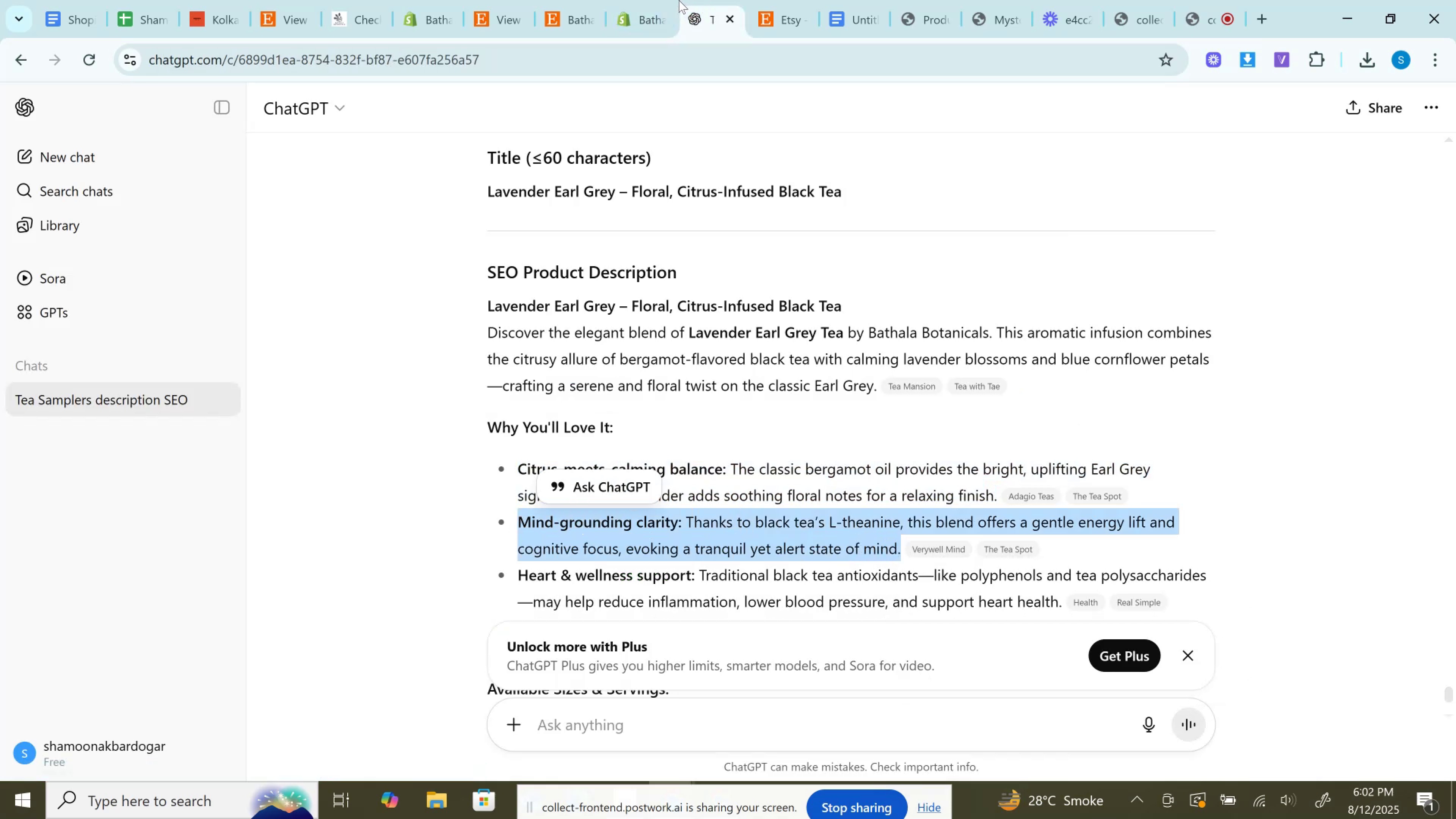 
left_click([679, 0])
 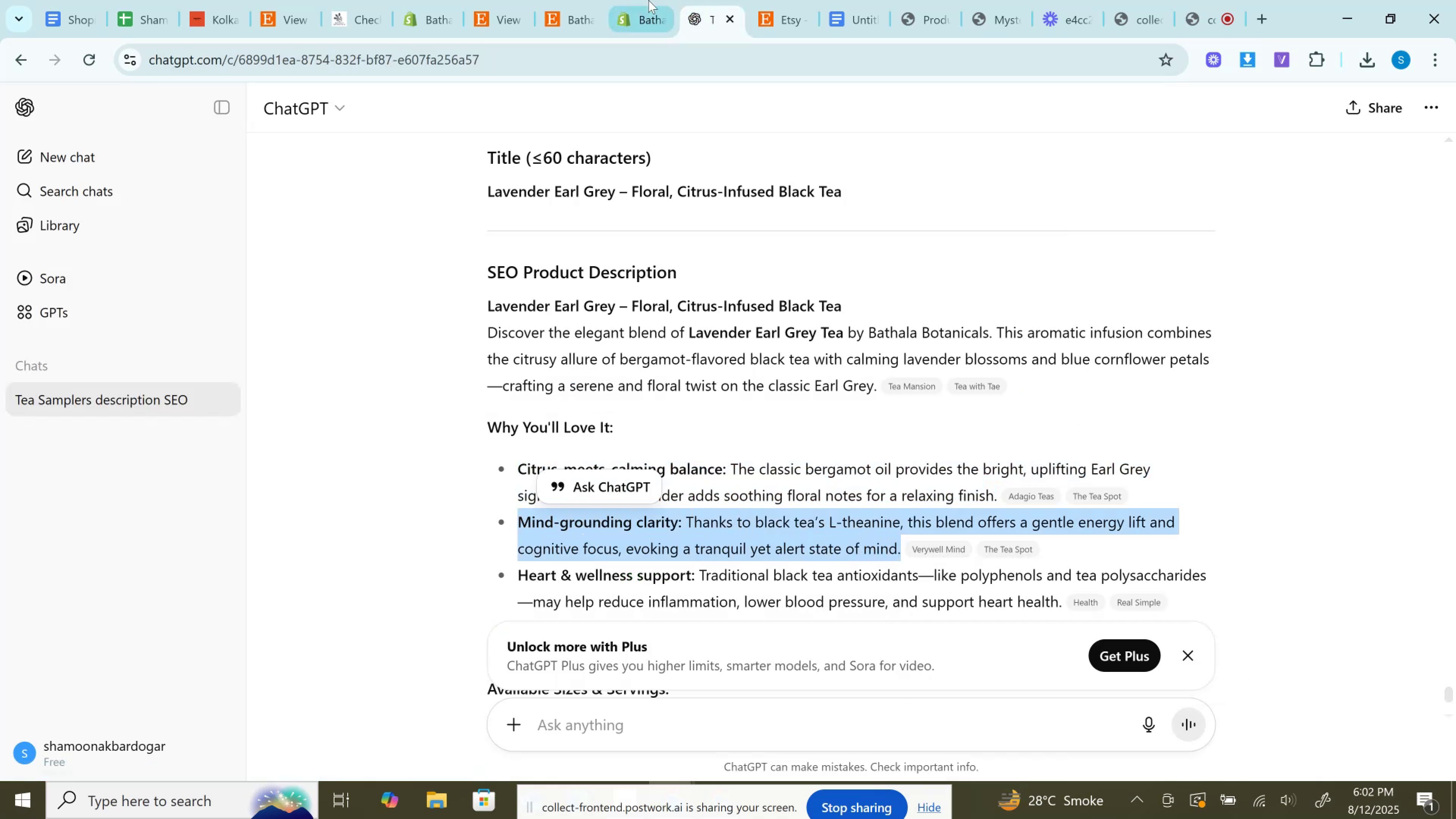 
left_click([648, 0])
 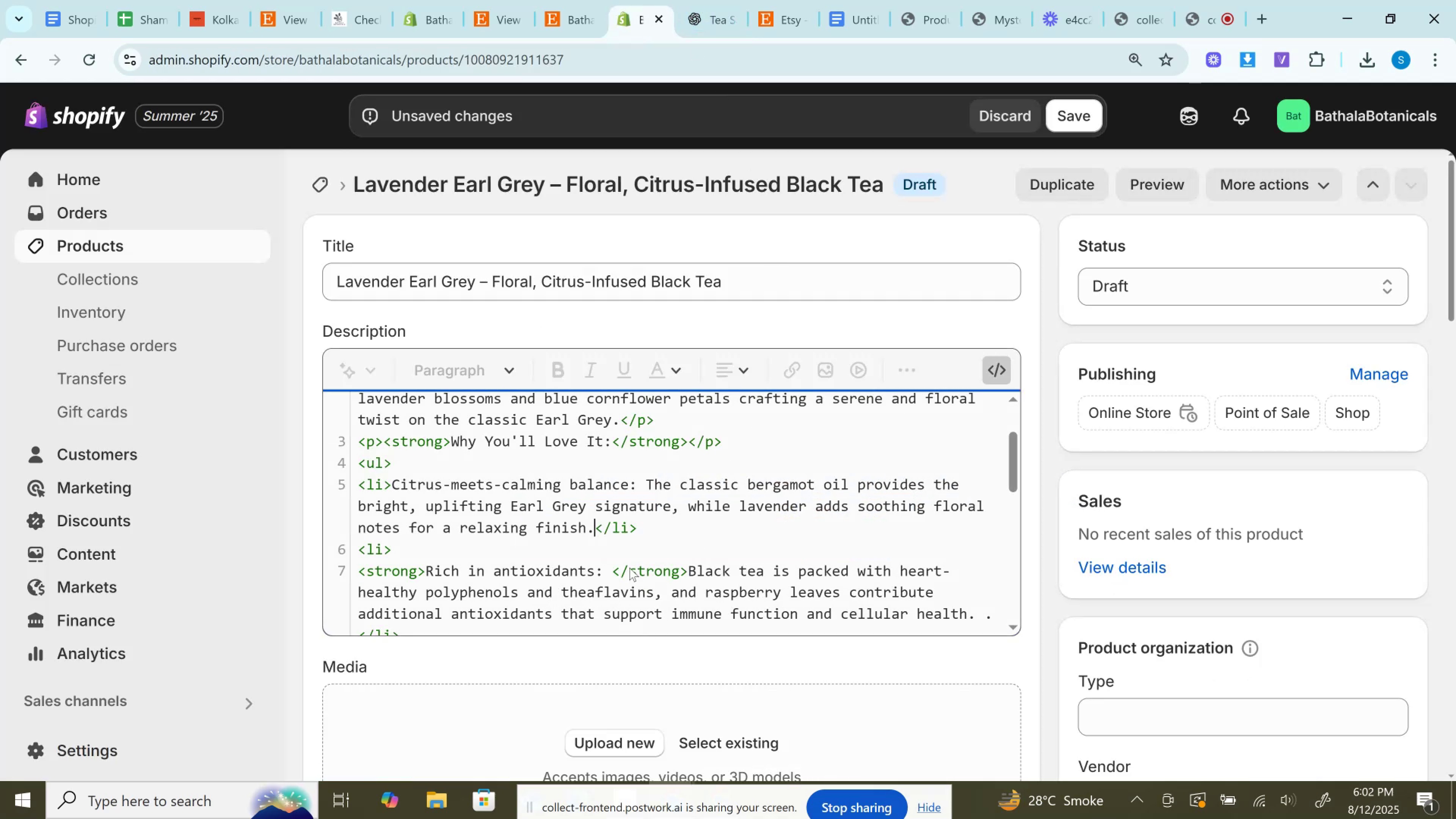 
scroll: coordinate [631, 550], scroll_direction: down, amount: 1.0
 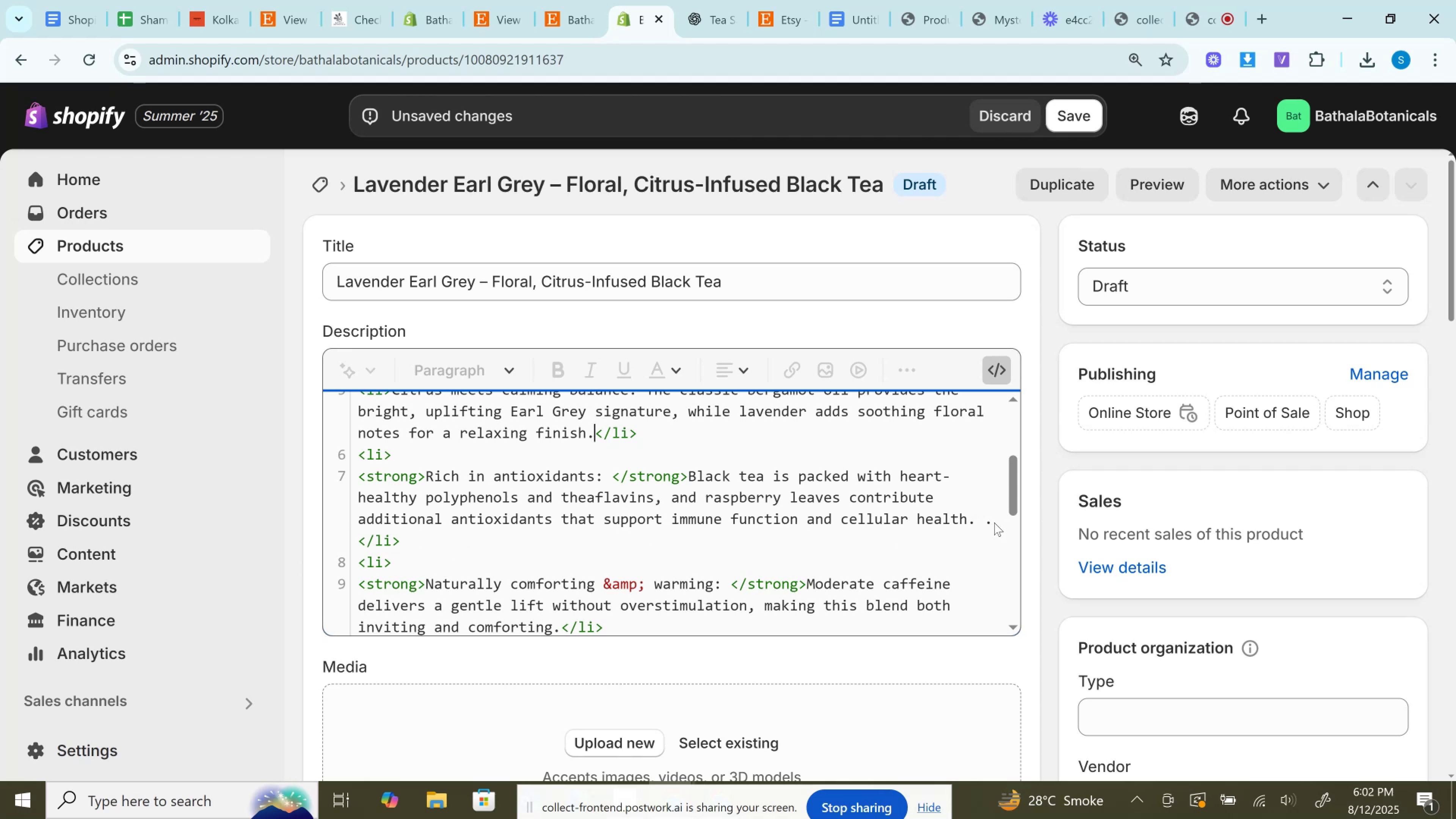 
left_click_drag(start_coordinate=[990, 524], to_coordinate=[399, 459])
 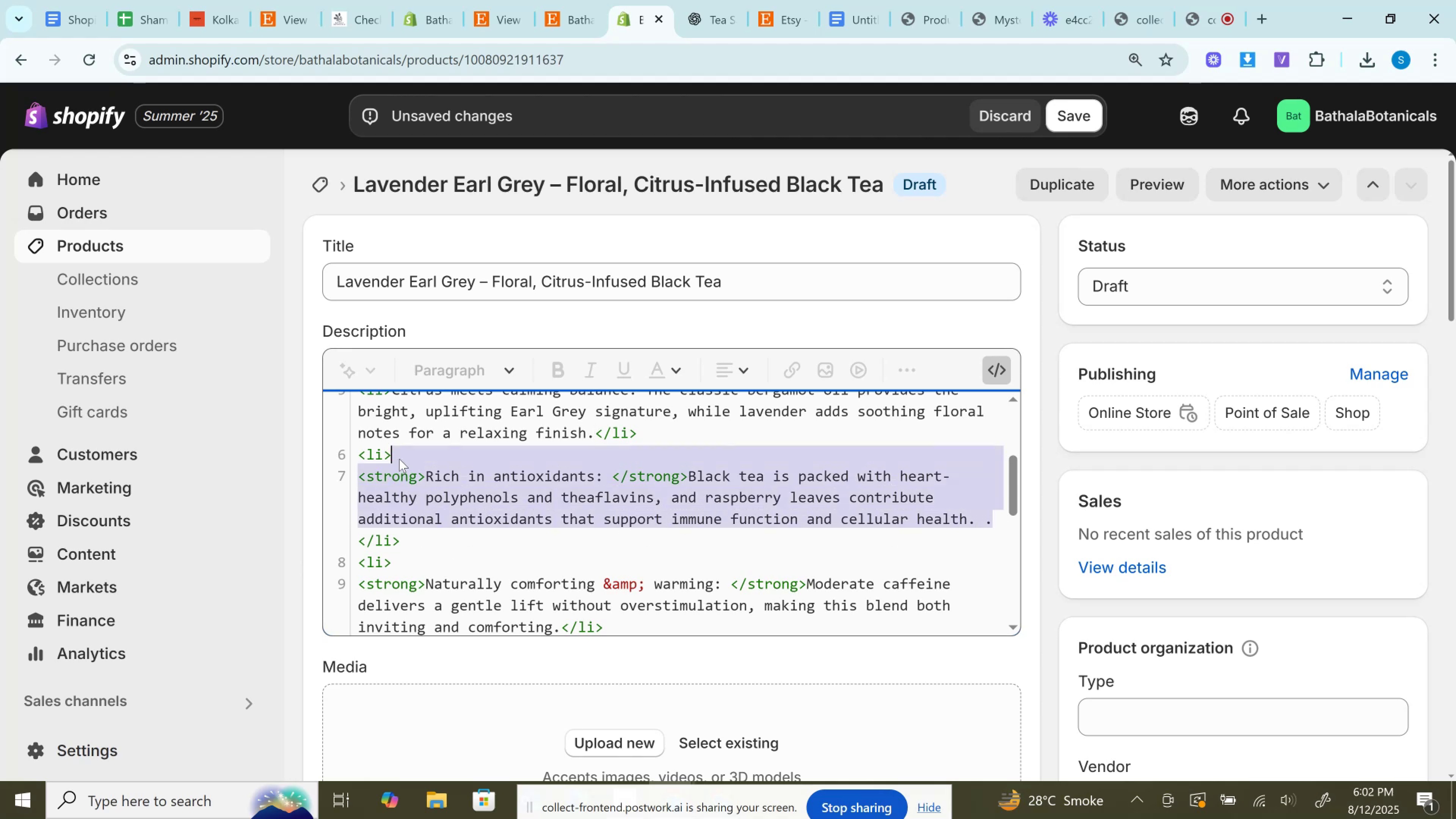 
left_click([399, 459])
 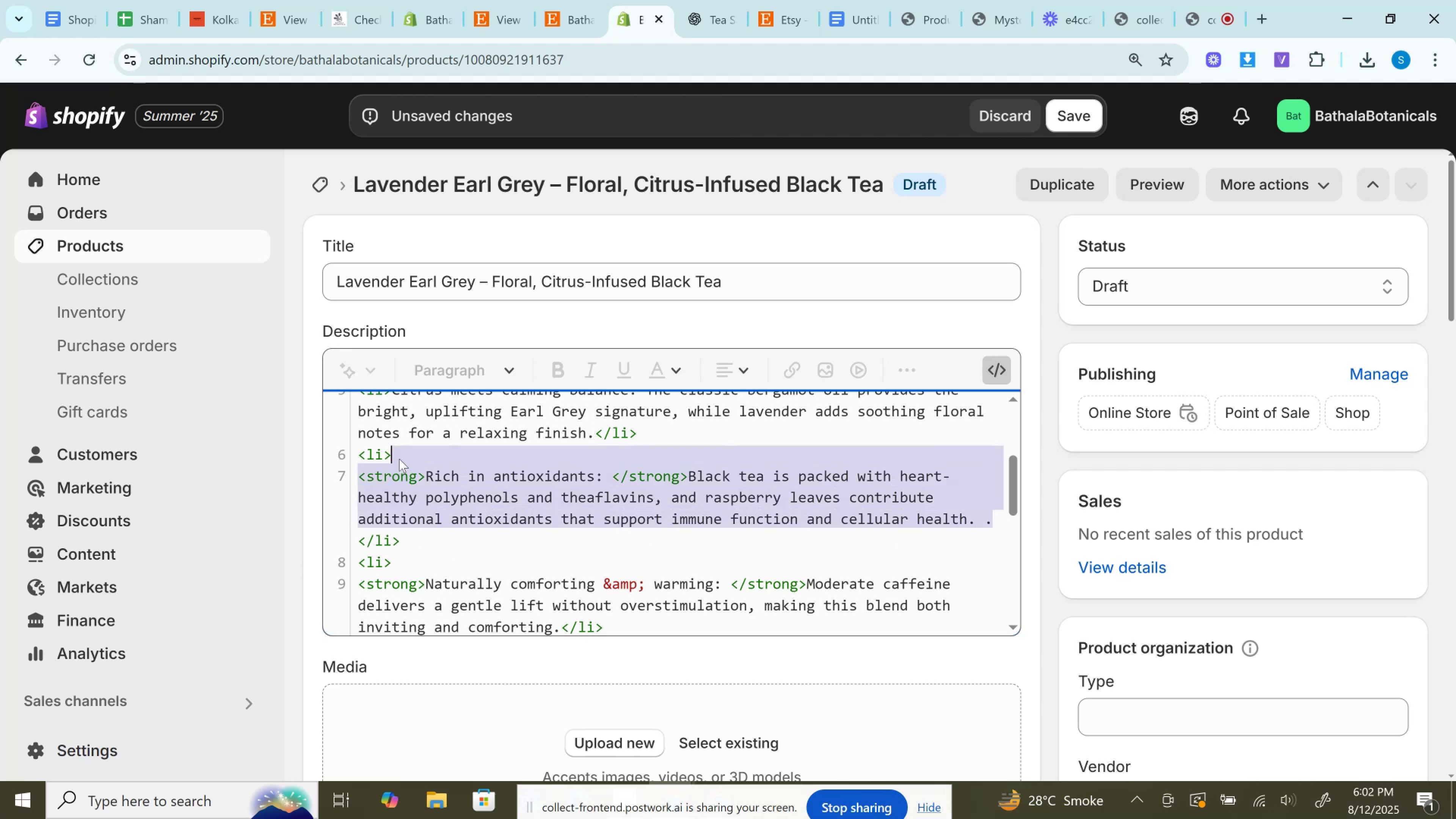 
key(Control+V)
 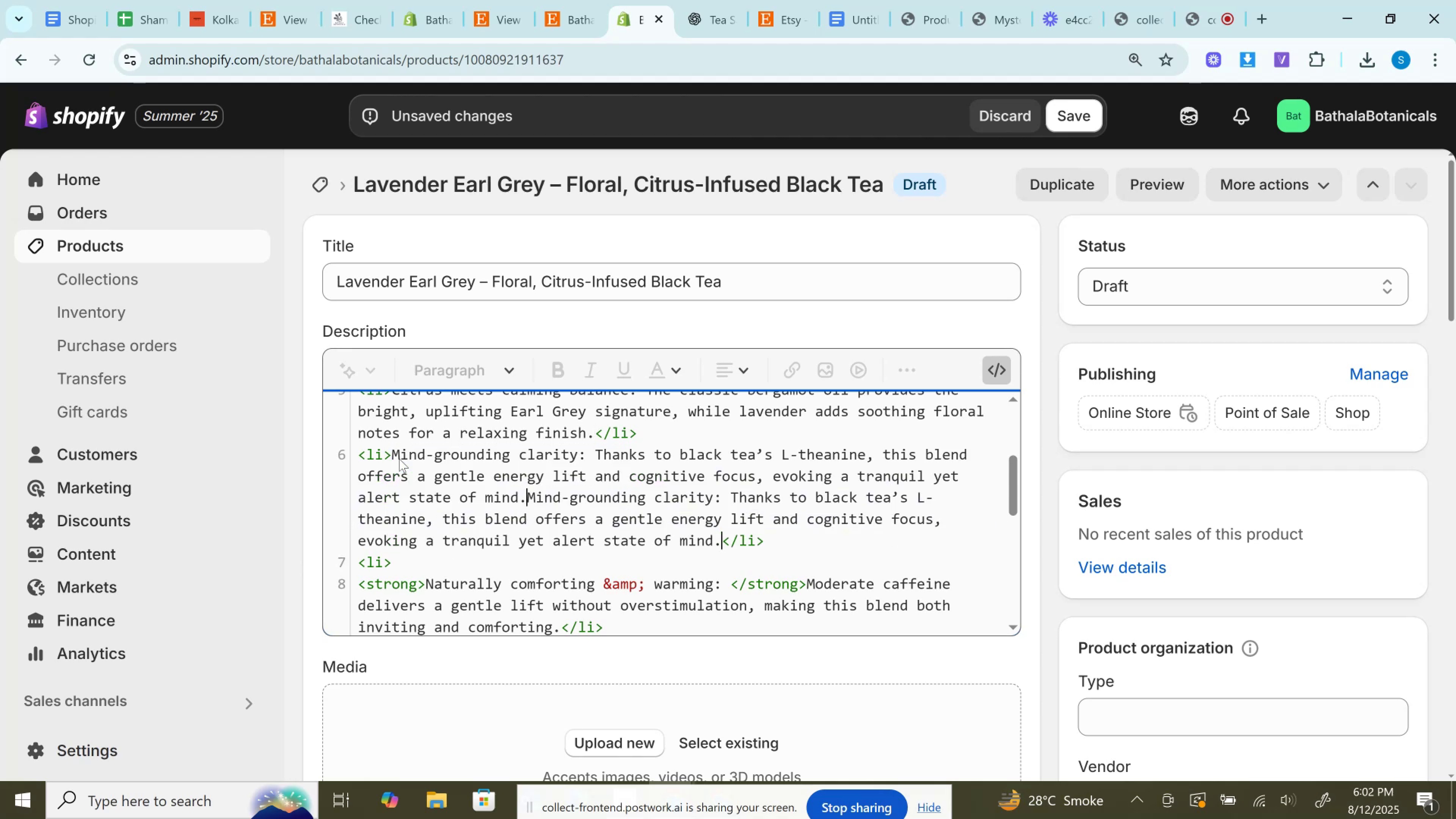 
key(Control+Z)
 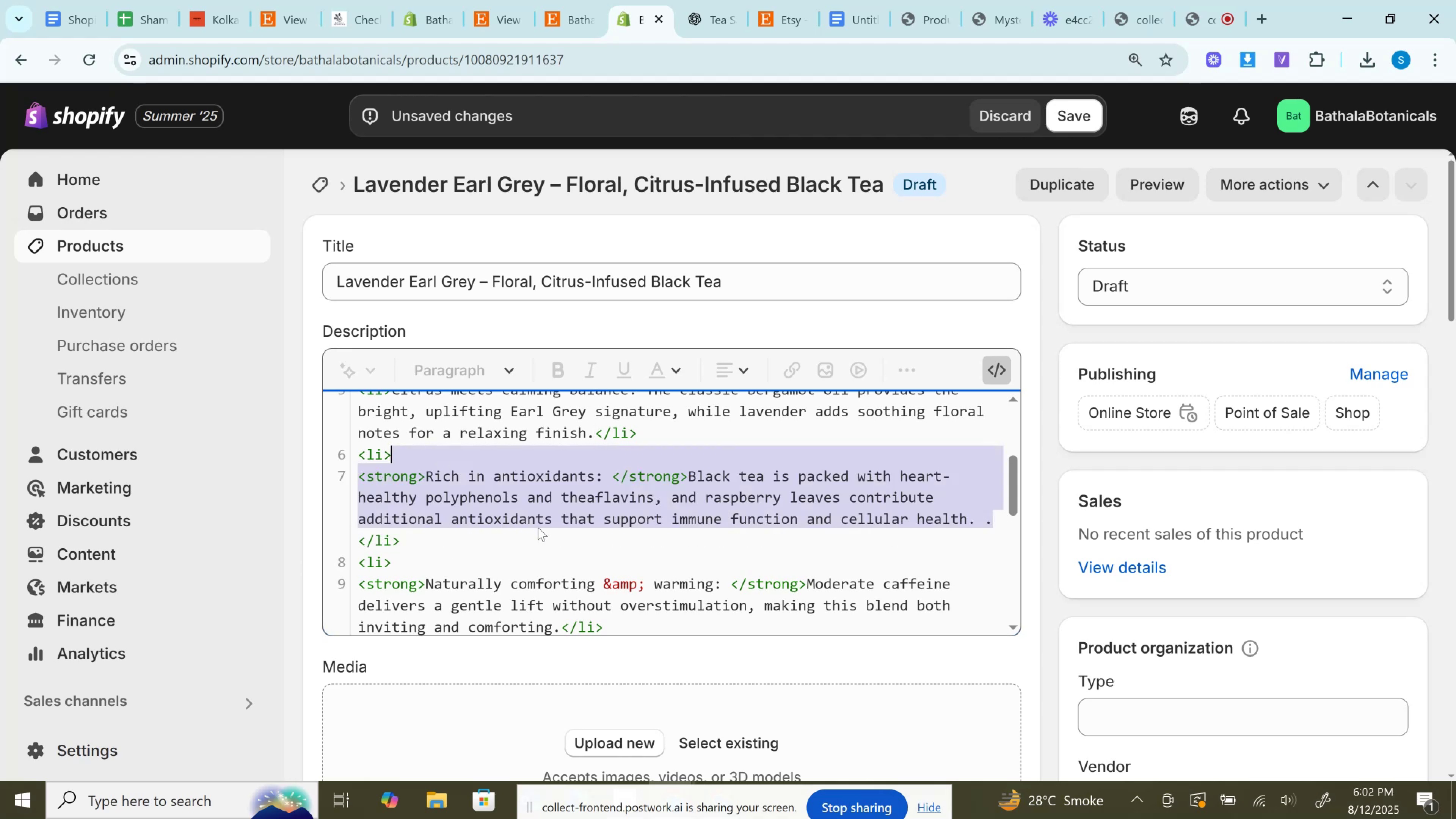 
scroll: coordinate [539, 527], scroll_direction: up, amount: 1.0
 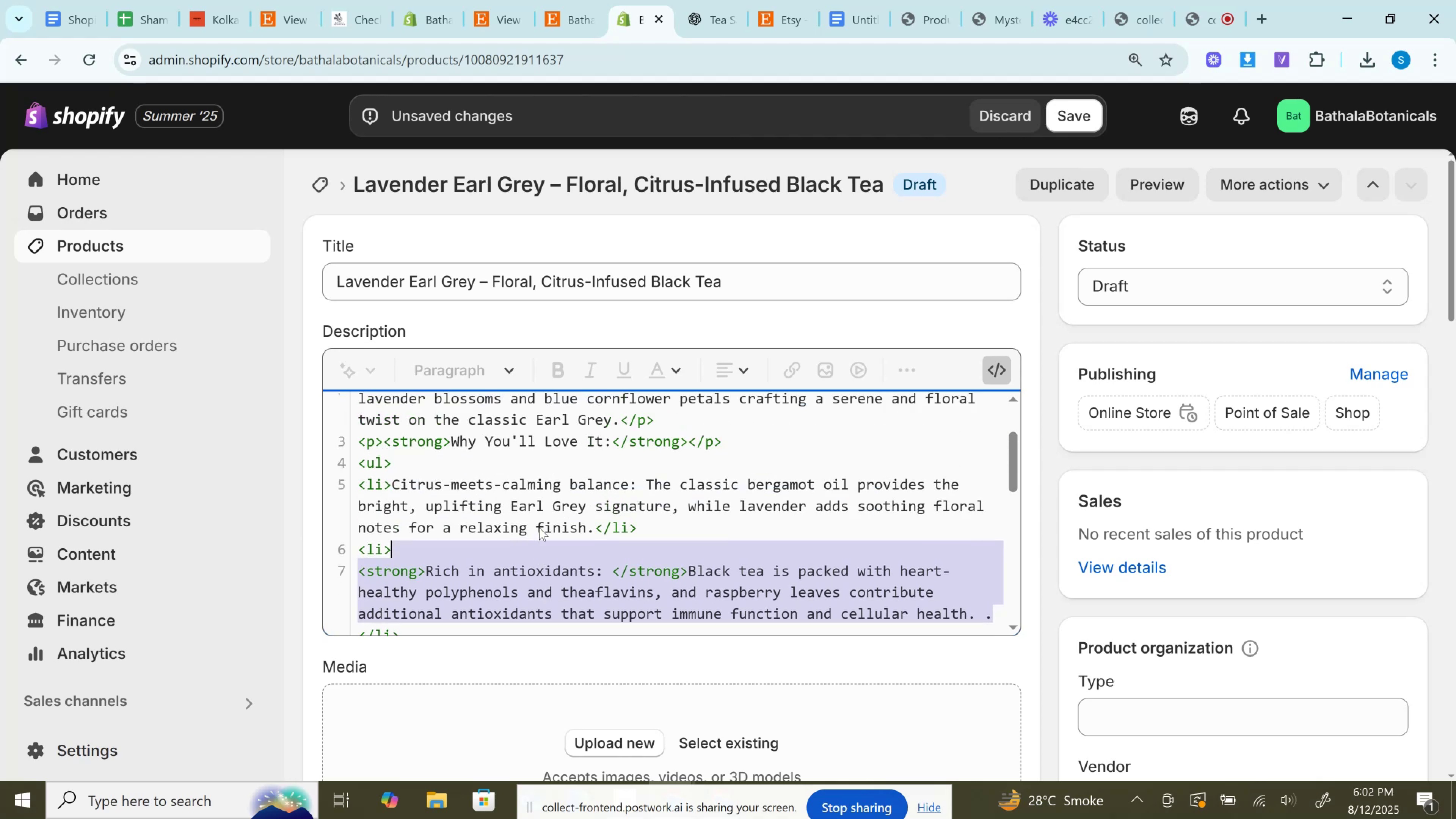 
left_click([539, 527])
 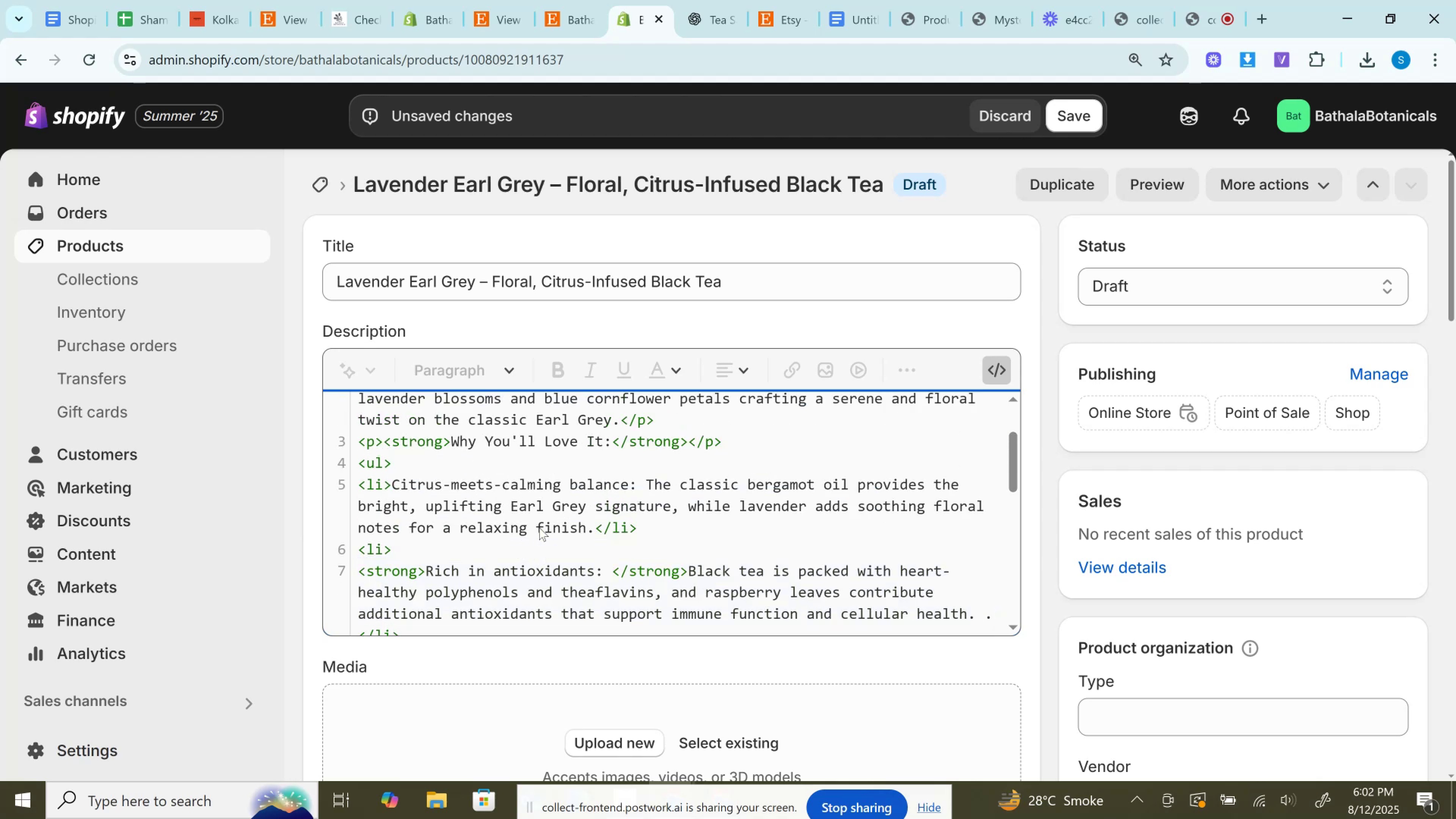 
left_click([539, 527])
 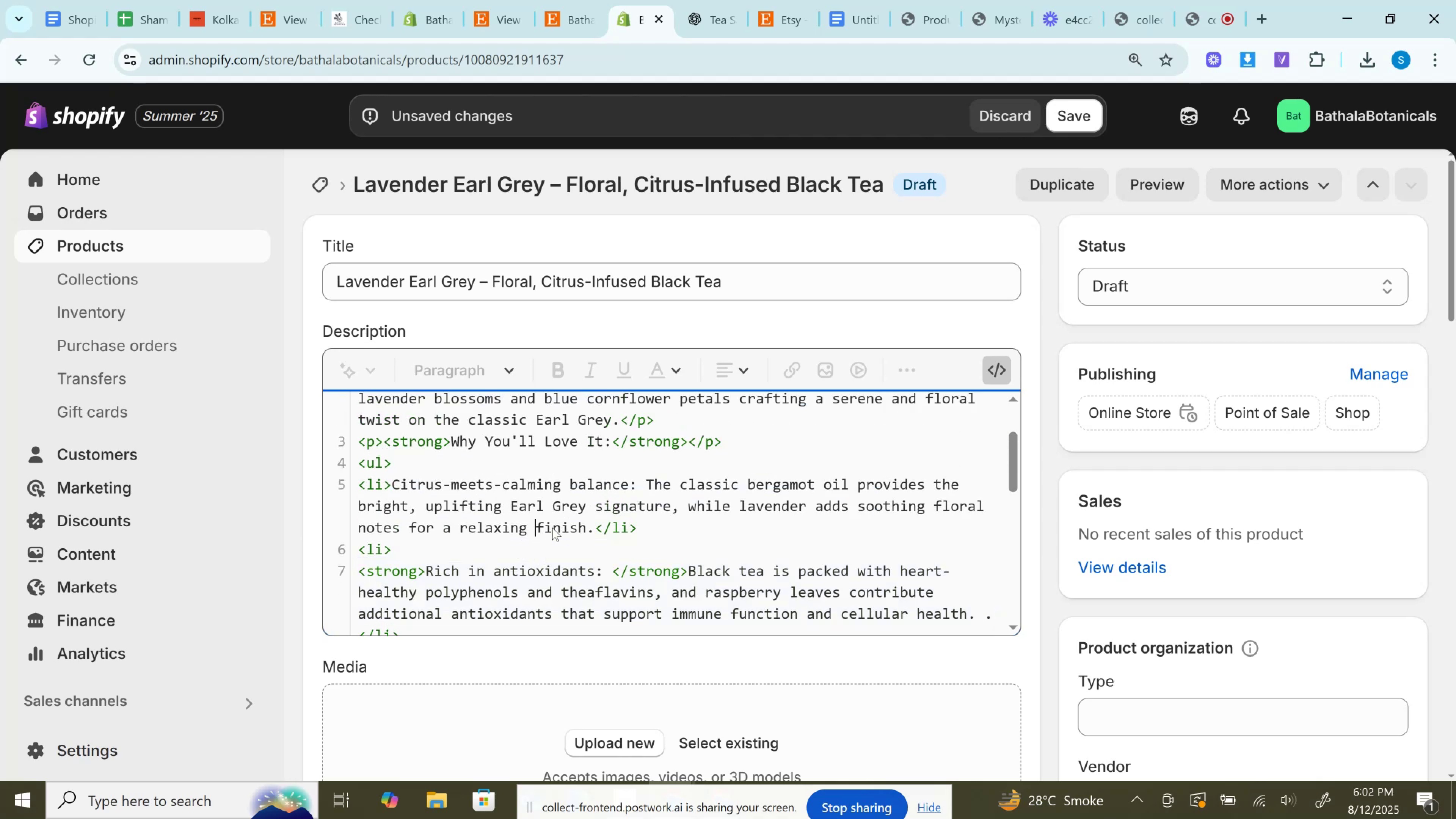 
scroll: coordinate [552, 527], scroll_direction: down, amount: 1.0
 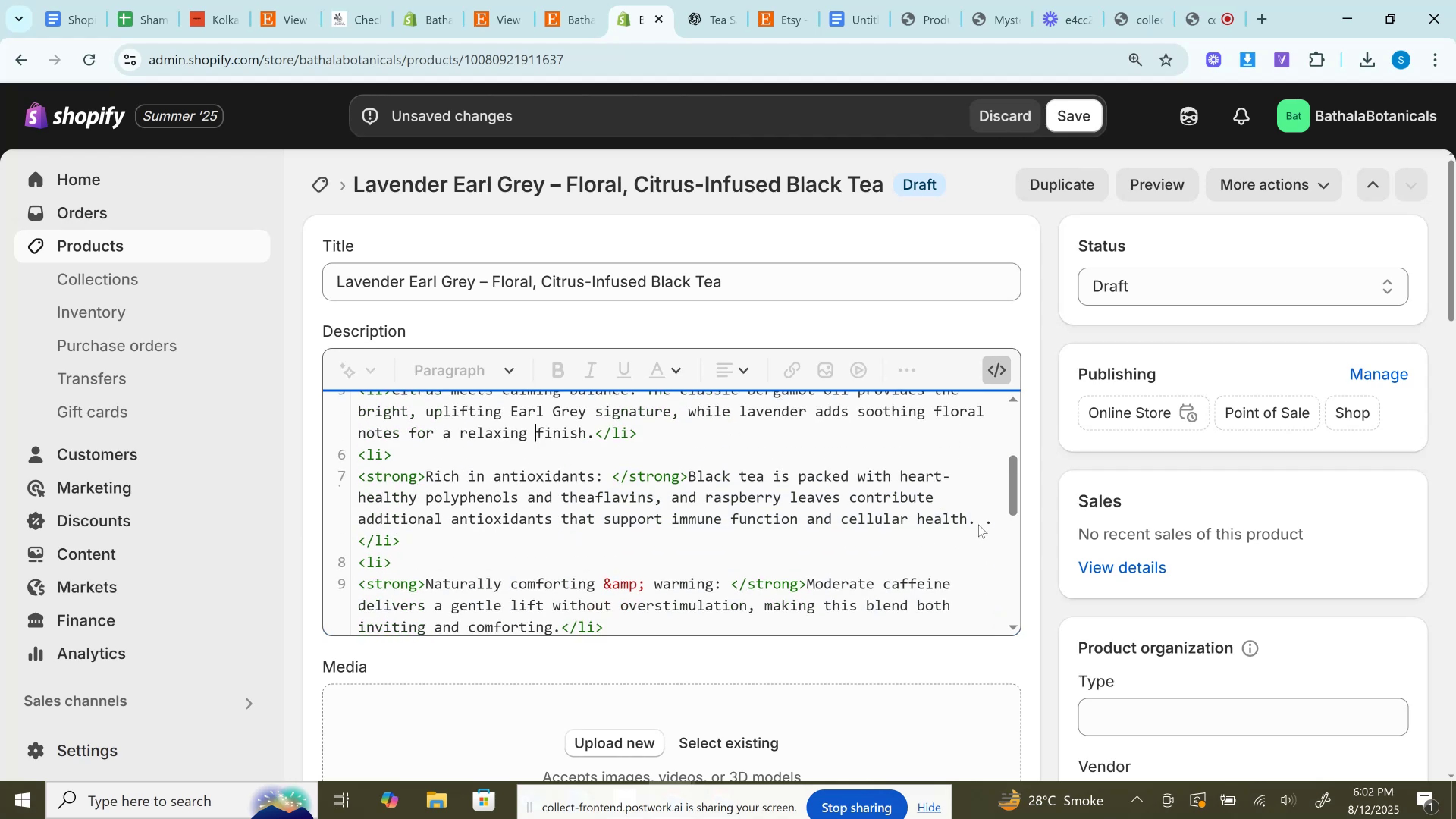 
left_click_drag(start_coordinate=[994, 522], to_coordinate=[388, 463])
 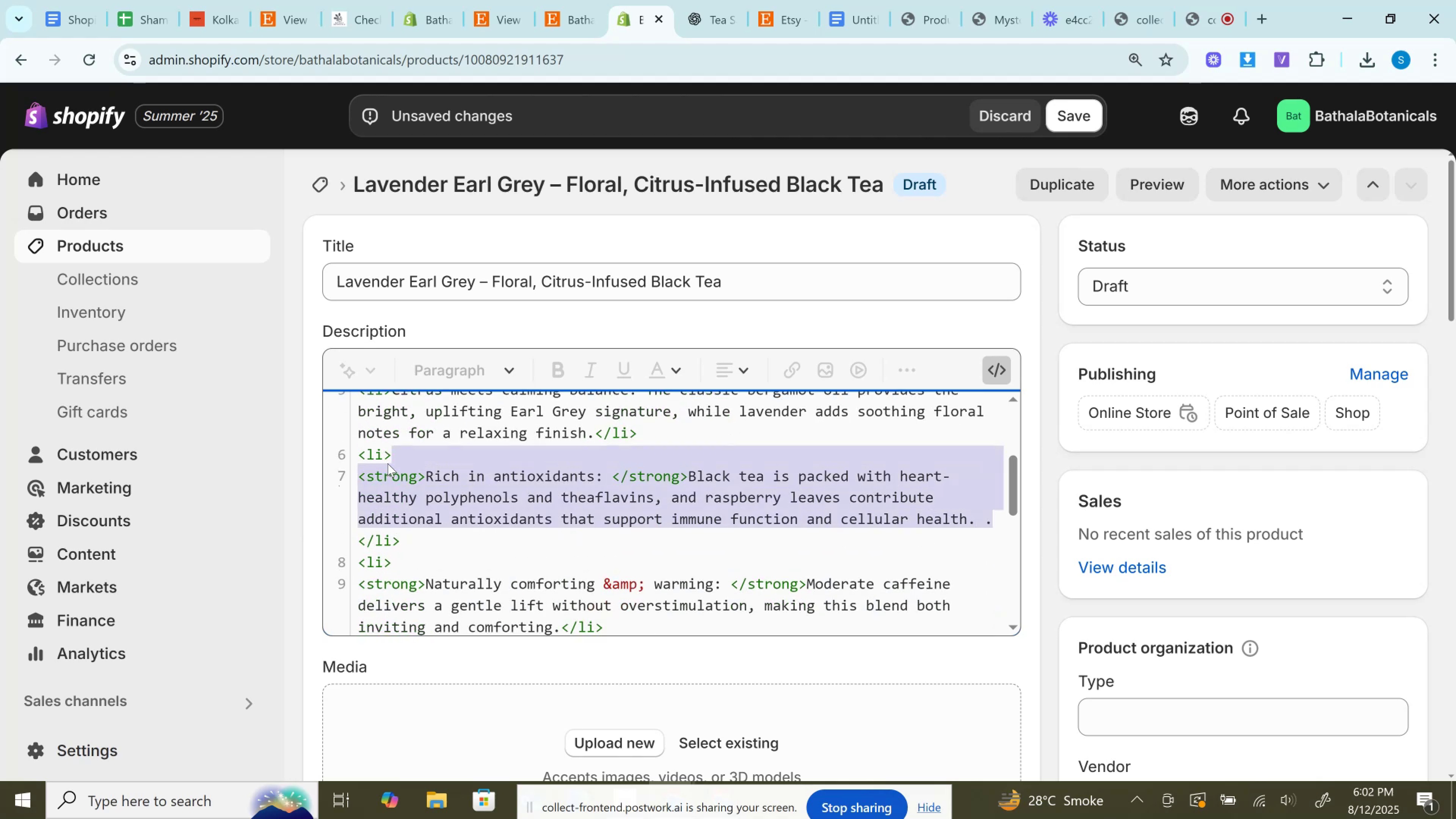 
key(Control+V)
 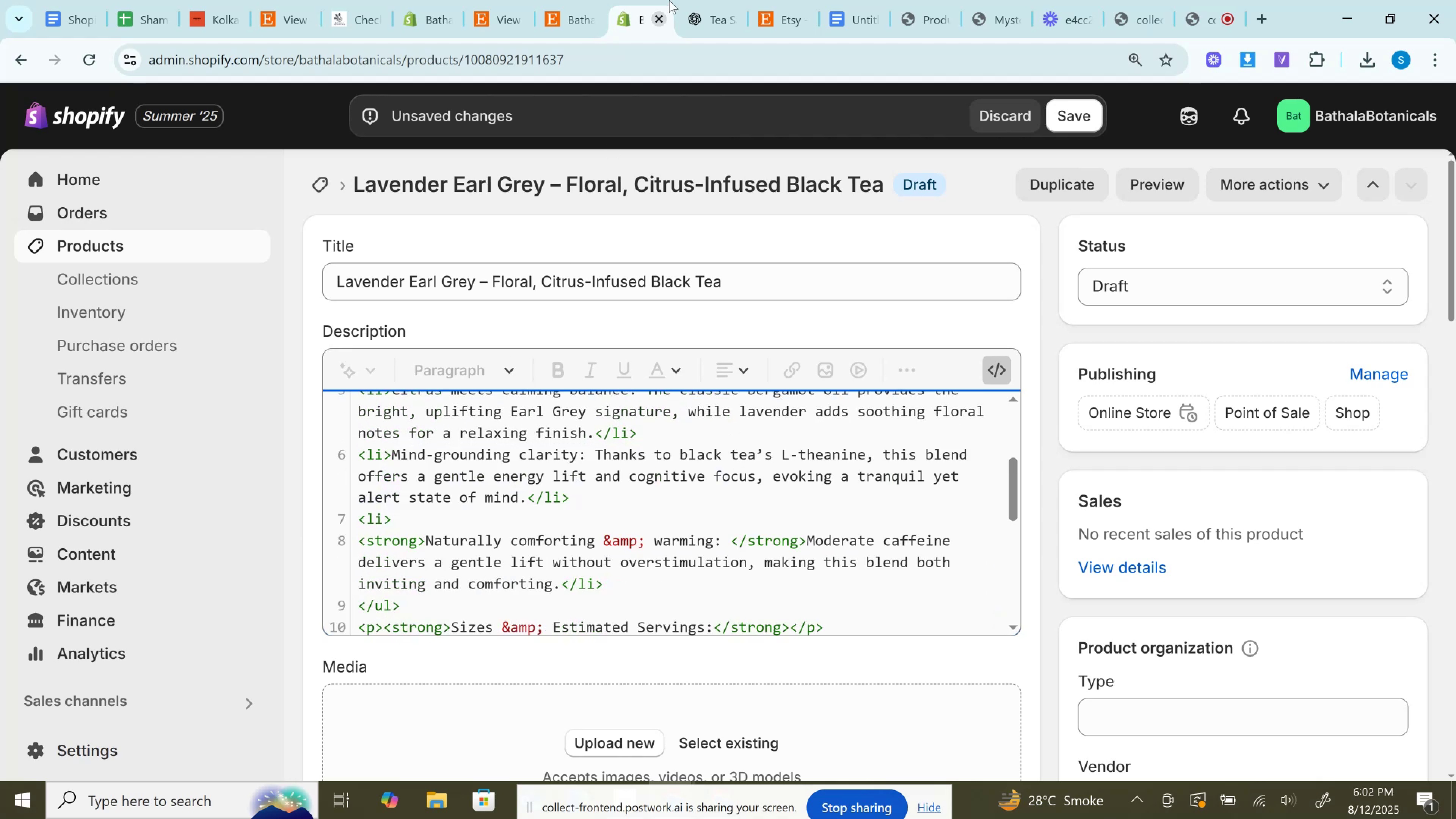 
left_click([697, 0])
 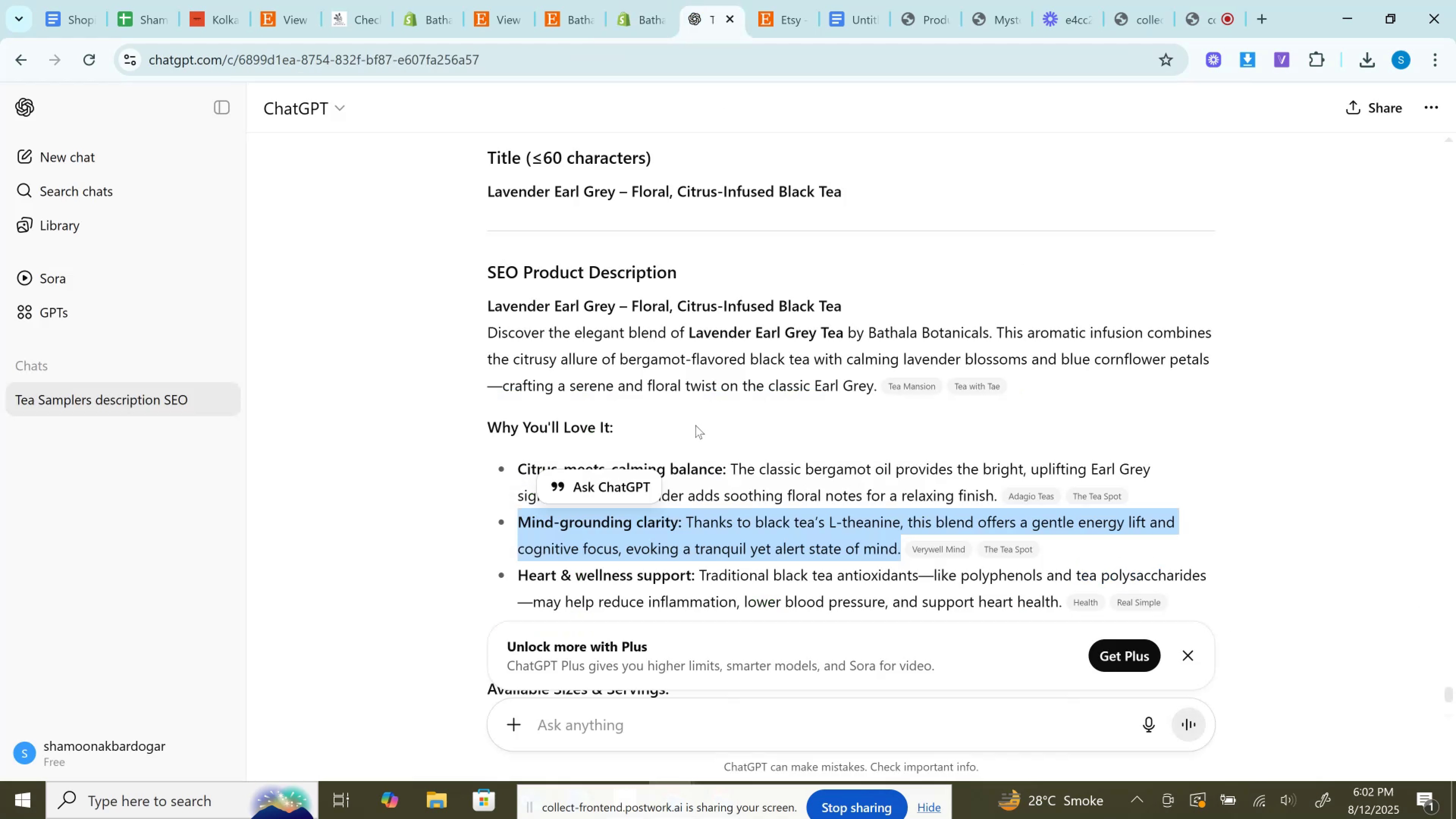 
scroll: coordinate [695, 425], scroll_direction: down, amount: 1.0
 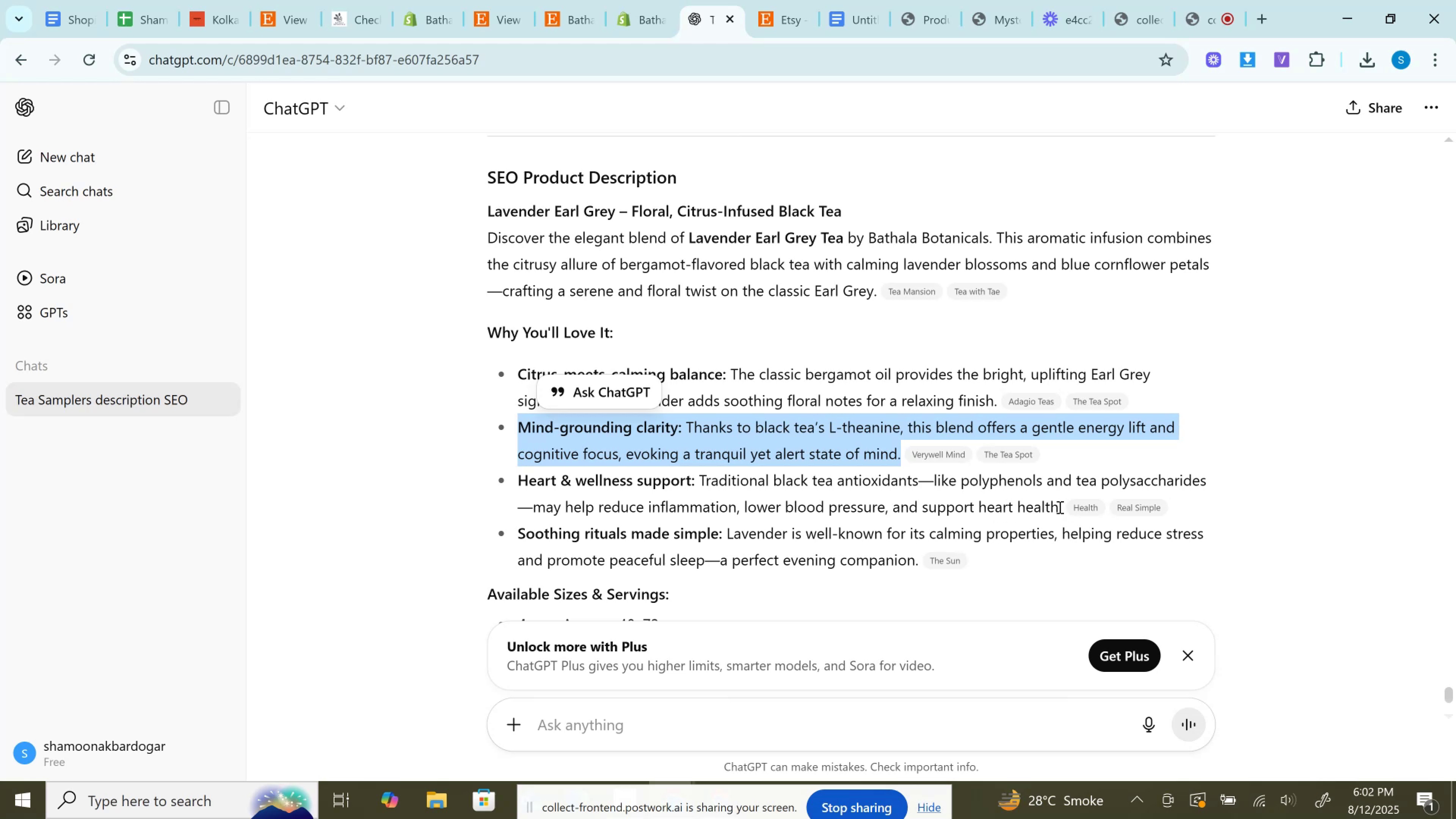 
left_click_drag(start_coordinate=[1062, 511], to_coordinate=[451, 480])
 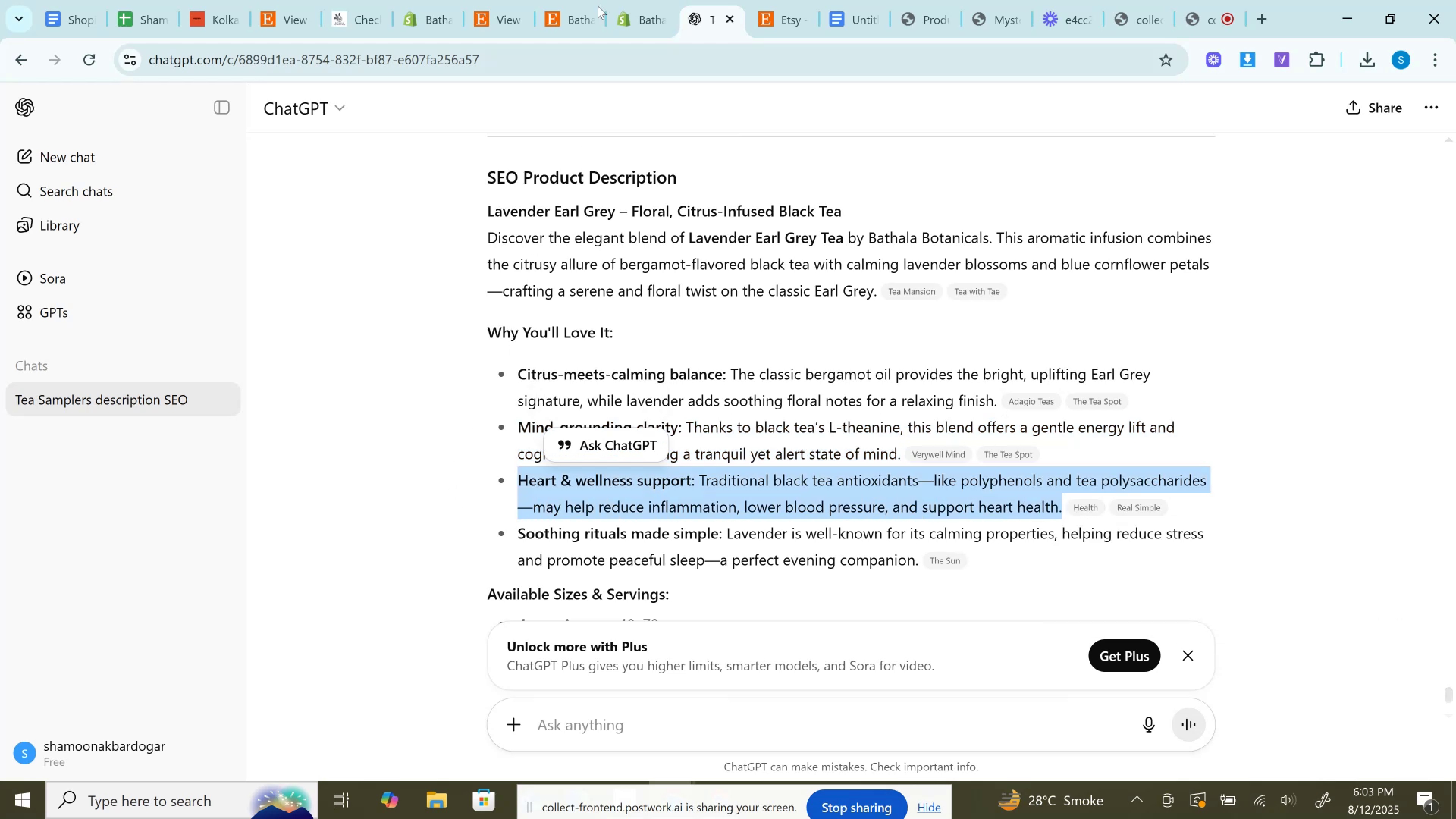 
key(Control+C)
 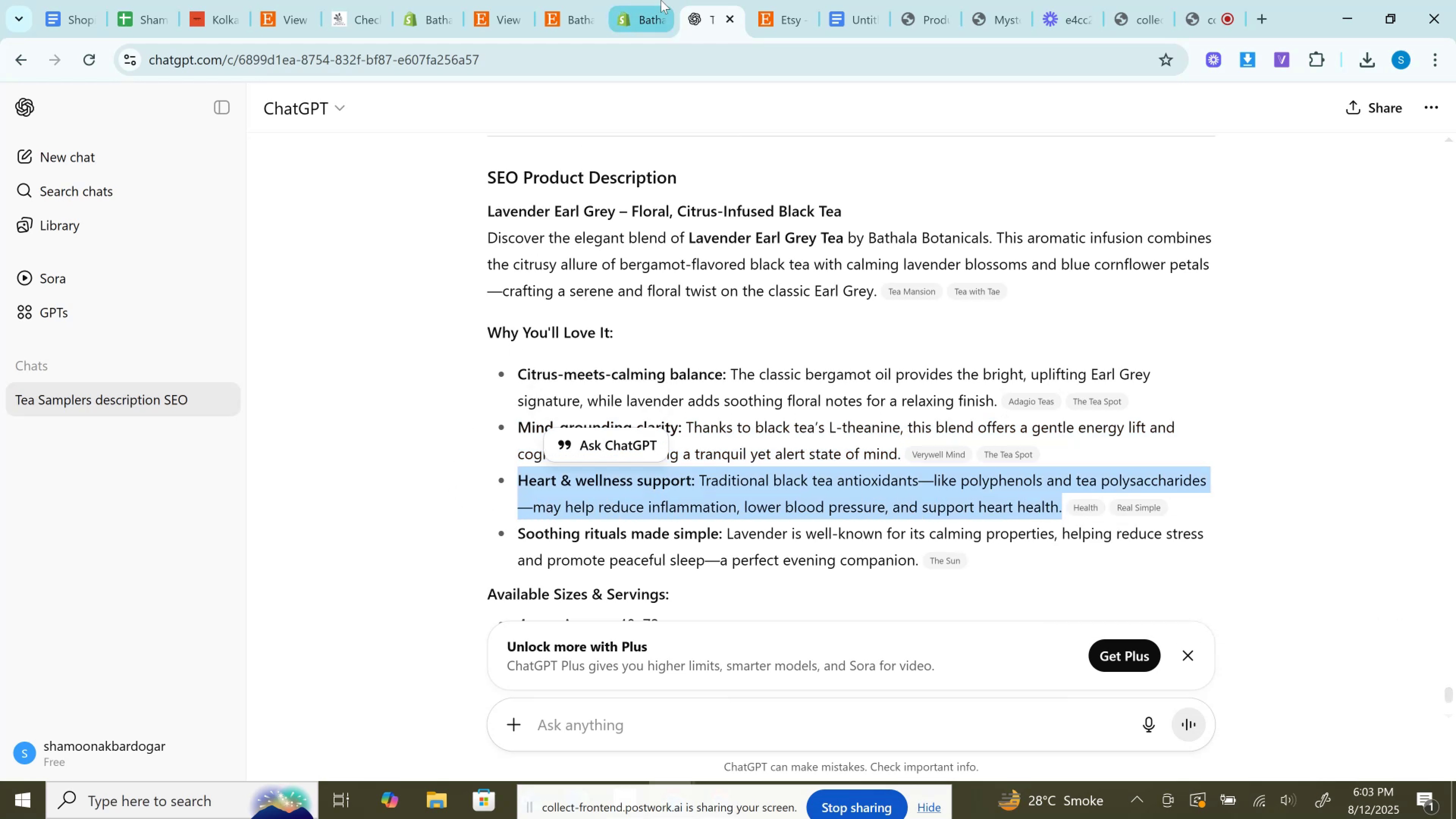 
left_click([661, 0])
 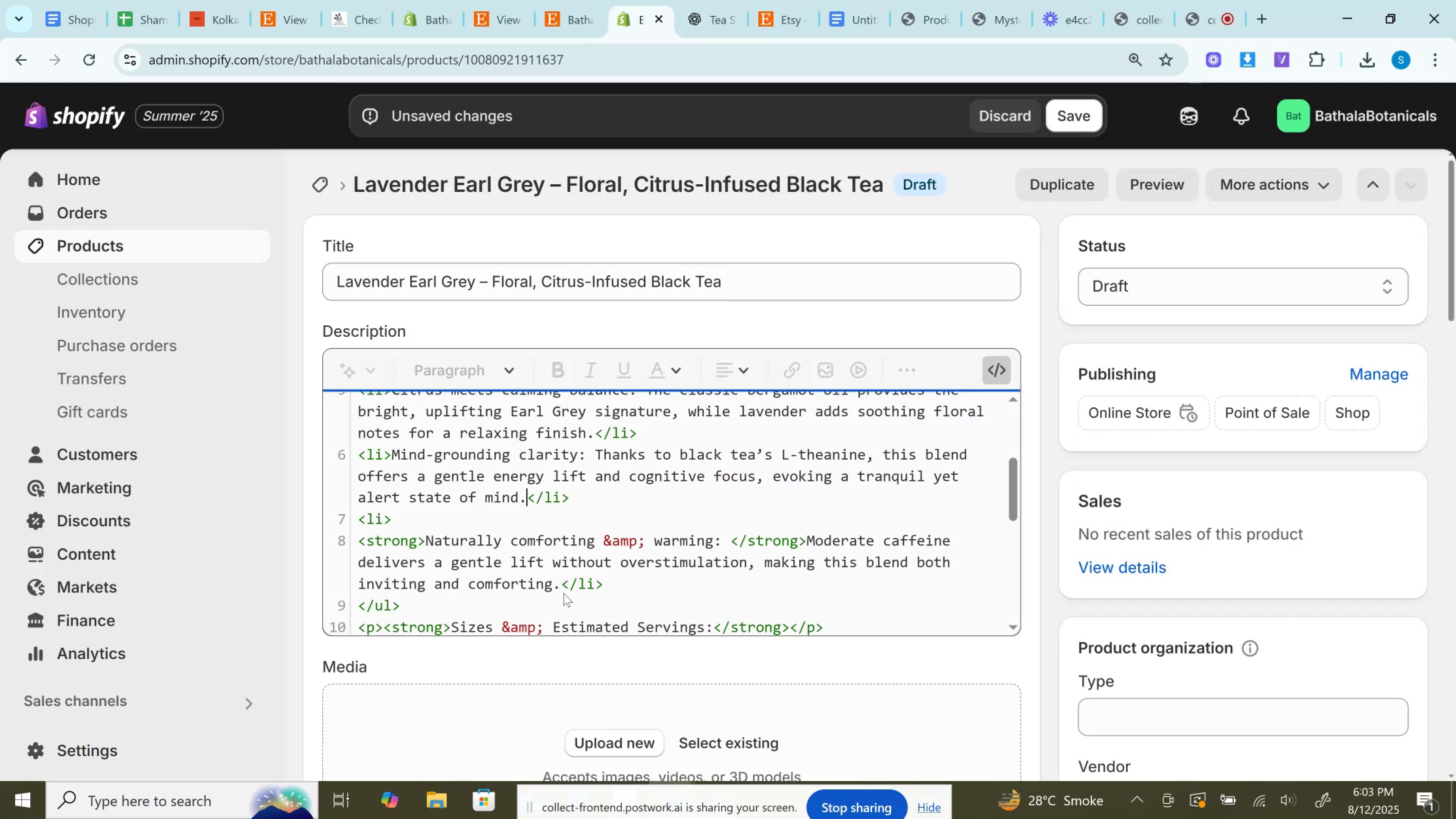 
left_click_drag(start_coordinate=[563, 588], to_coordinate=[396, 512])
 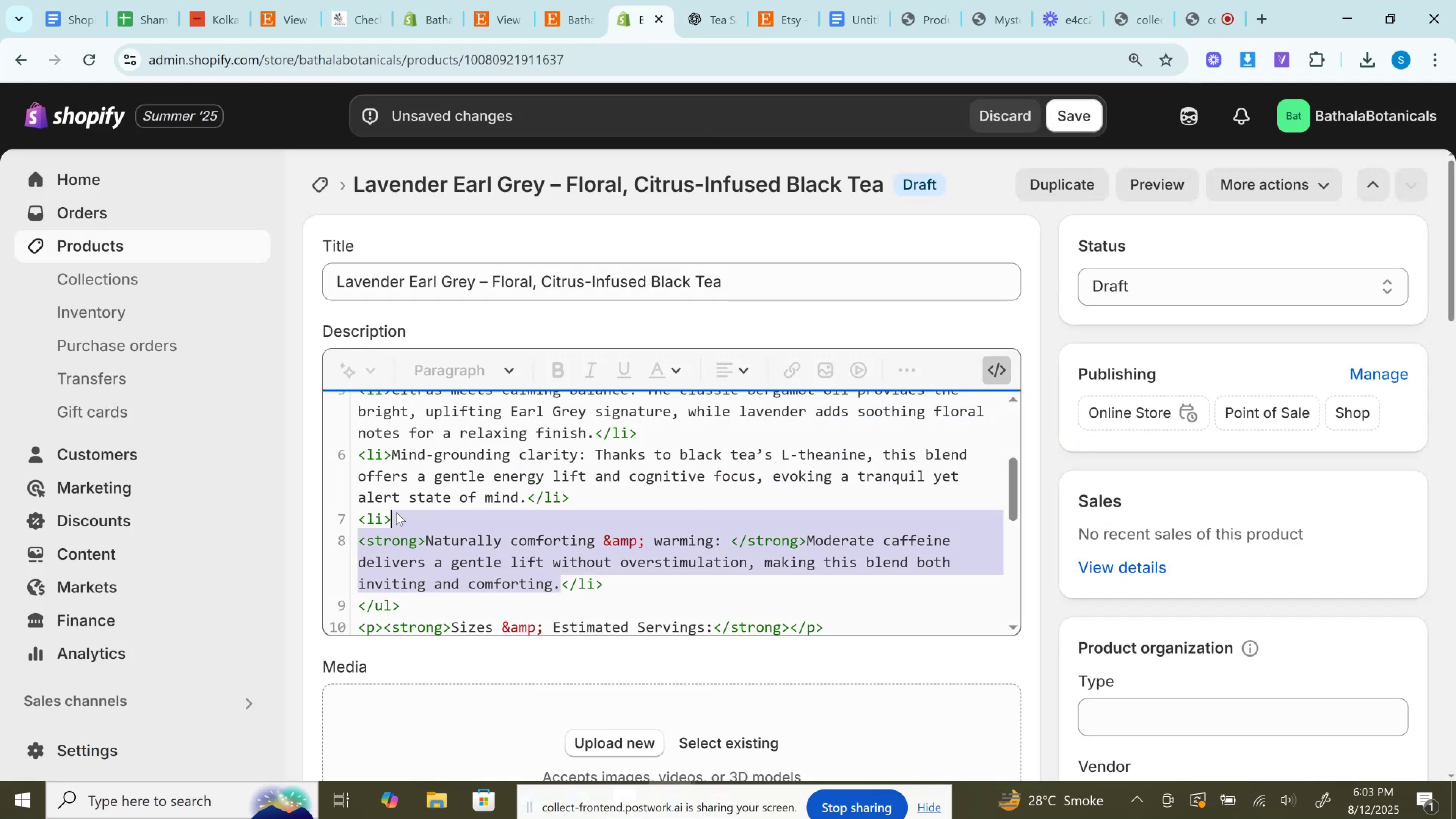 
key(Control+V)
 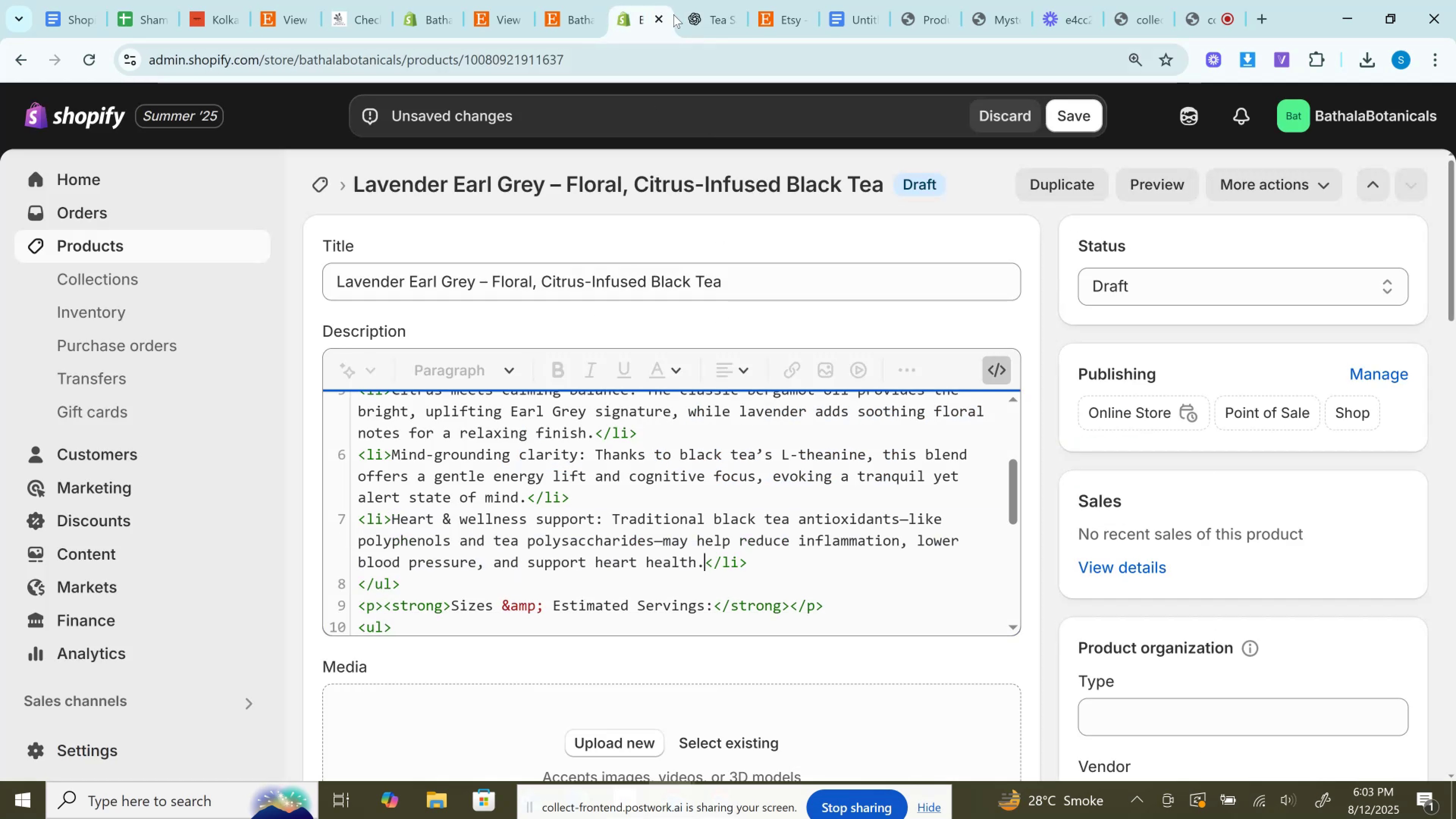 
left_click([700, 0])
 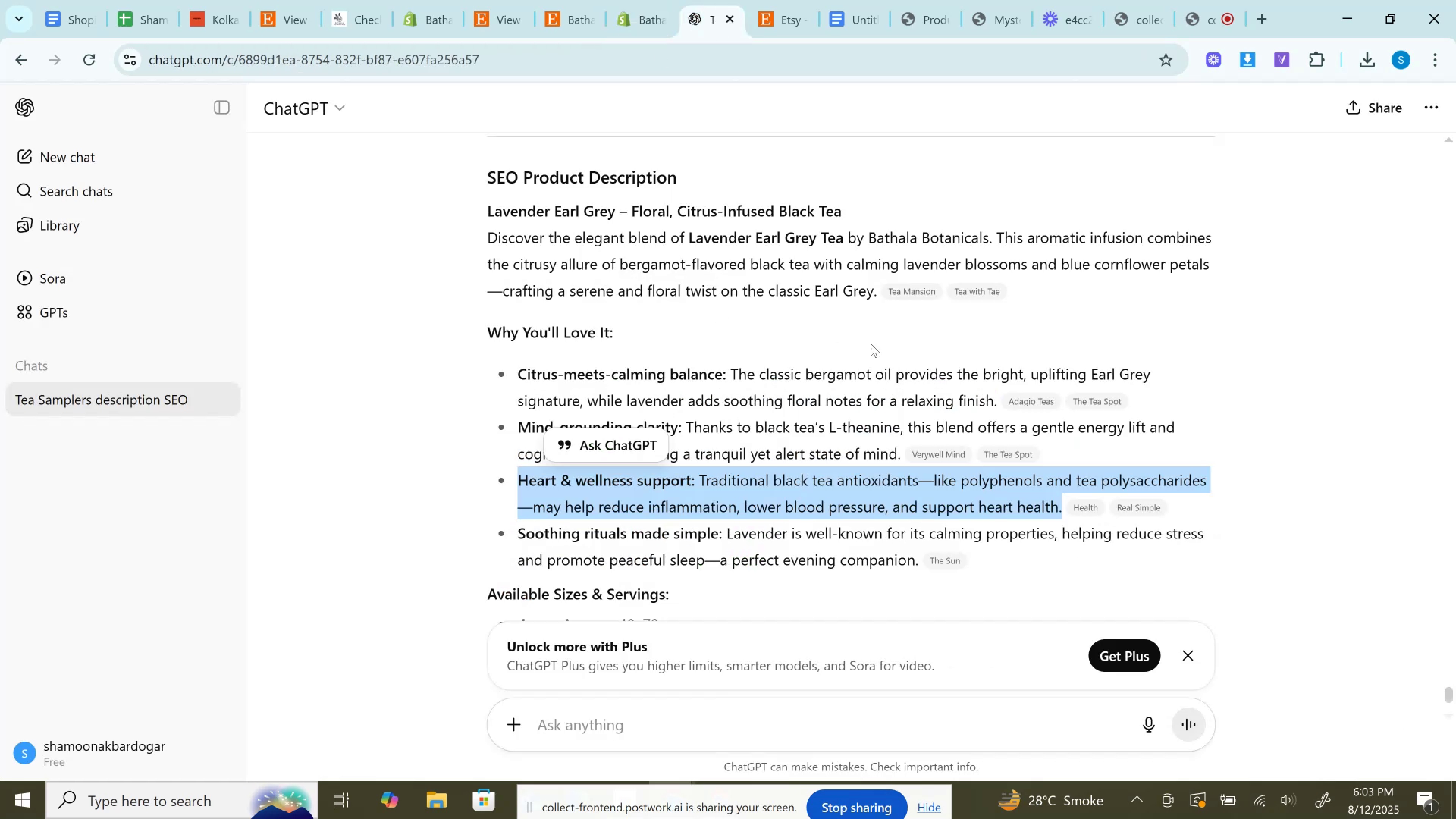 
scroll: coordinate [924, 362], scroll_direction: down, amount: 4.0
 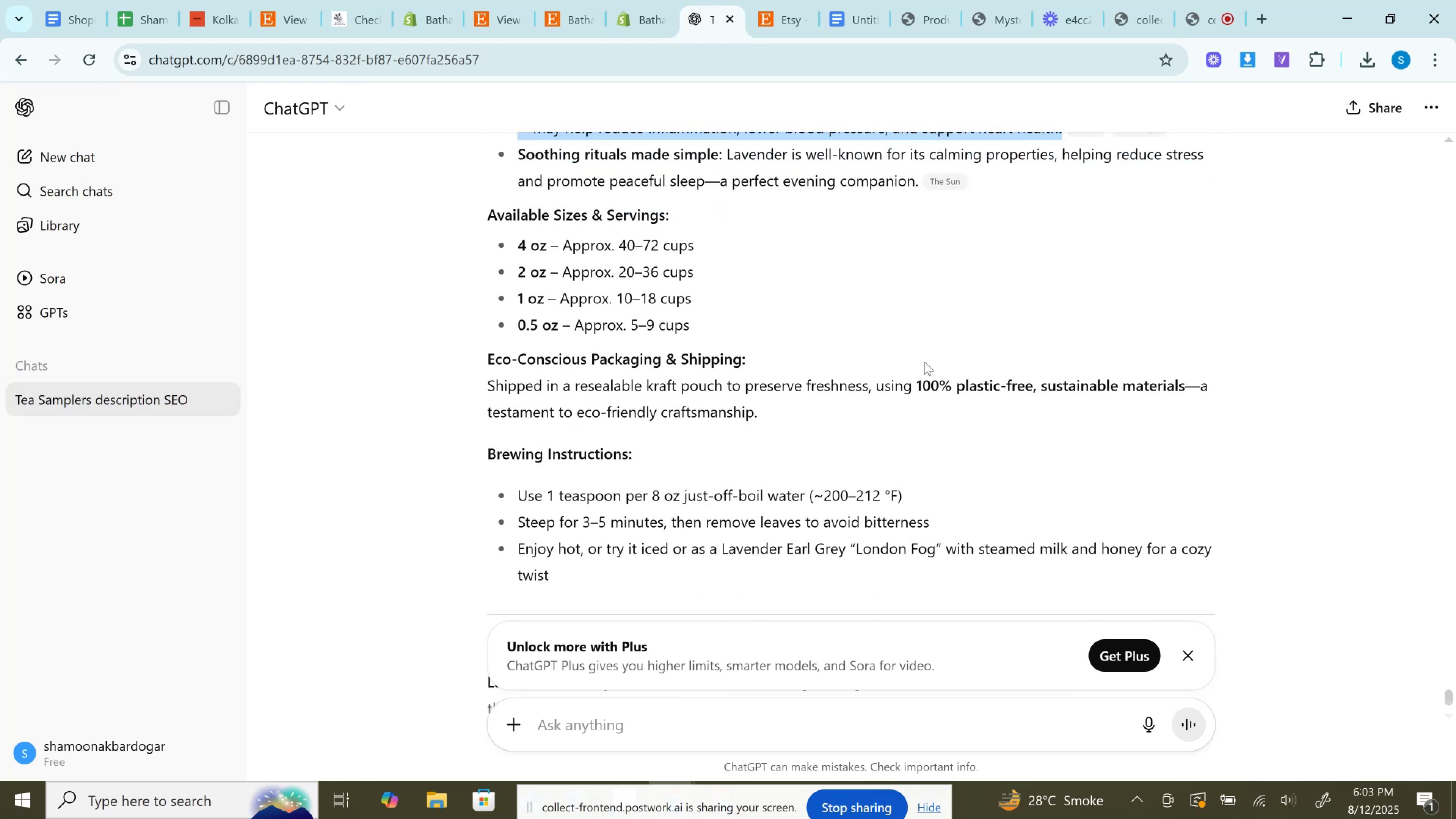 
left_click_drag(start_coordinate=[804, 419], to_coordinate=[473, 387])
 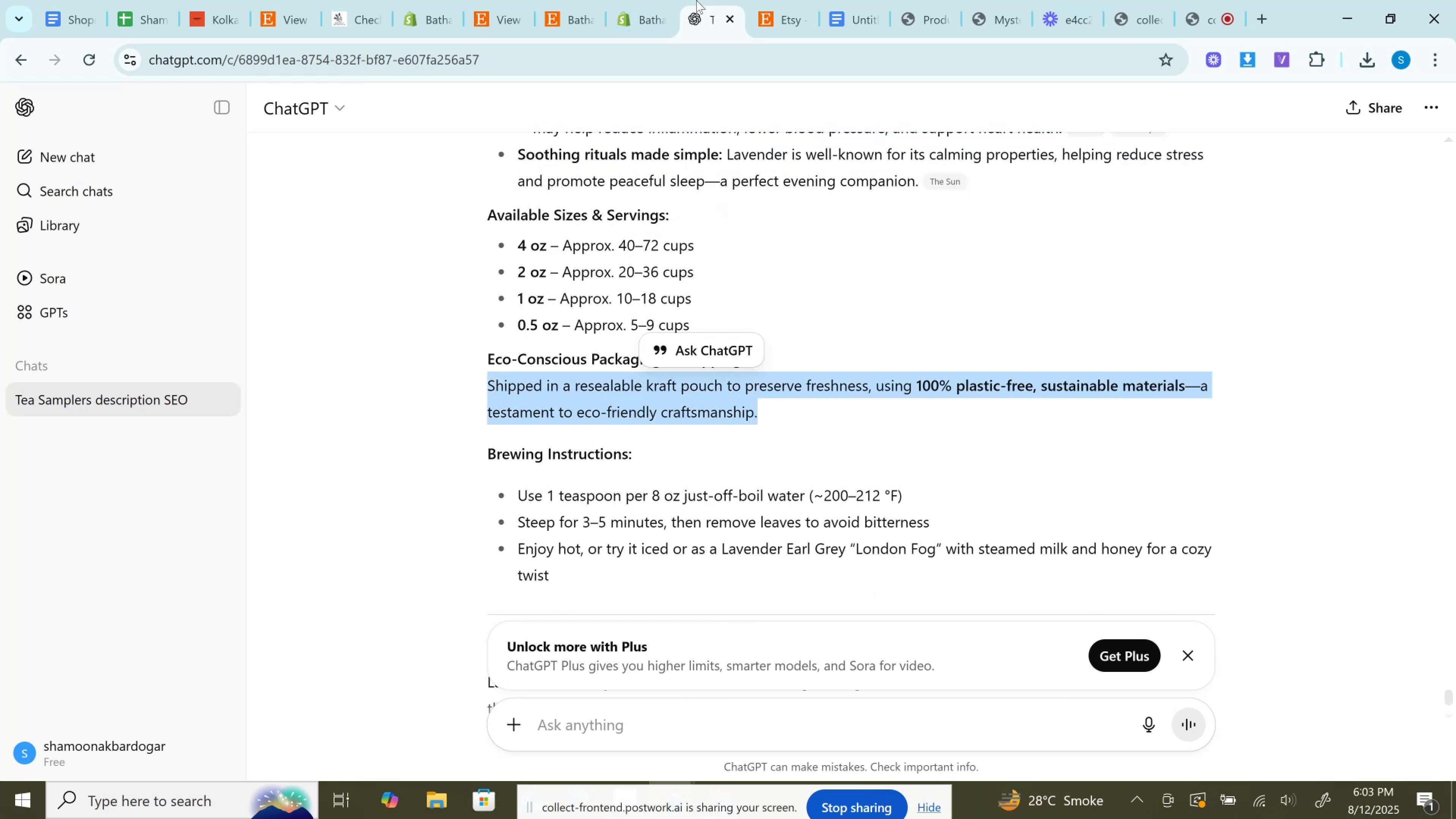 
key(Control+C)
 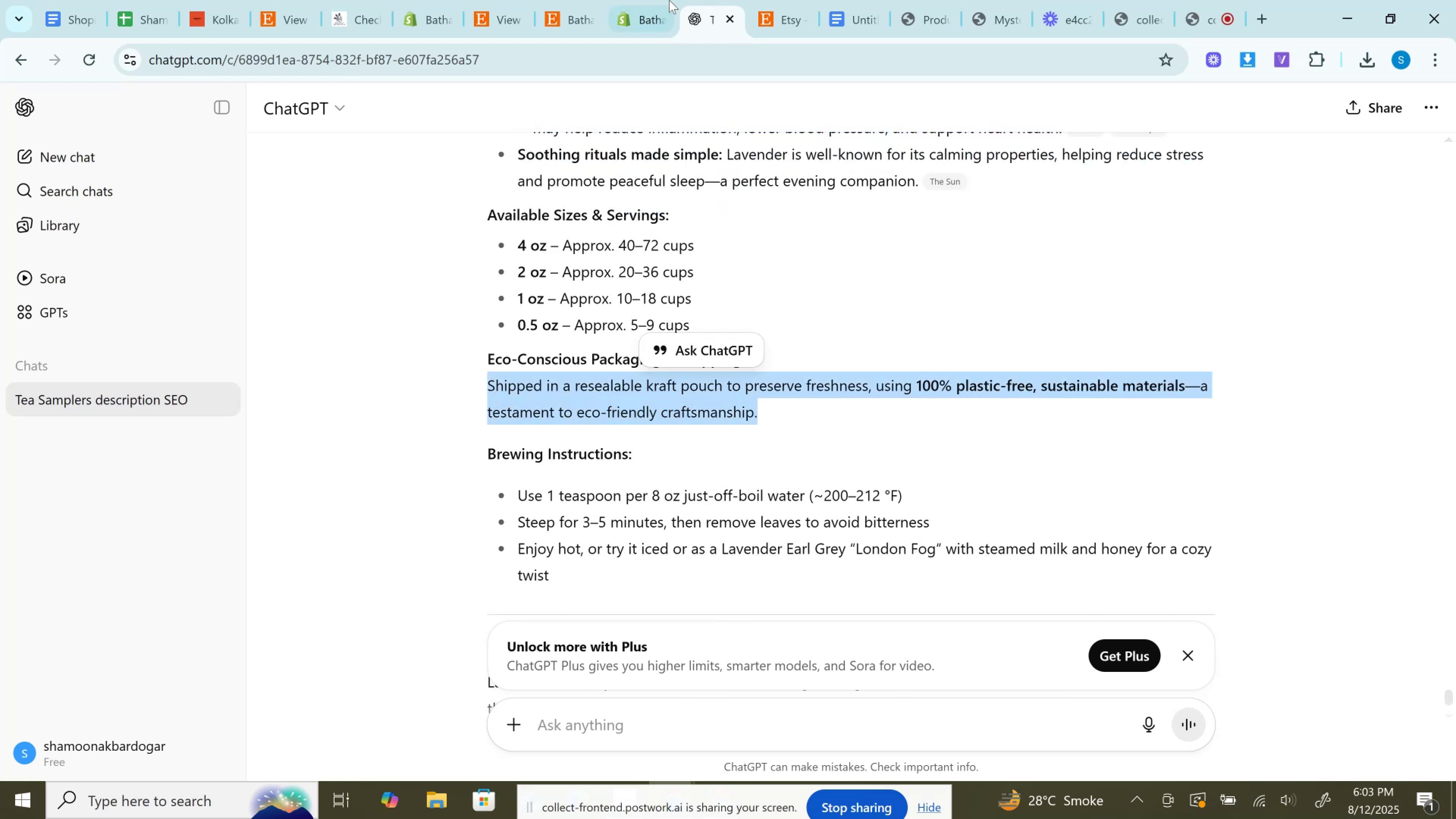 
left_click([668, 0])
 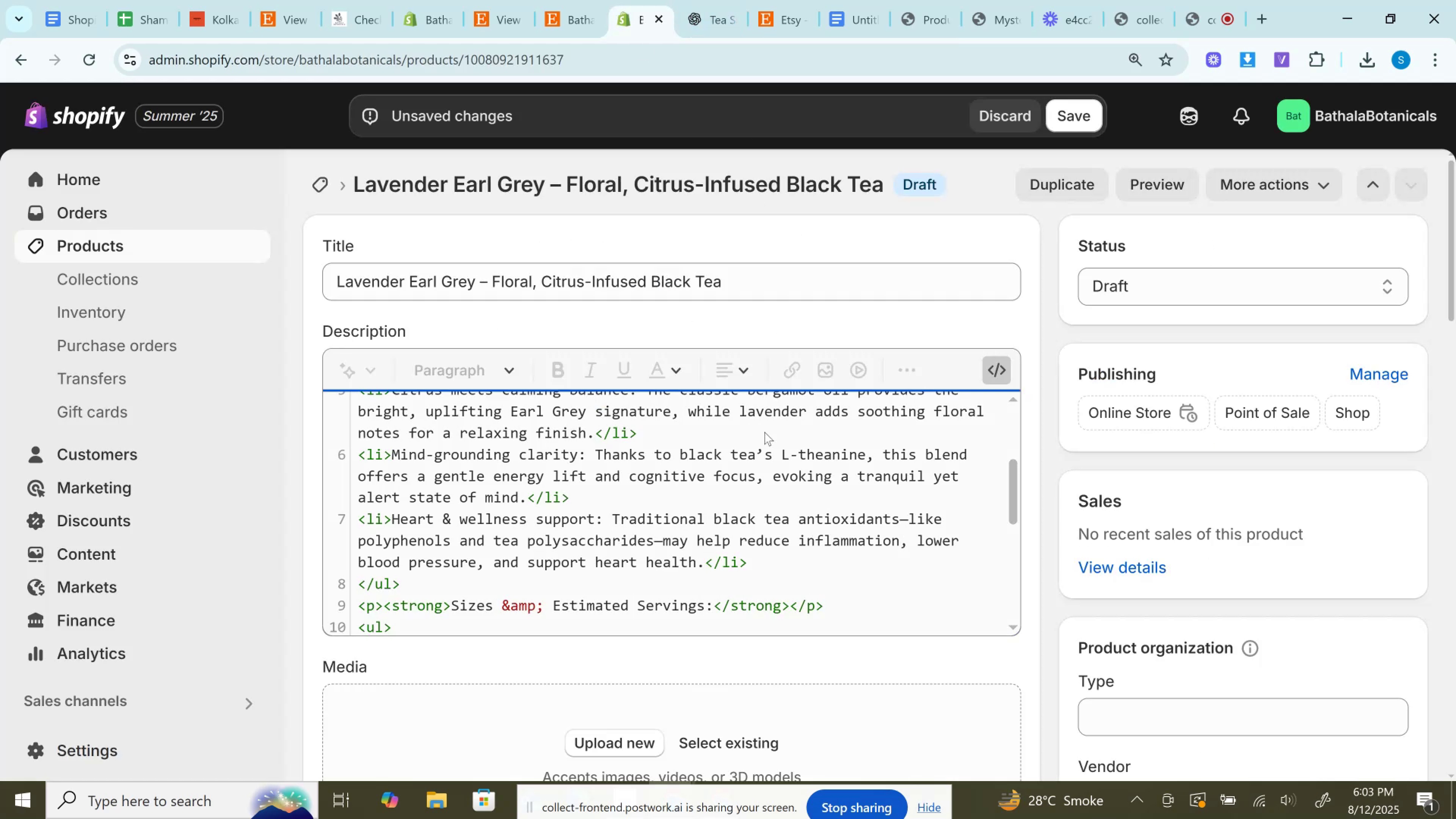 
scroll: coordinate [727, 482], scroll_direction: down, amount: 3.0
 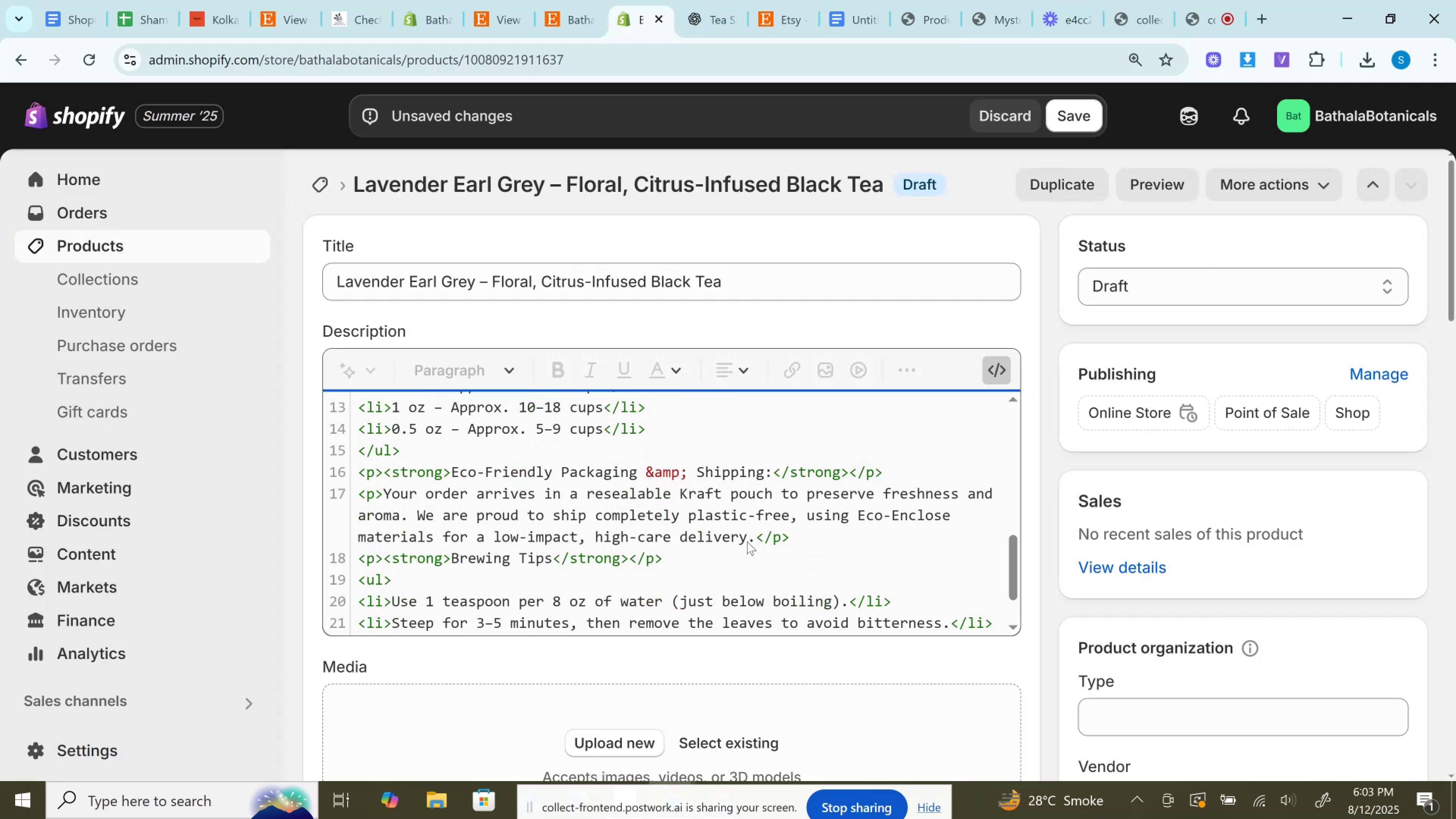 
left_click_drag(start_coordinate=[756, 541], to_coordinate=[380, 488])
 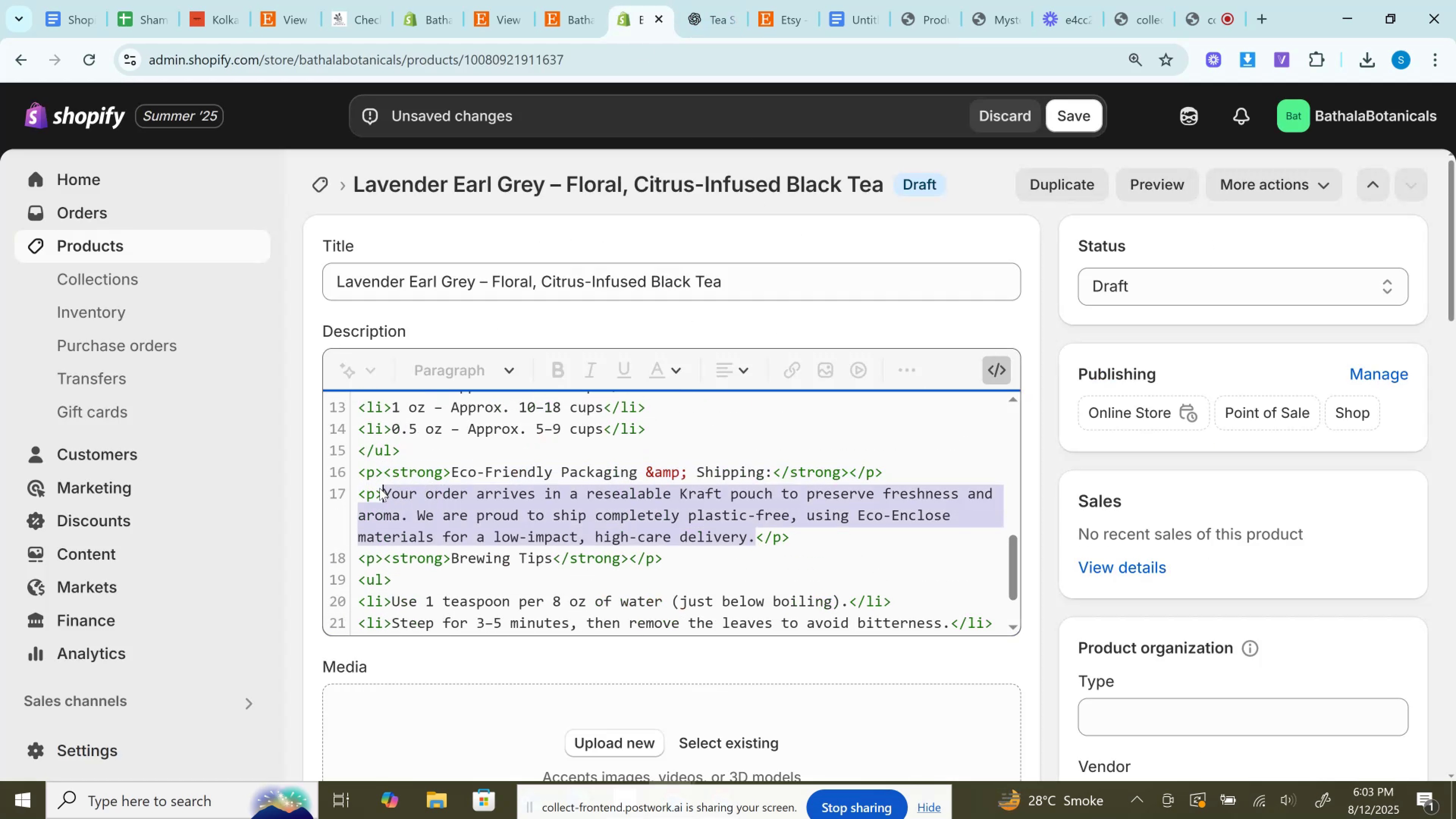 
key(Control+V)
 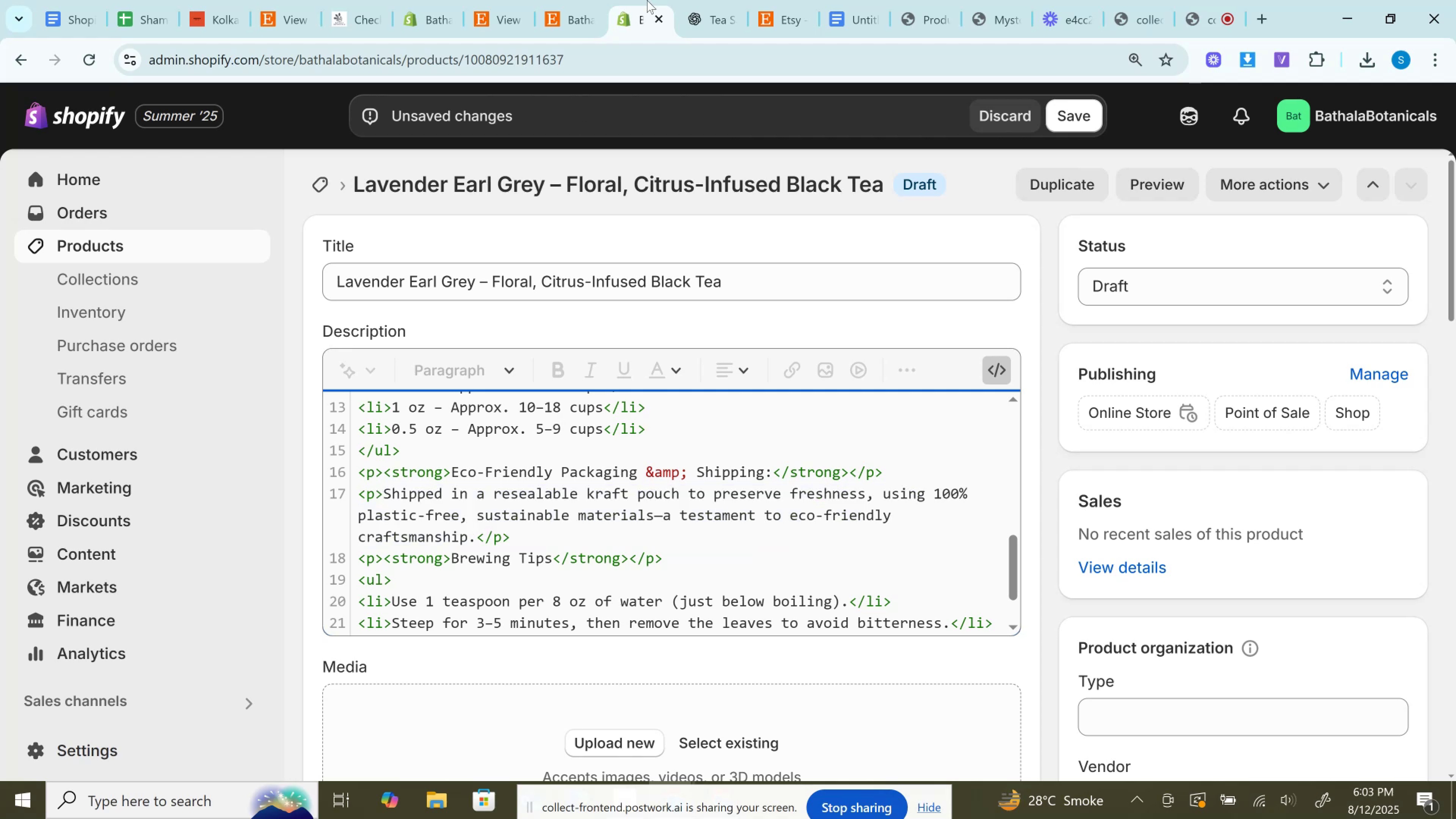 
left_click([713, 0])
 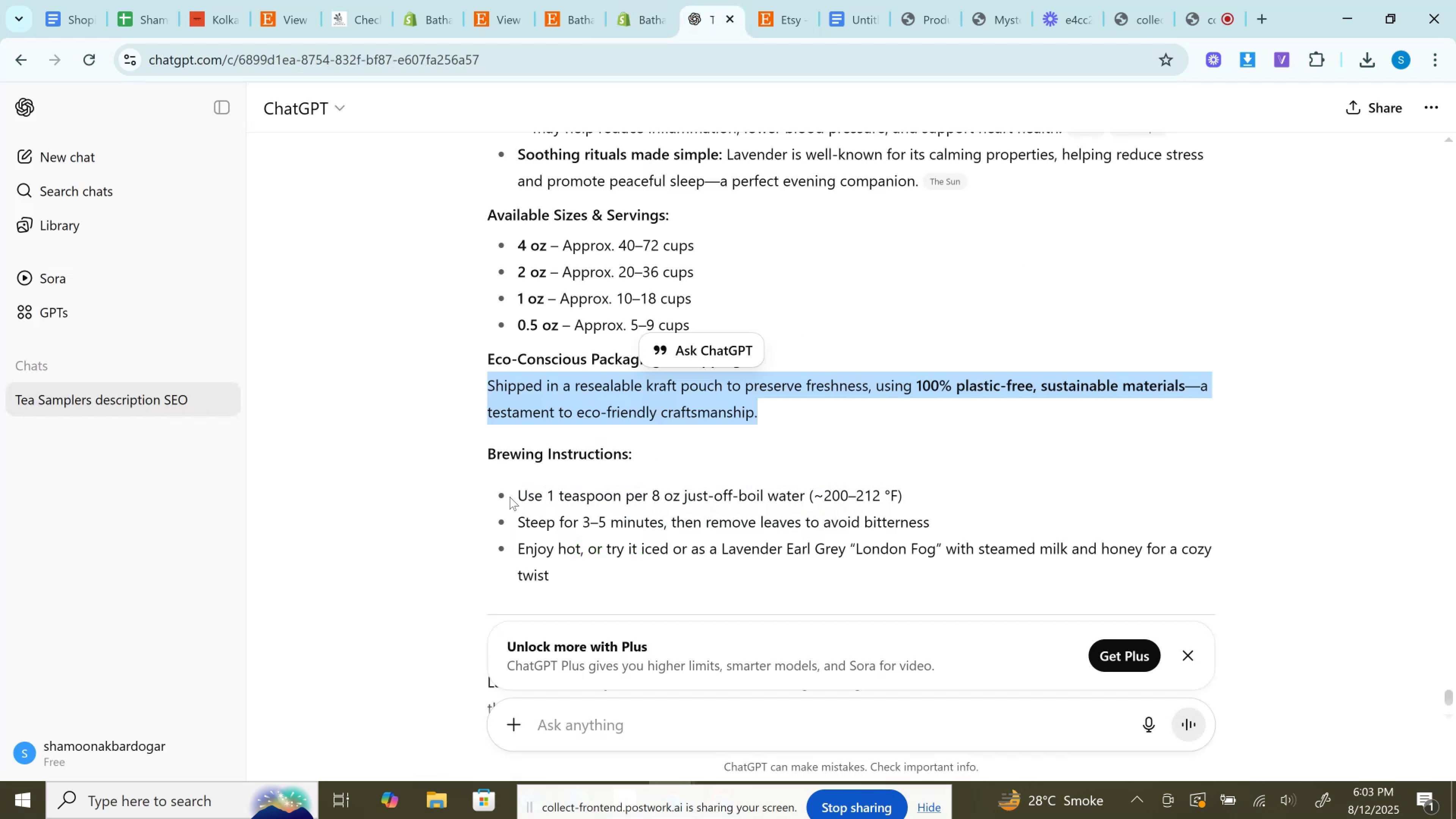 
left_click_drag(start_coordinate=[509, 494], to_coordinate=[954, 494])
 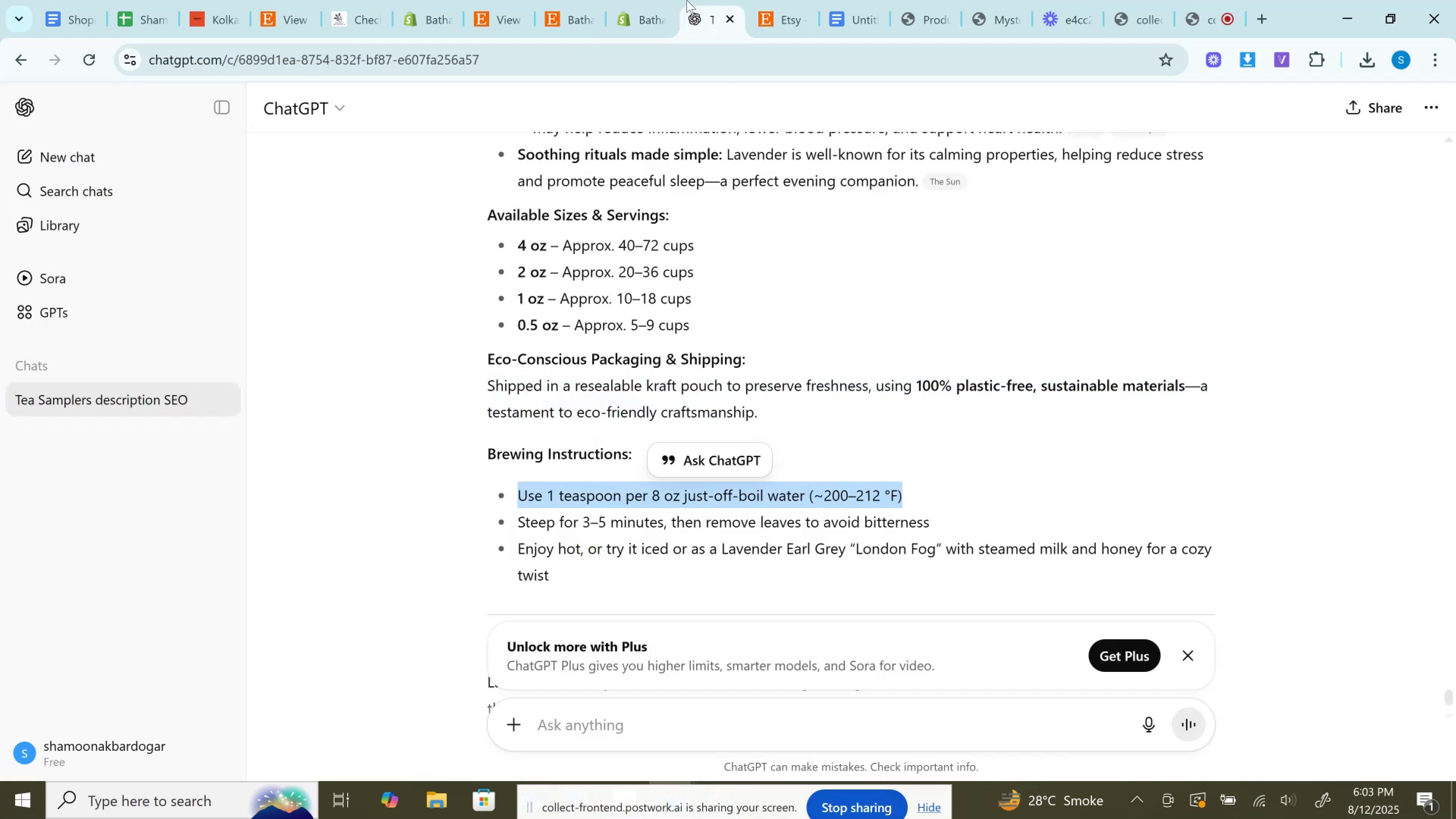 
key(Control+C)
 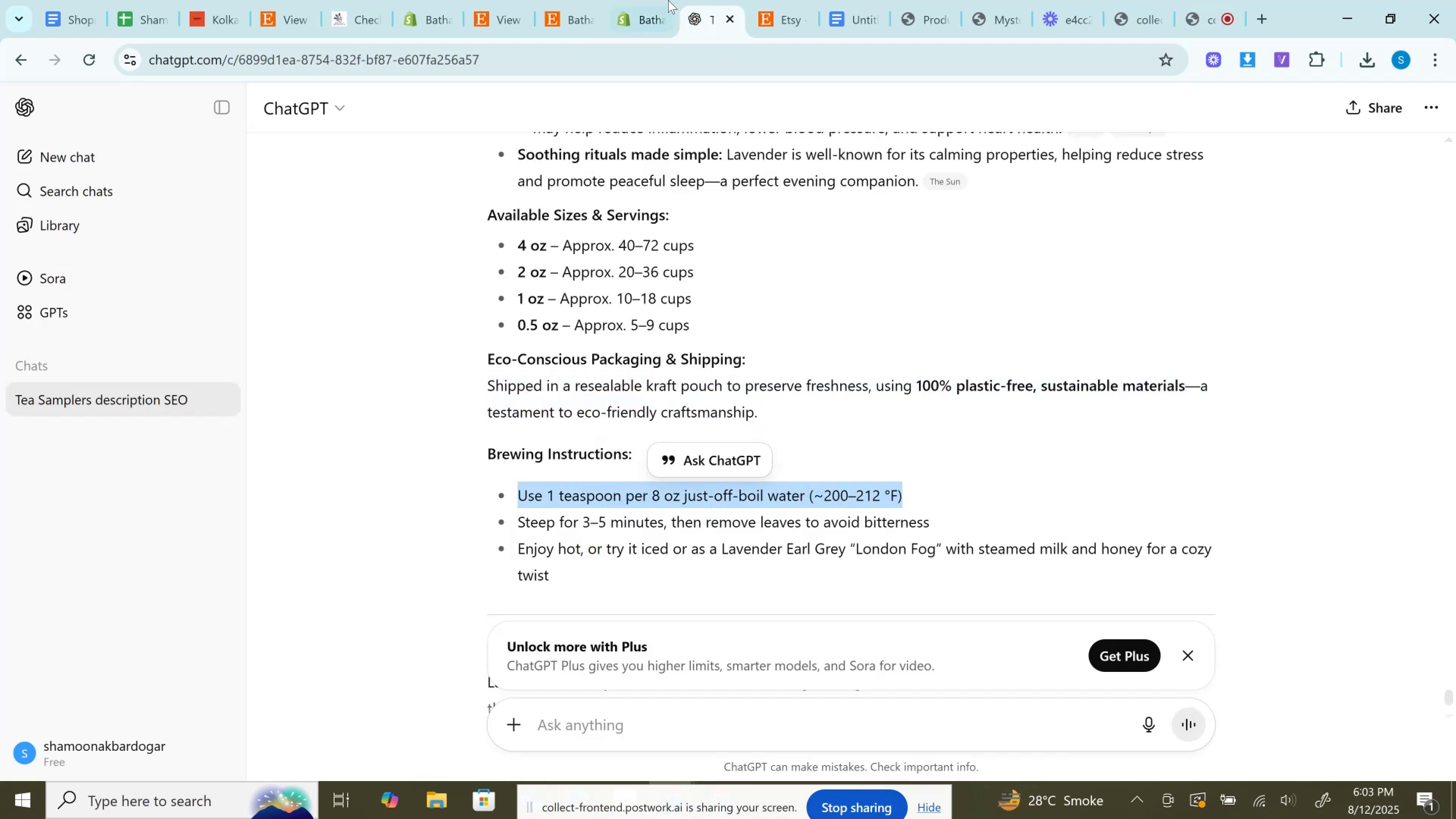 
left_click([668, 0])
 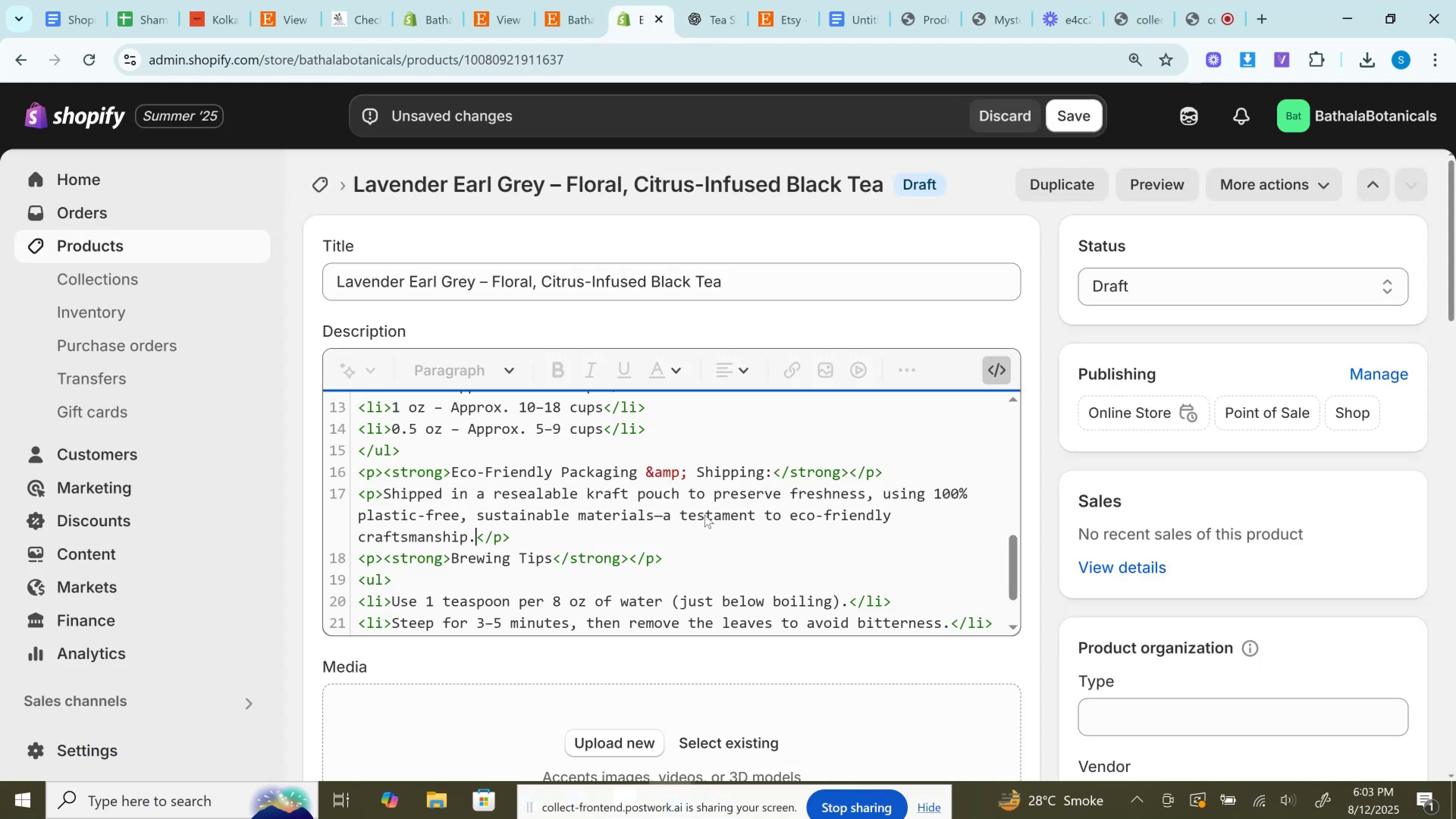 
scroll: coordinate [704, 515], scroll_direction: down, amount: 1.0
 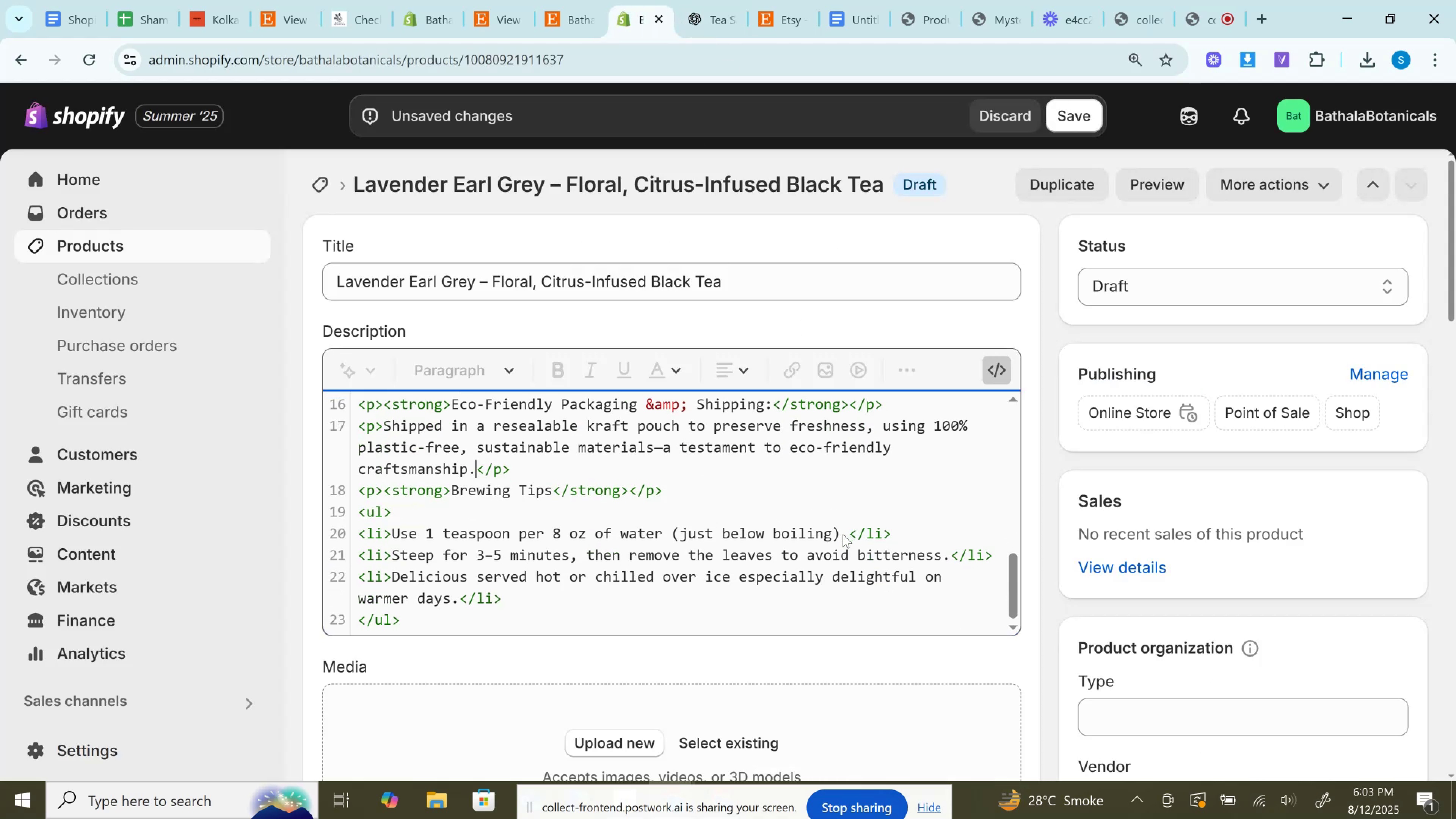 
left_click_drag(start_coordinate=[845, 535], to_coordinate=[392, 531])
 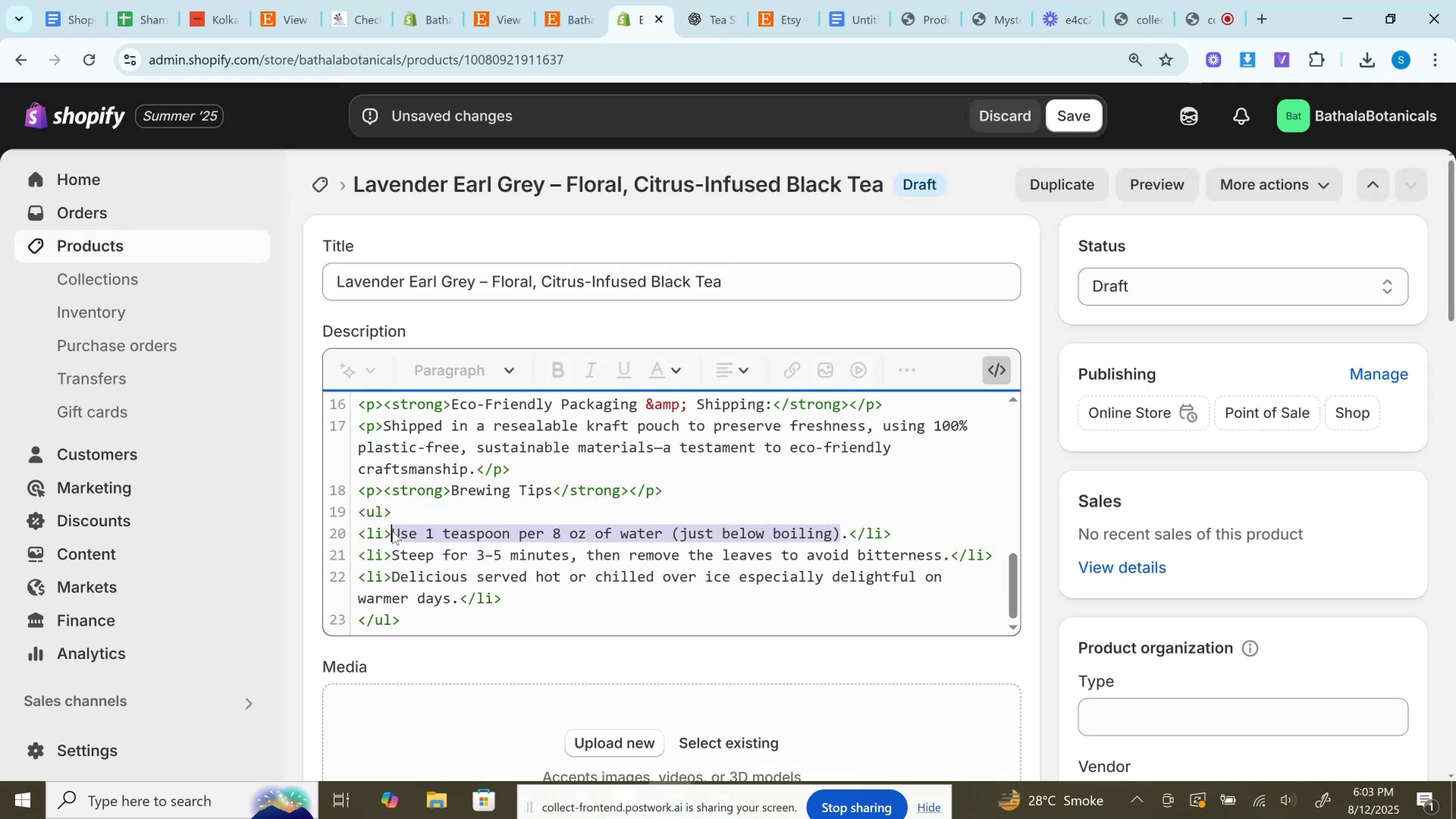 
key(Control+V)
 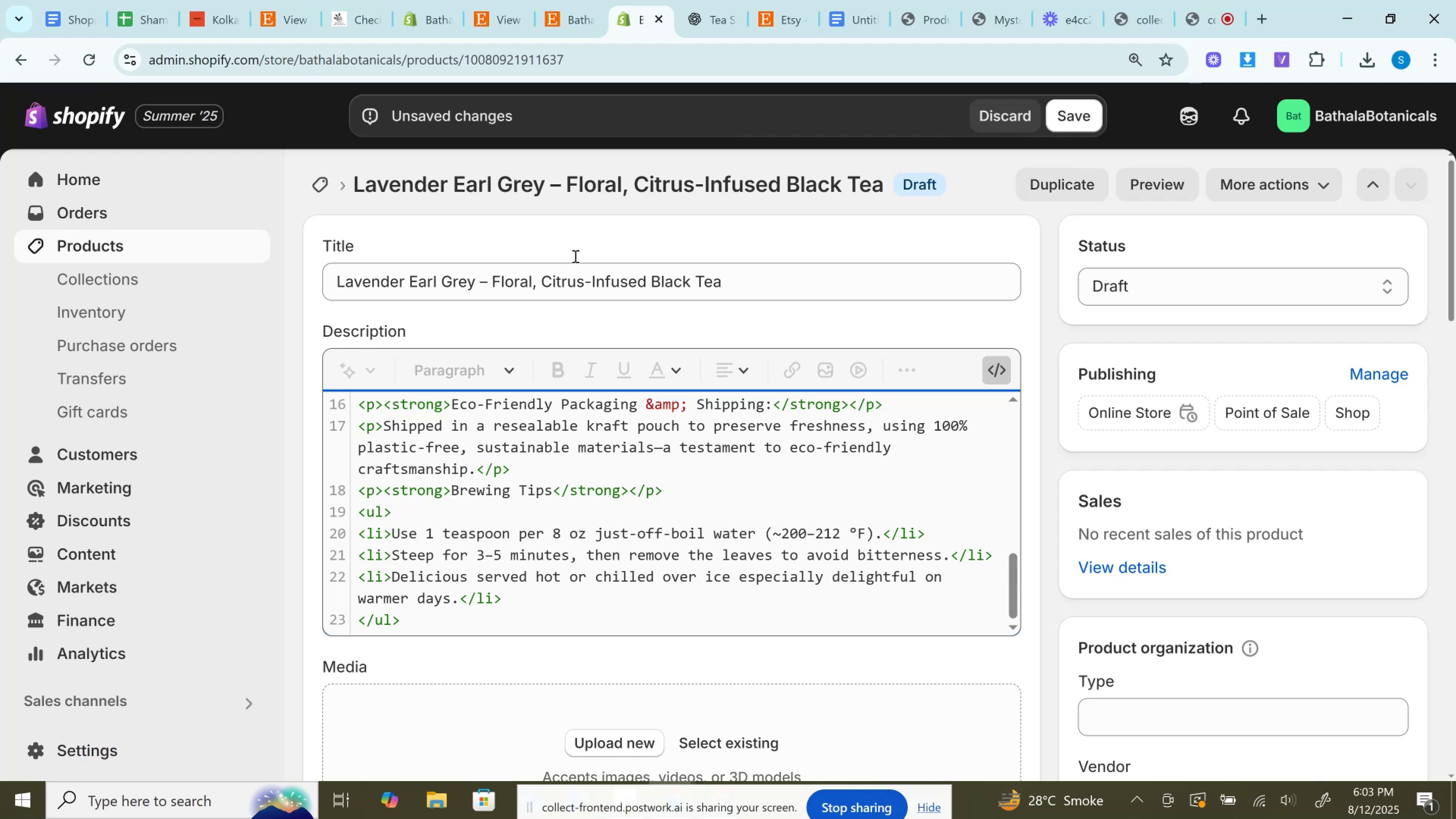 
left_click_drag(start_coordinate=[713, 0], to_coordinate=[715, 0])
 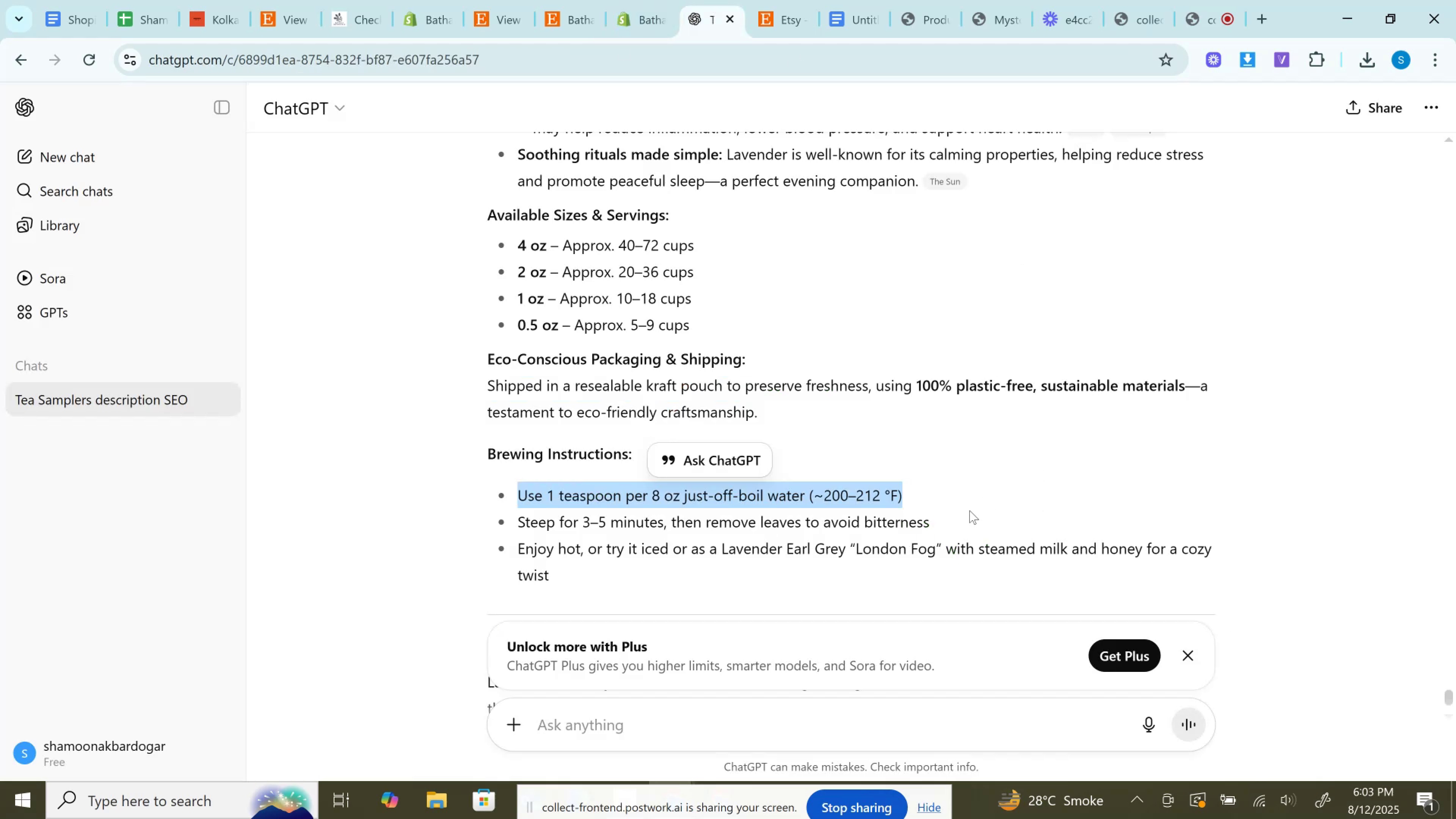 
left_click_drag(start_coordinate=[946, 518], to_coordinate=[516, 522])
 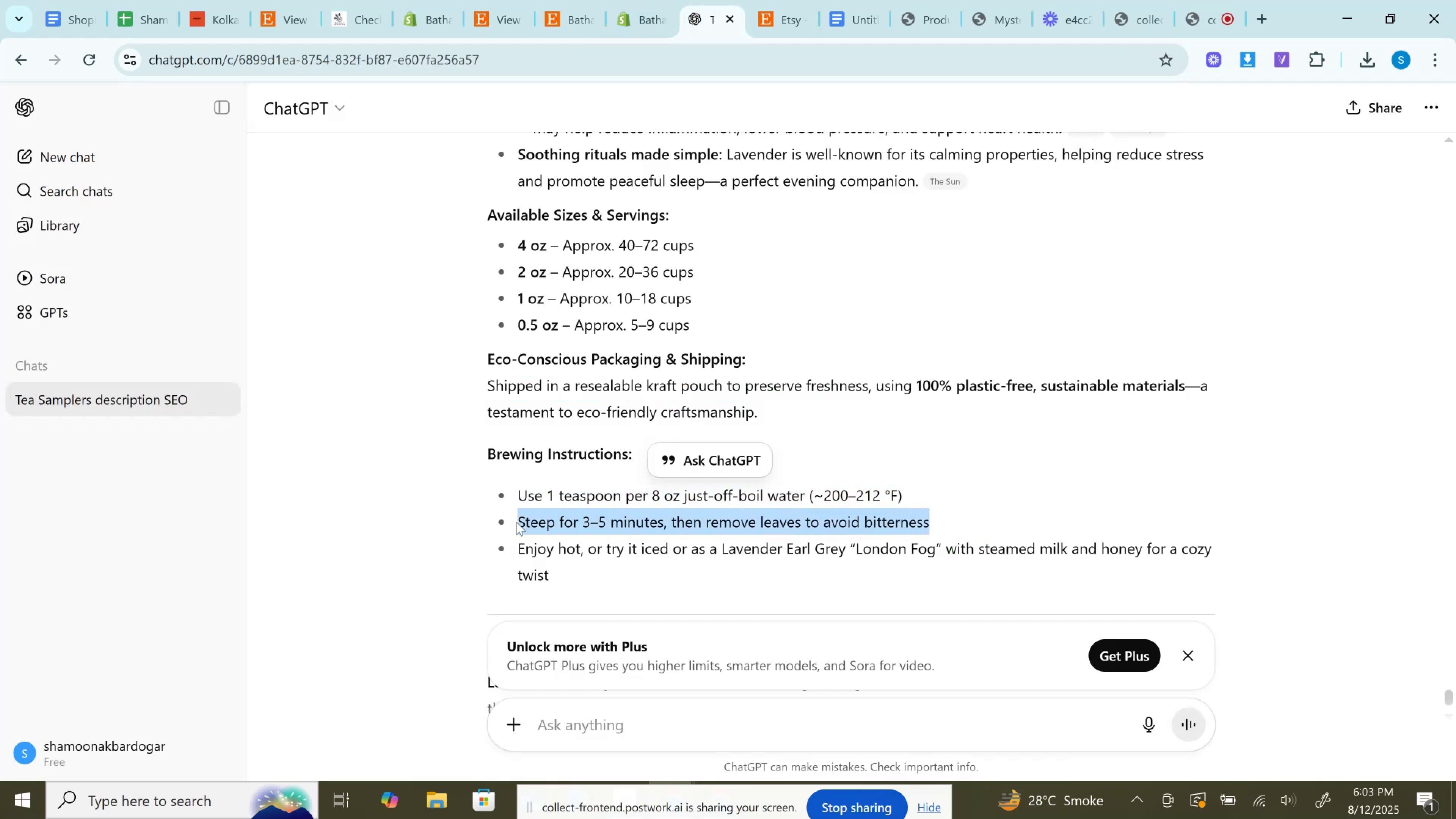 
key(Control+C)
 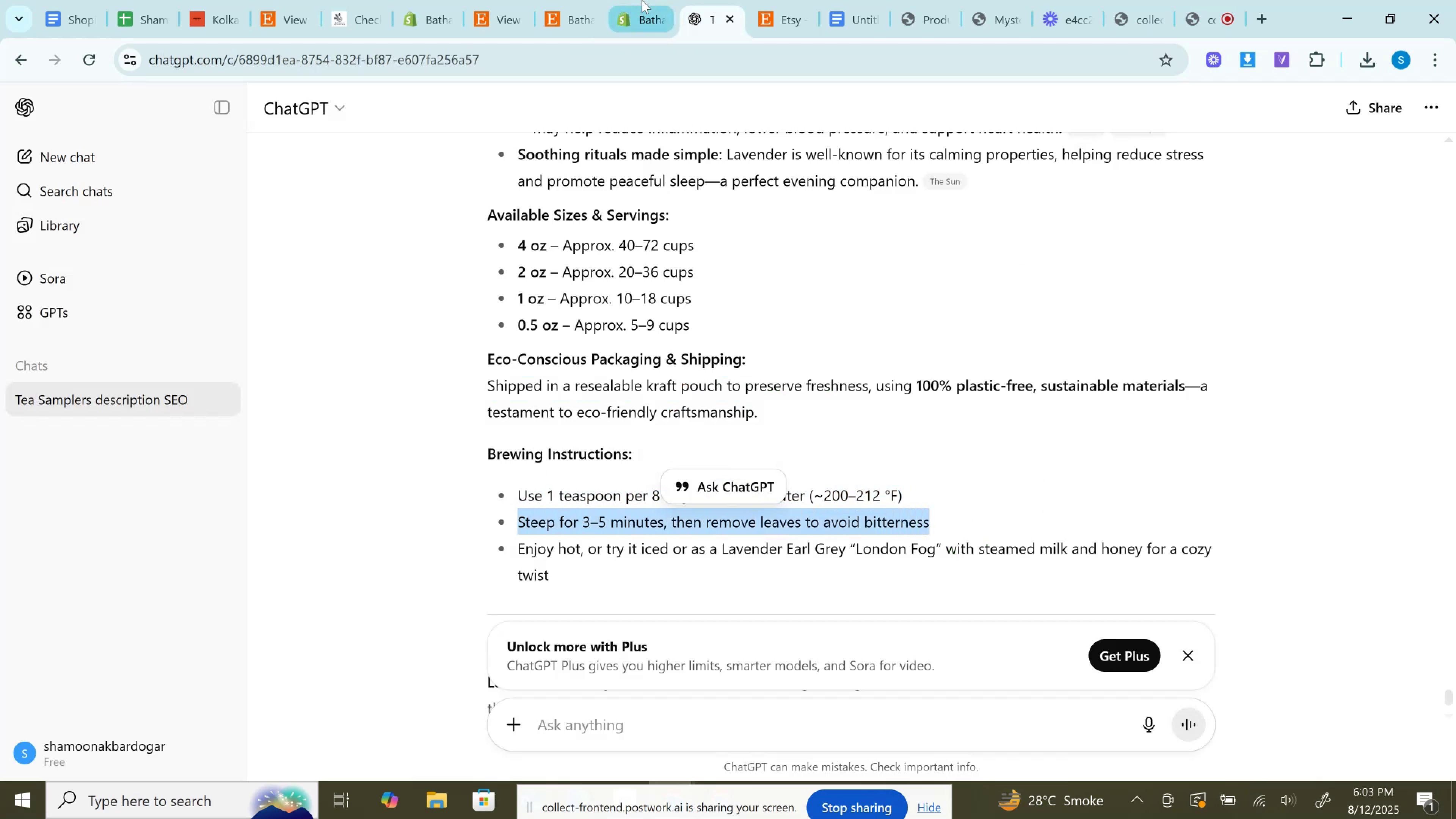 
left_click([642, 0])
 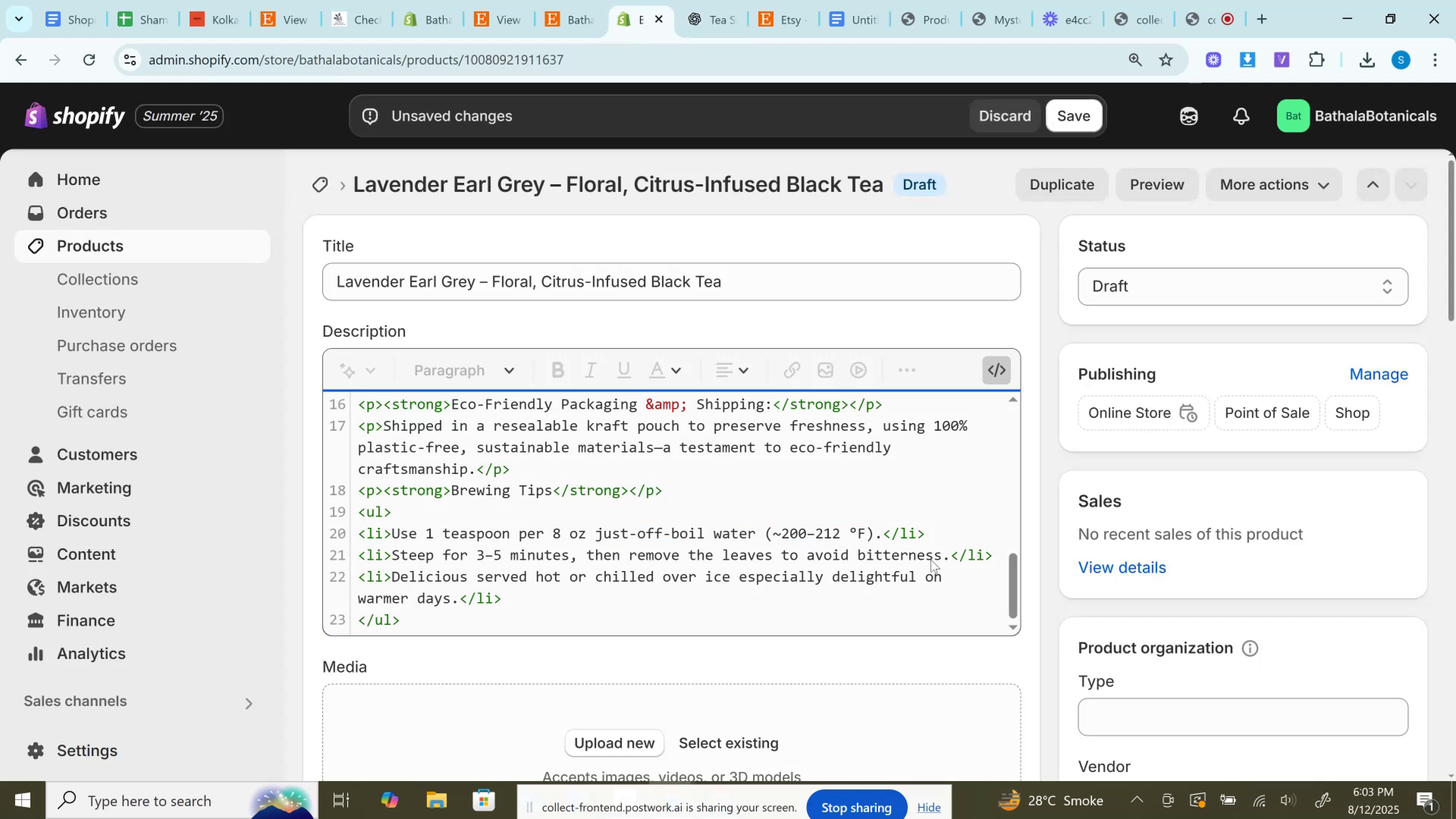 
left_click_drag(start_coordinate=[943, 553], to_coordinate=[391, 566])
 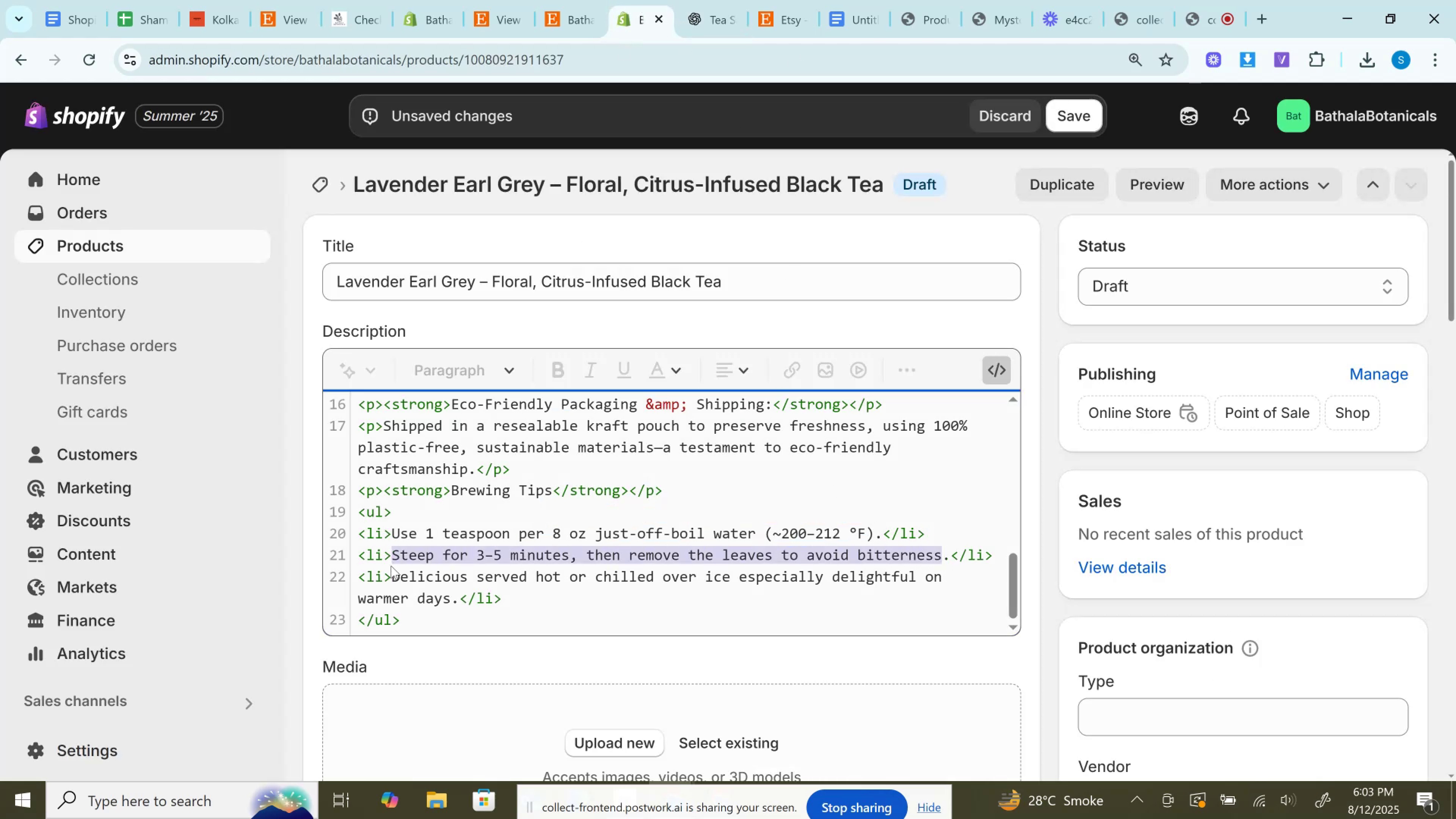 
key(Control+V)
 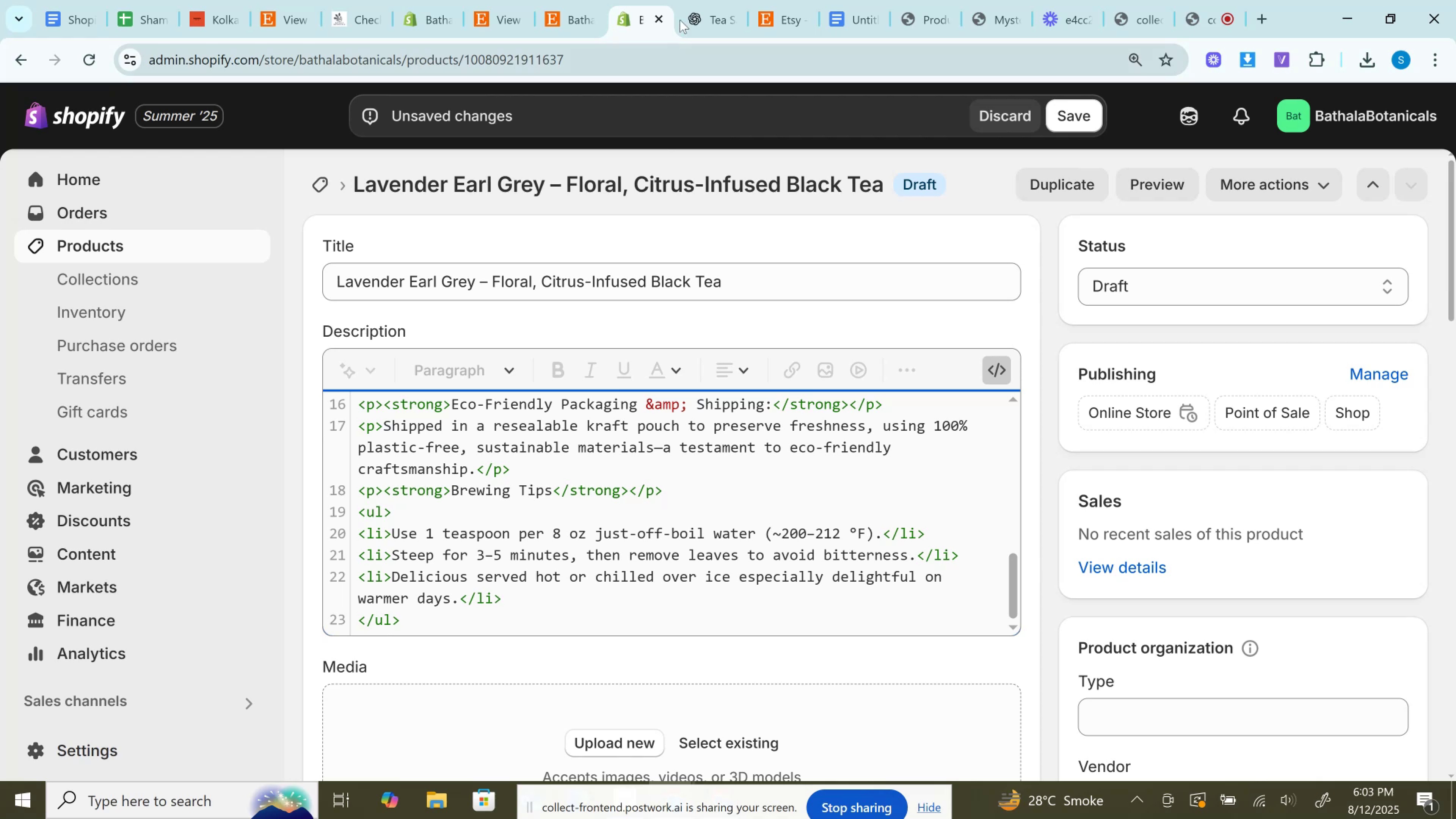 
left_click([719, 0])
 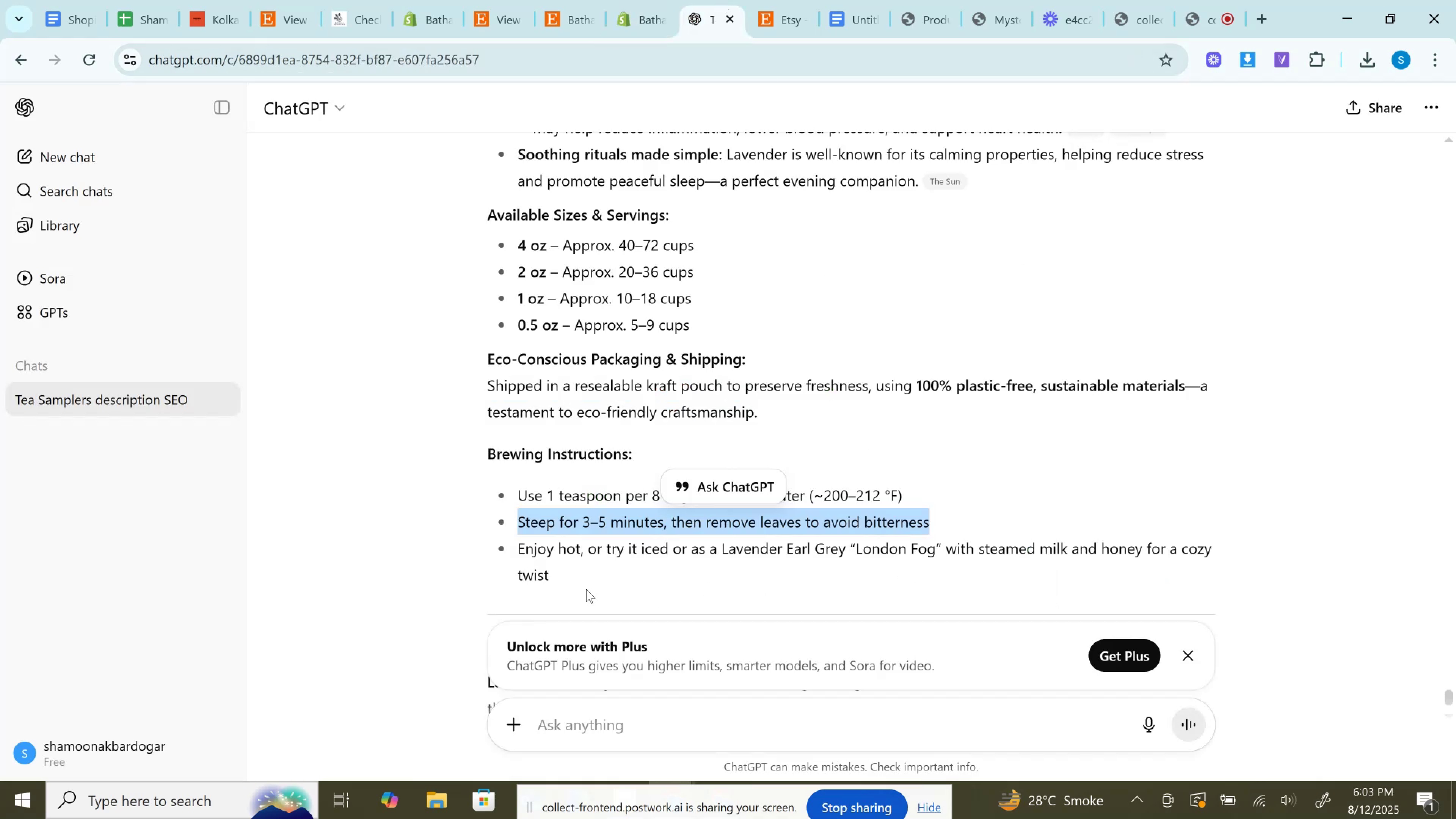 
left_click_drag(start_coordinate=[564, 579], to_coordinate=[503, 548])
 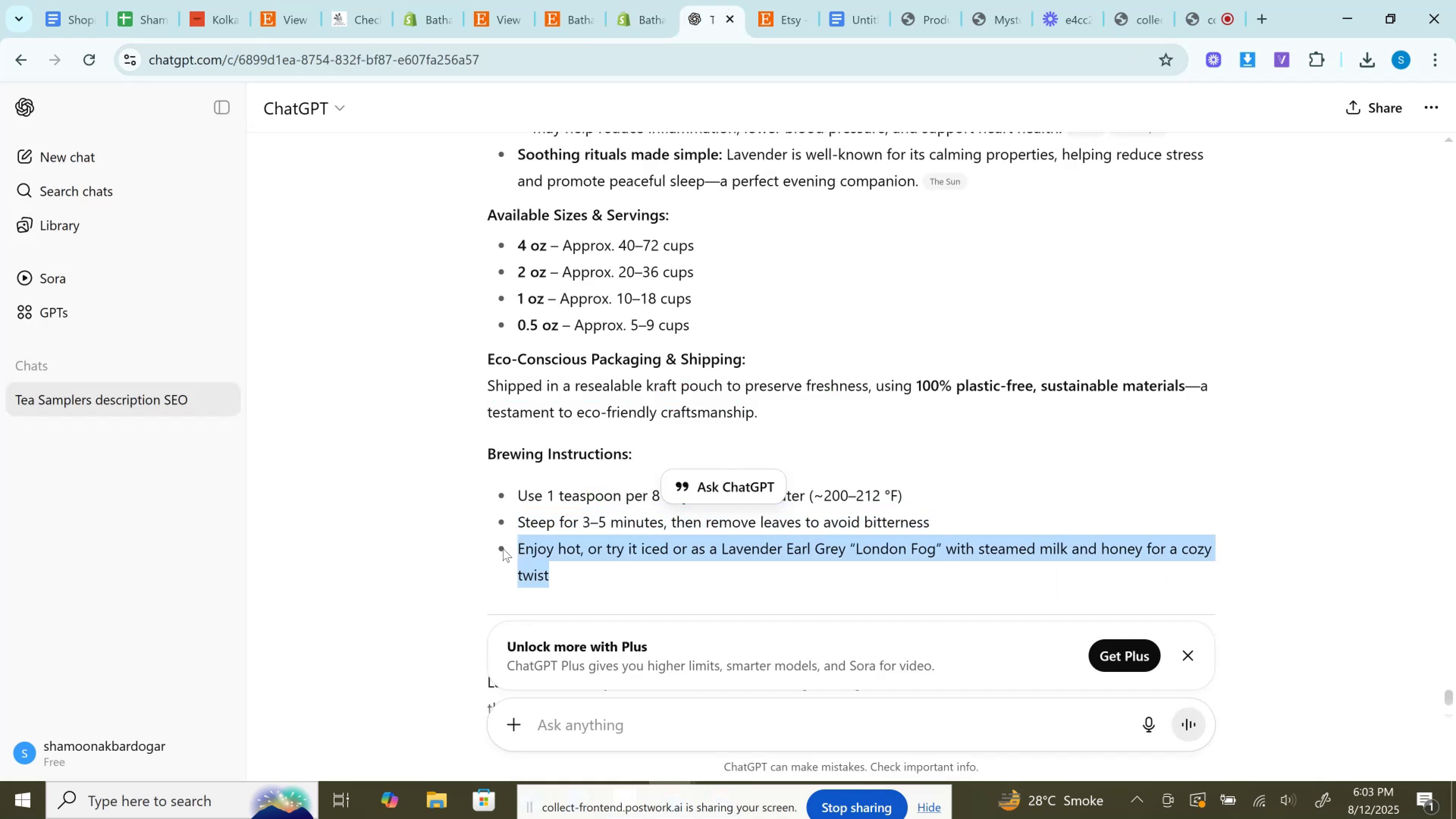 
key(Control+C)
 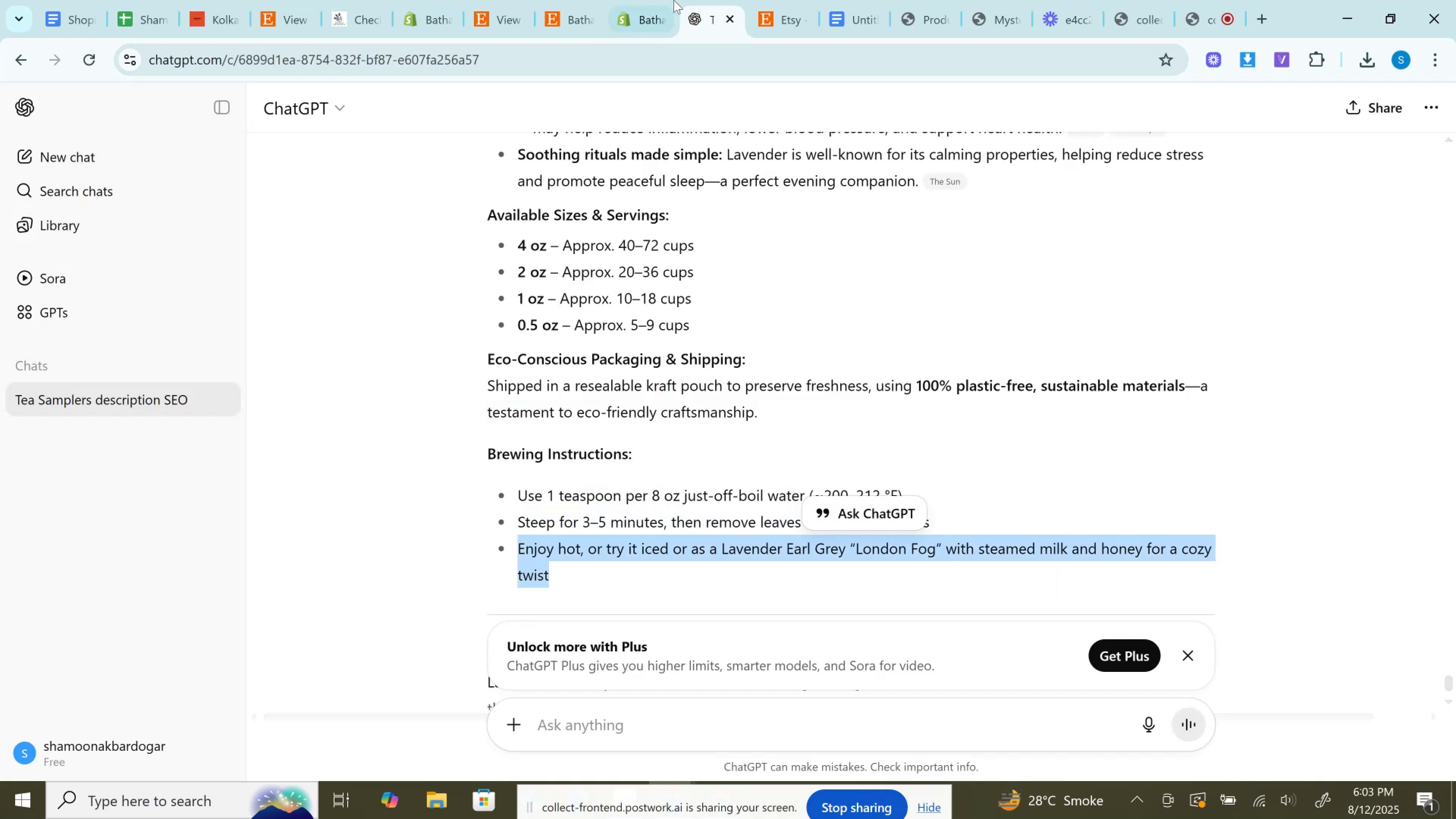 
left_click([673, 0])
 